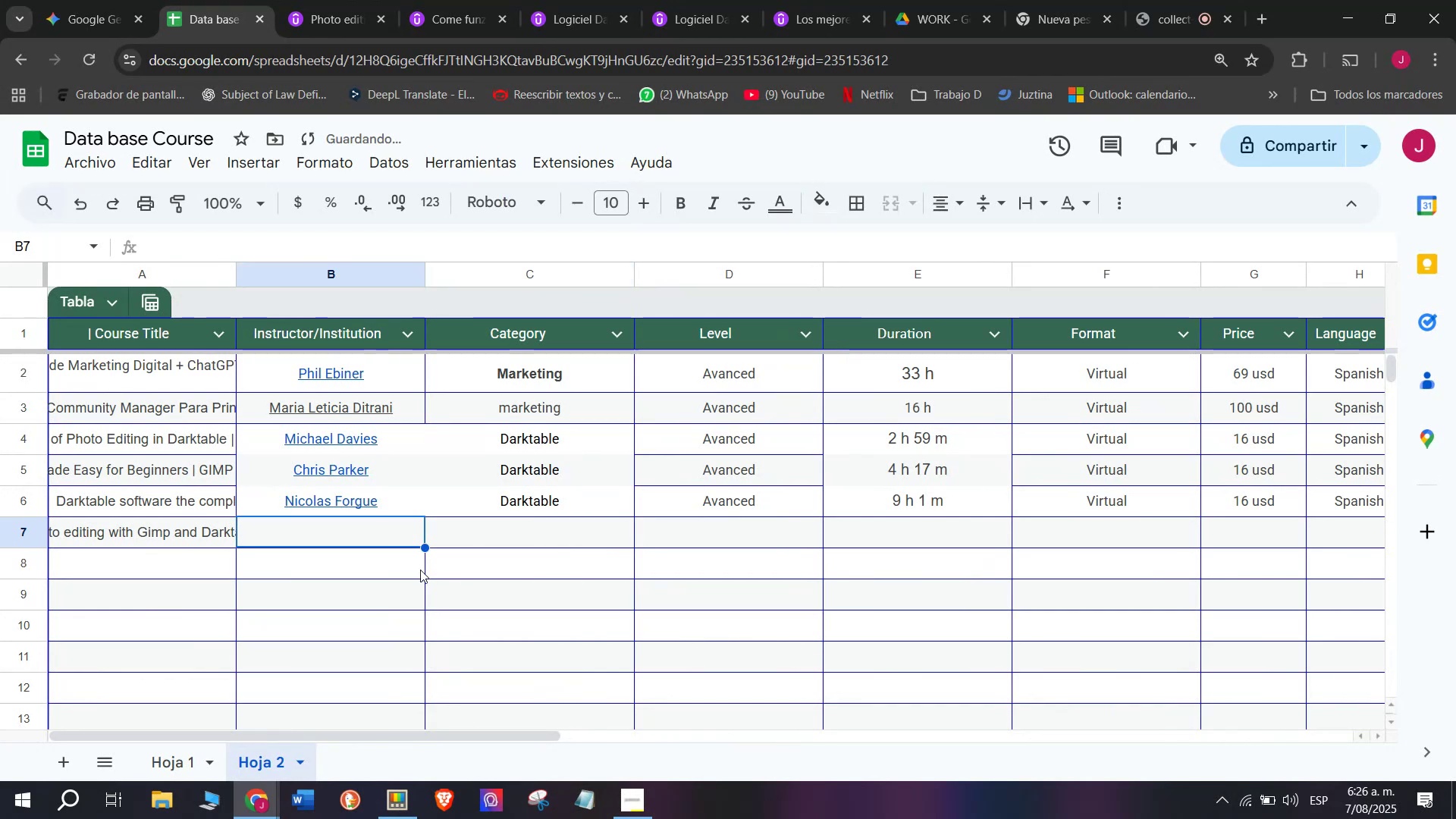 
left_click([405, 580])
 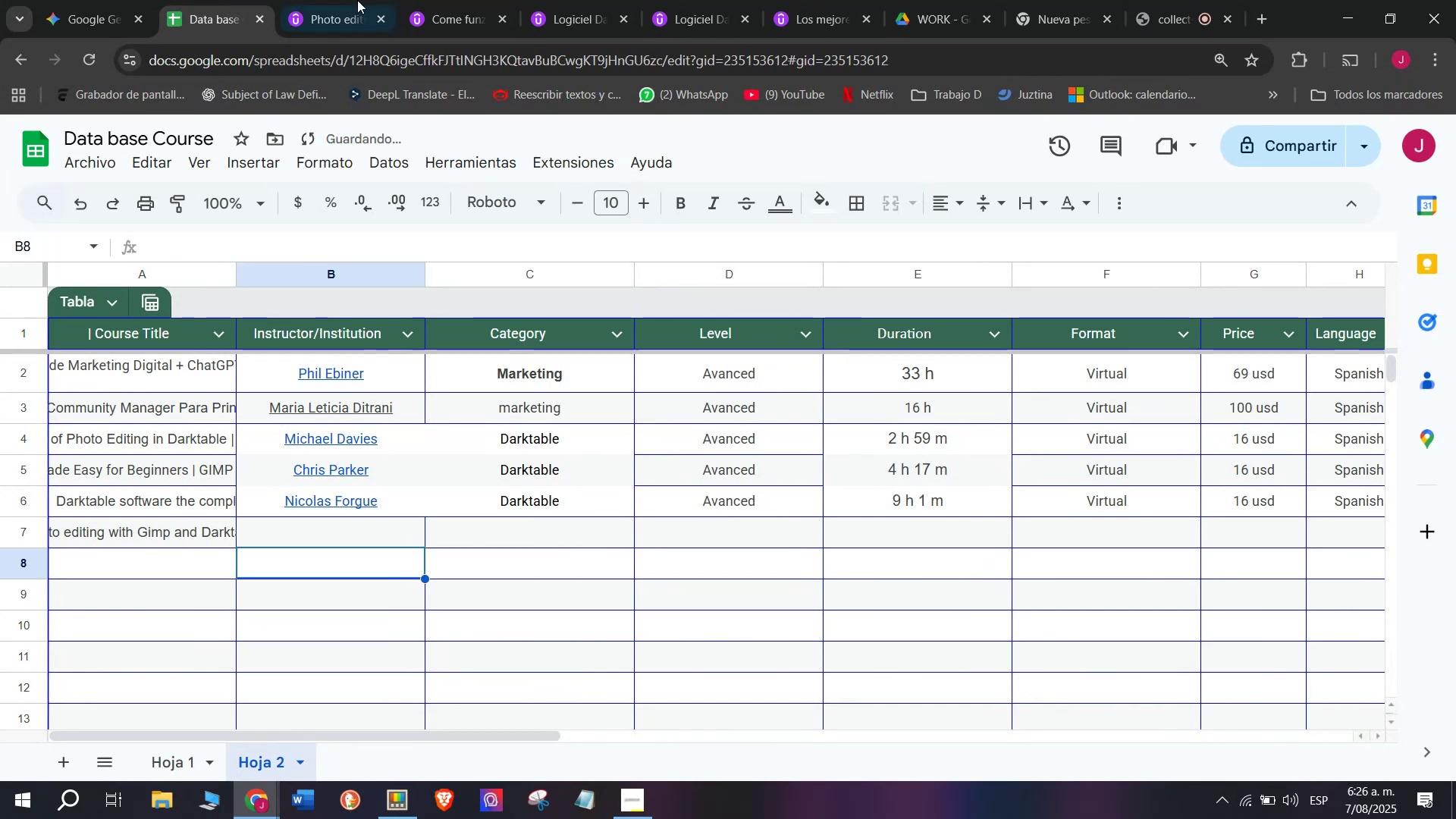 
left_click([384, 0])
 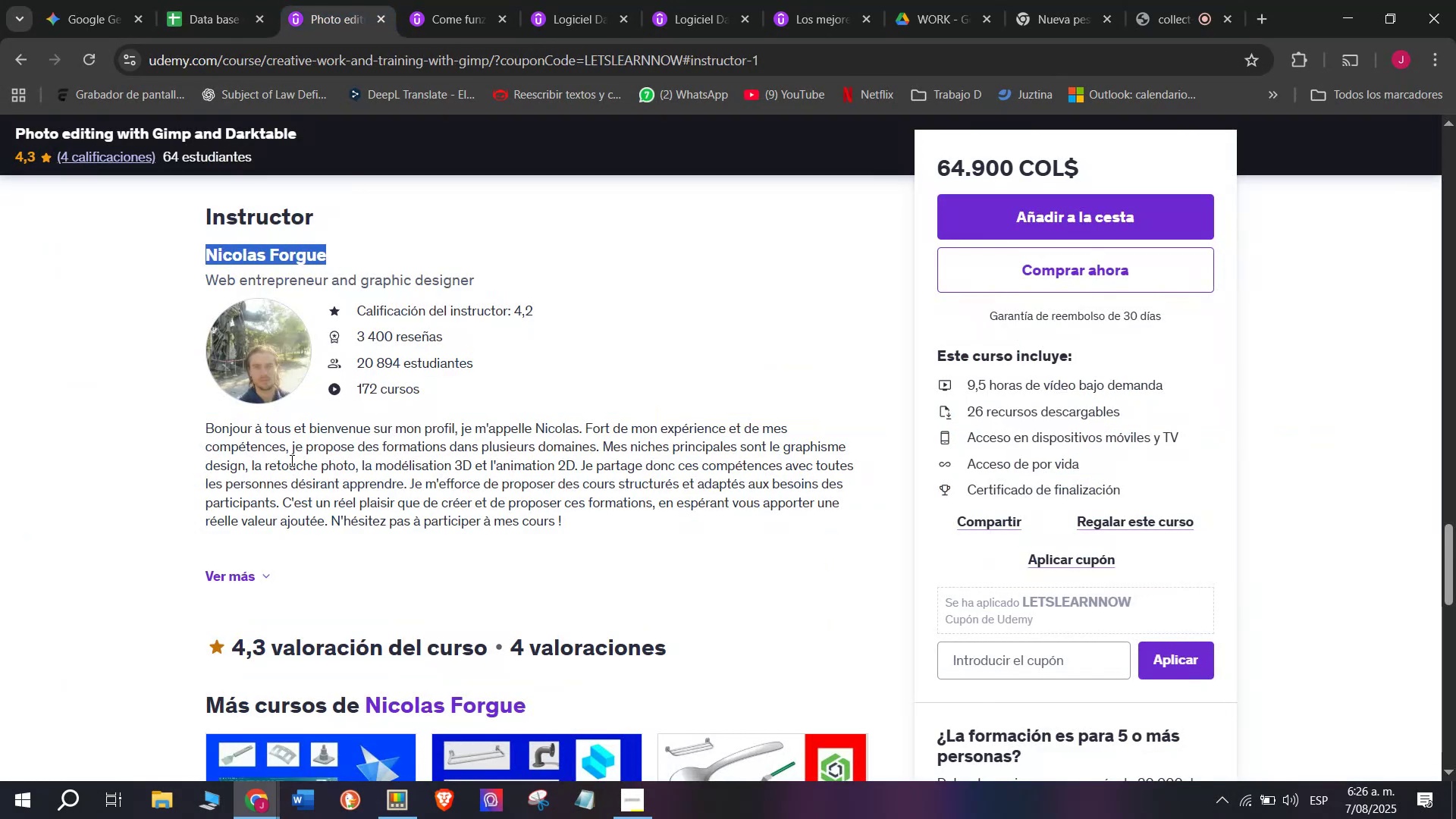 
key(Break)
 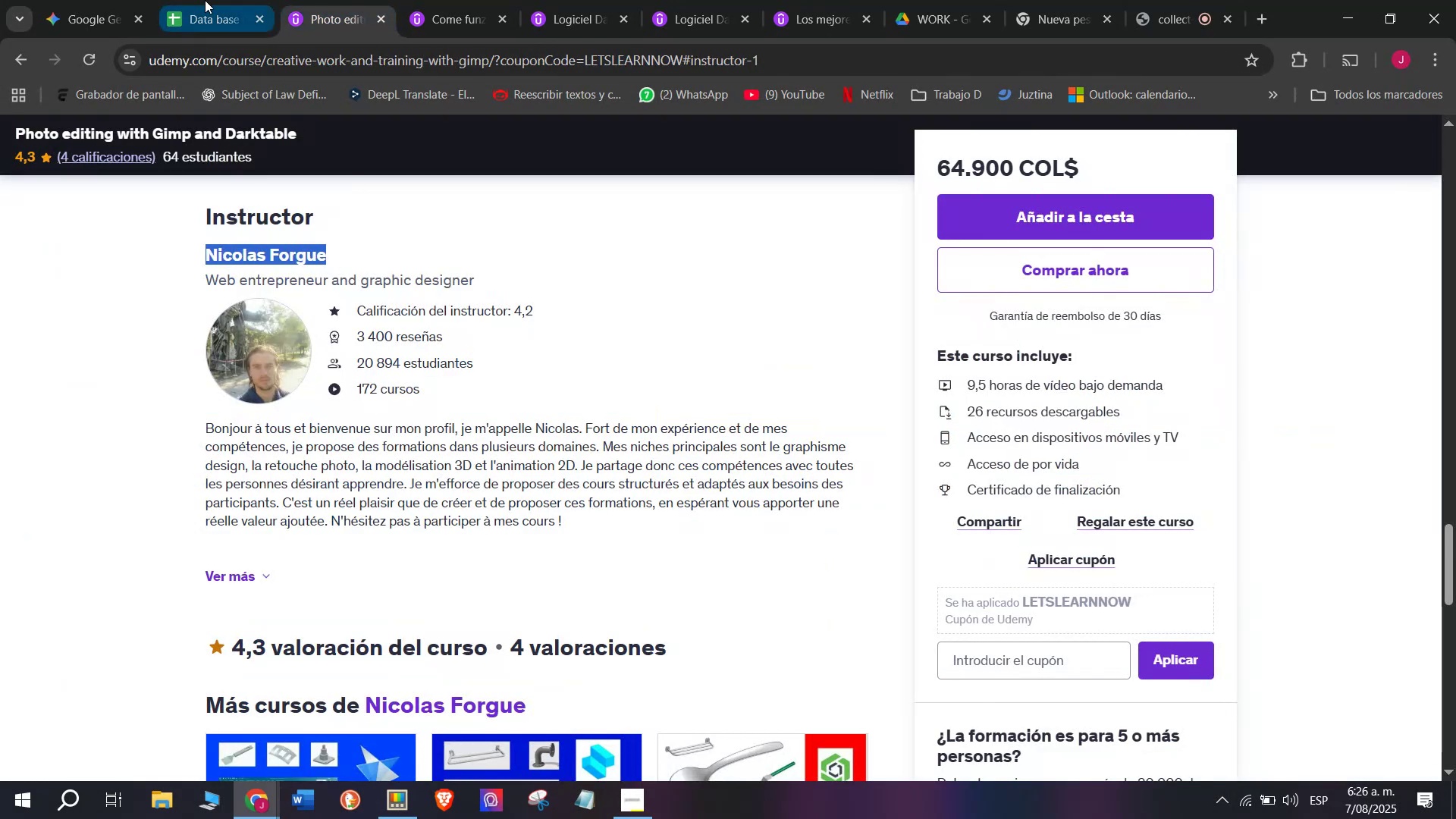 
key(Control+ControlLeft)
 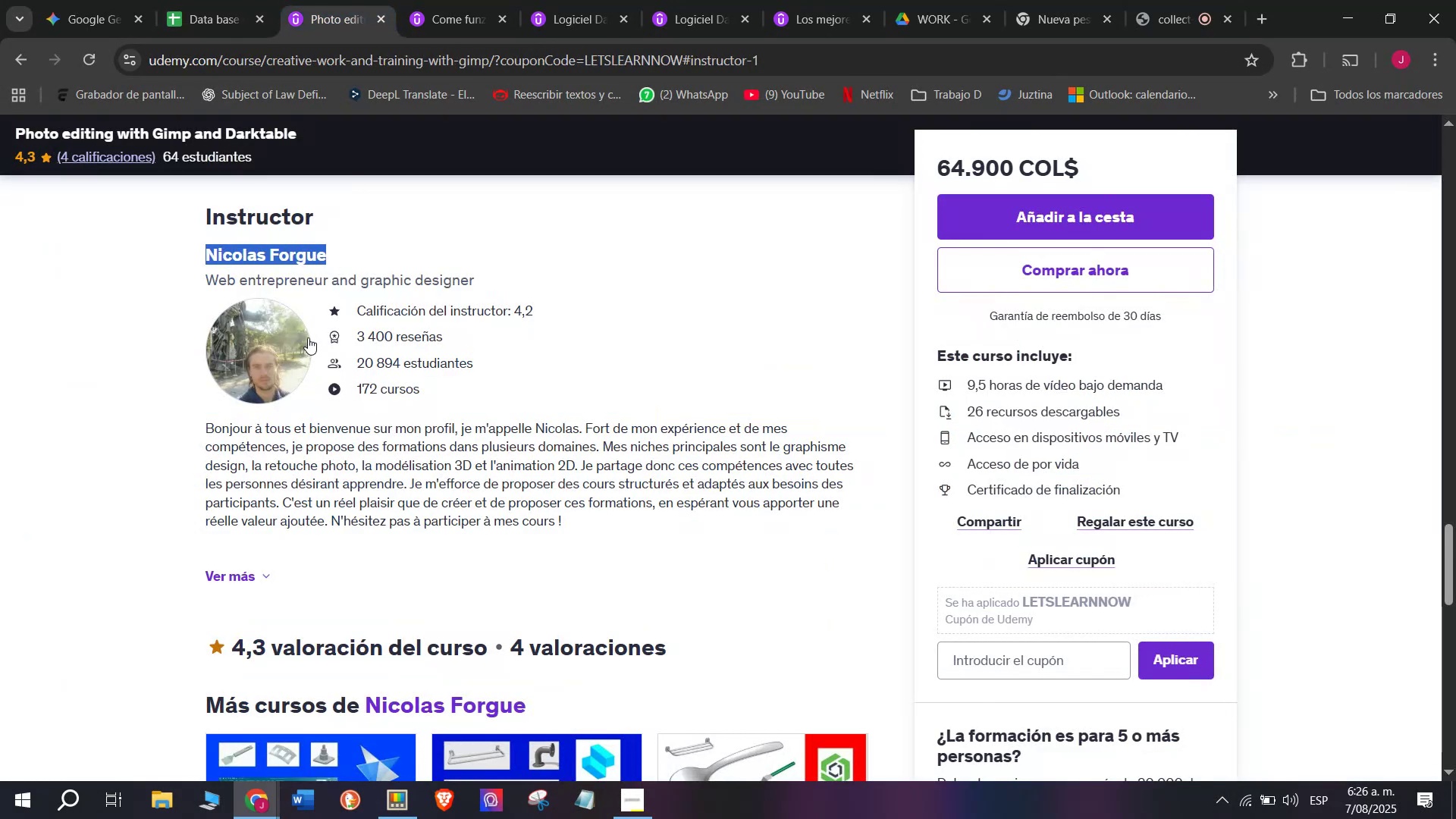 
key(Control+C)
 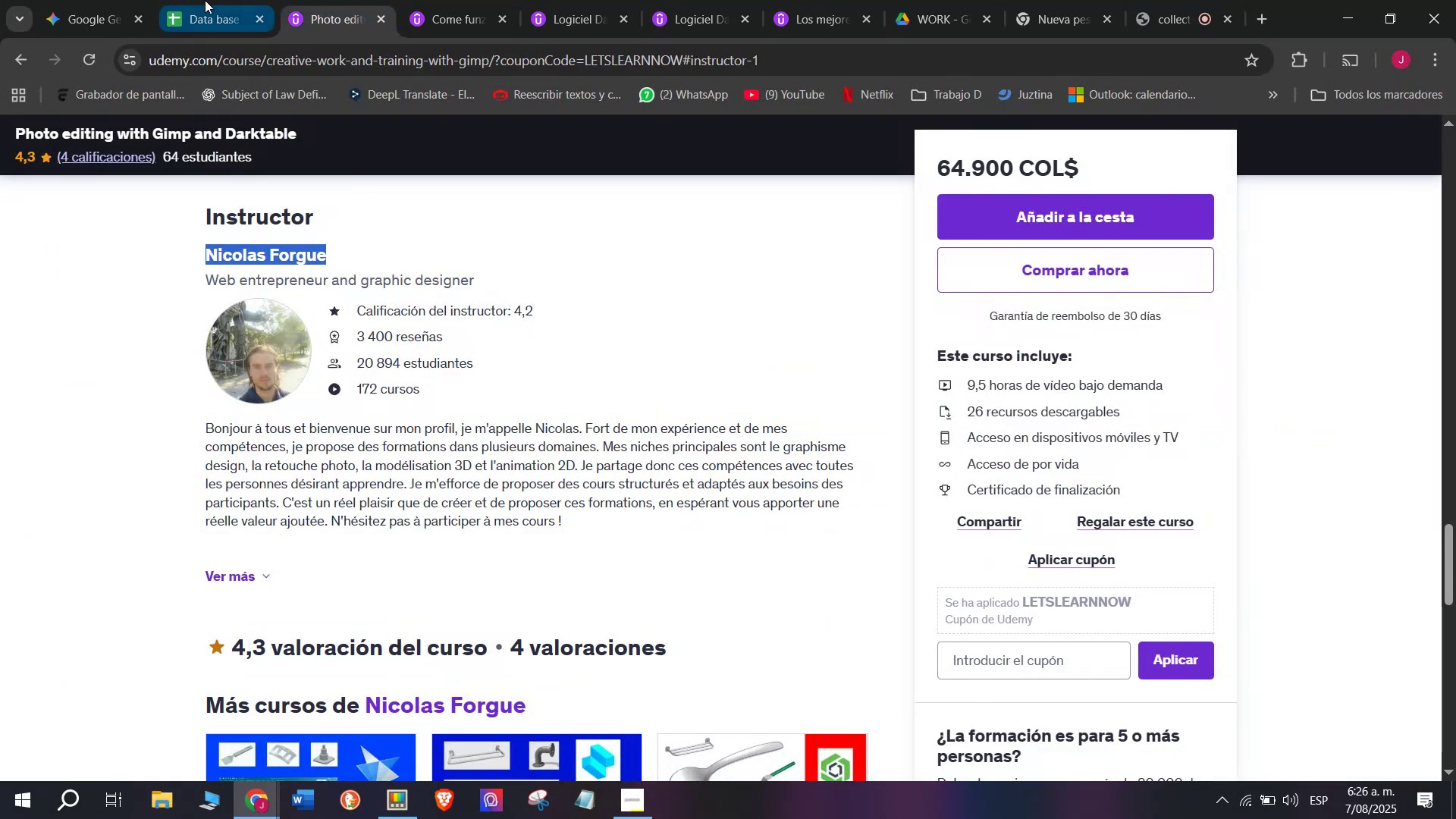 
left_click([205, 0])
 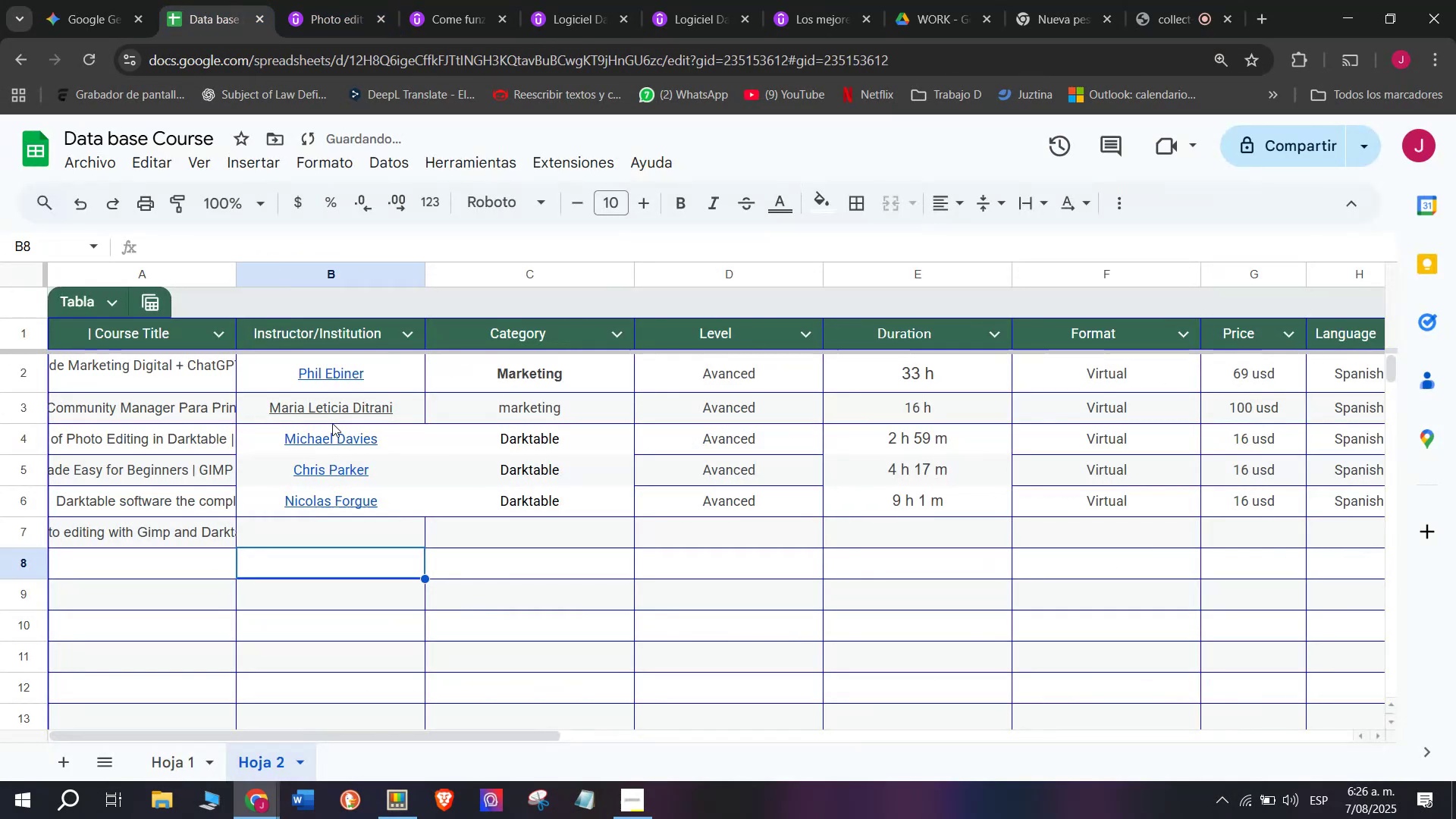 
key(Control+ControlLeft)
 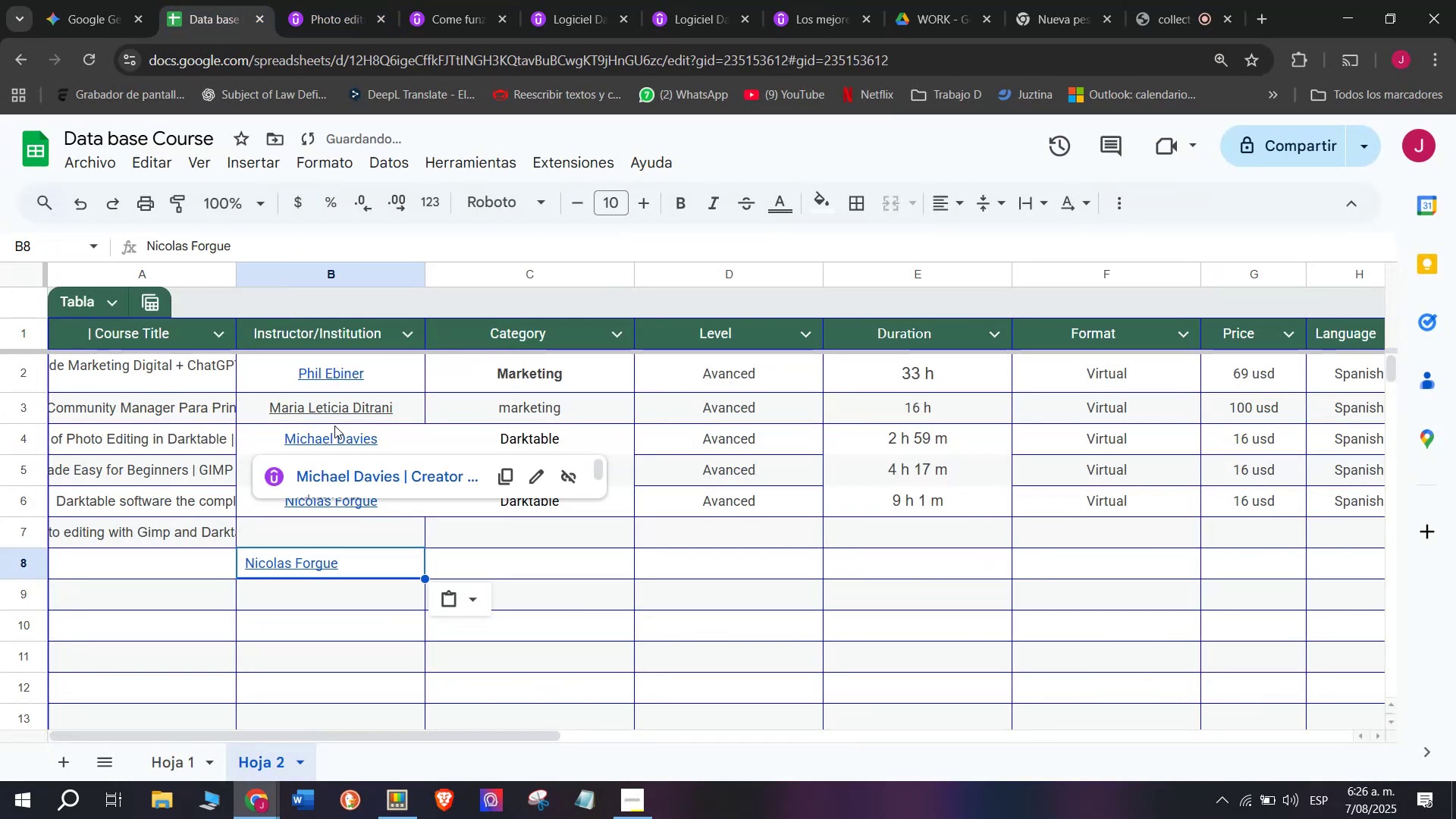 
key(Z)
 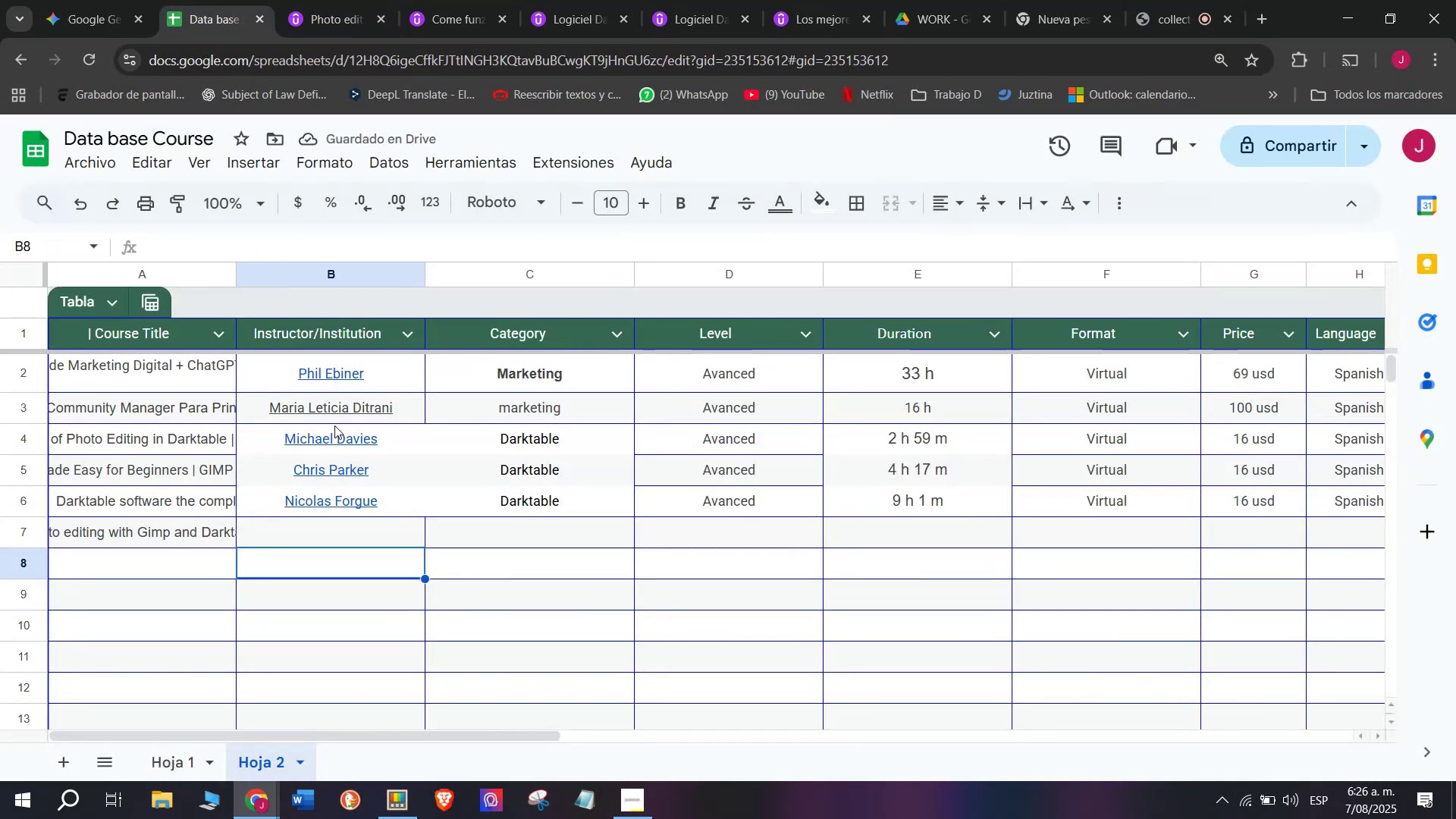 
key(Control+V)
 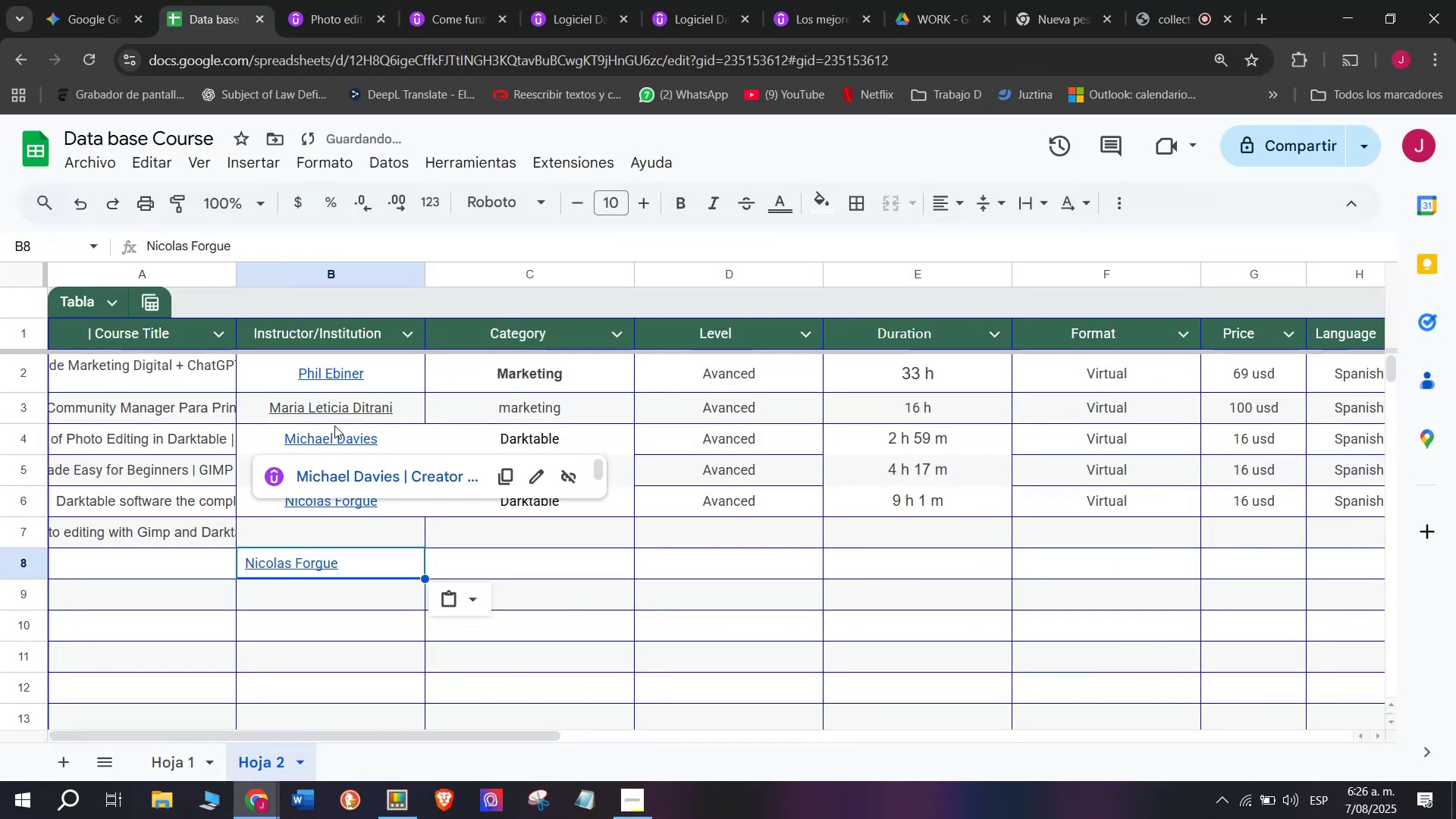 
key(Shift+ShiftLeft)
 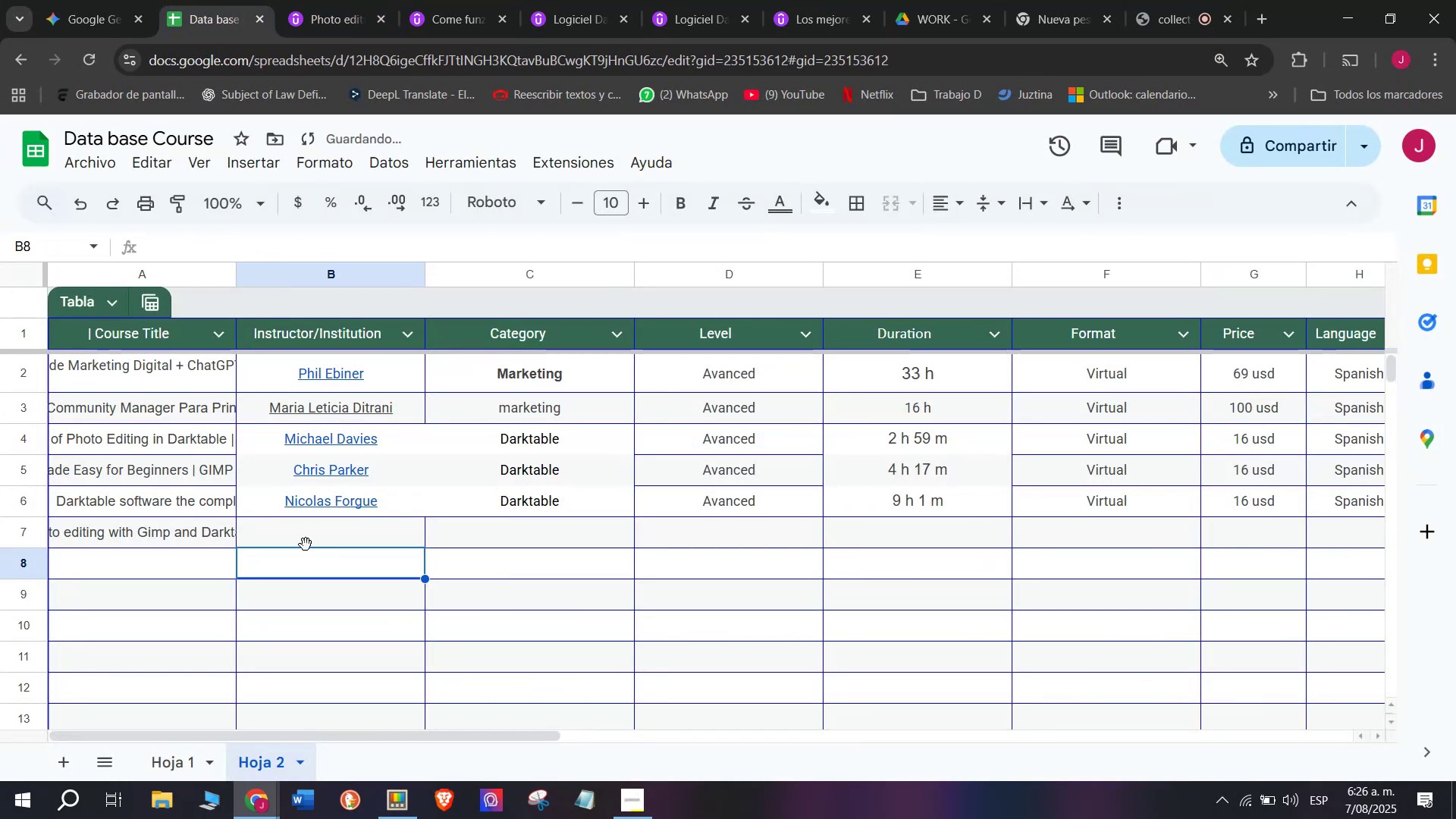 
key(Control+Shift+ControlLeft)
 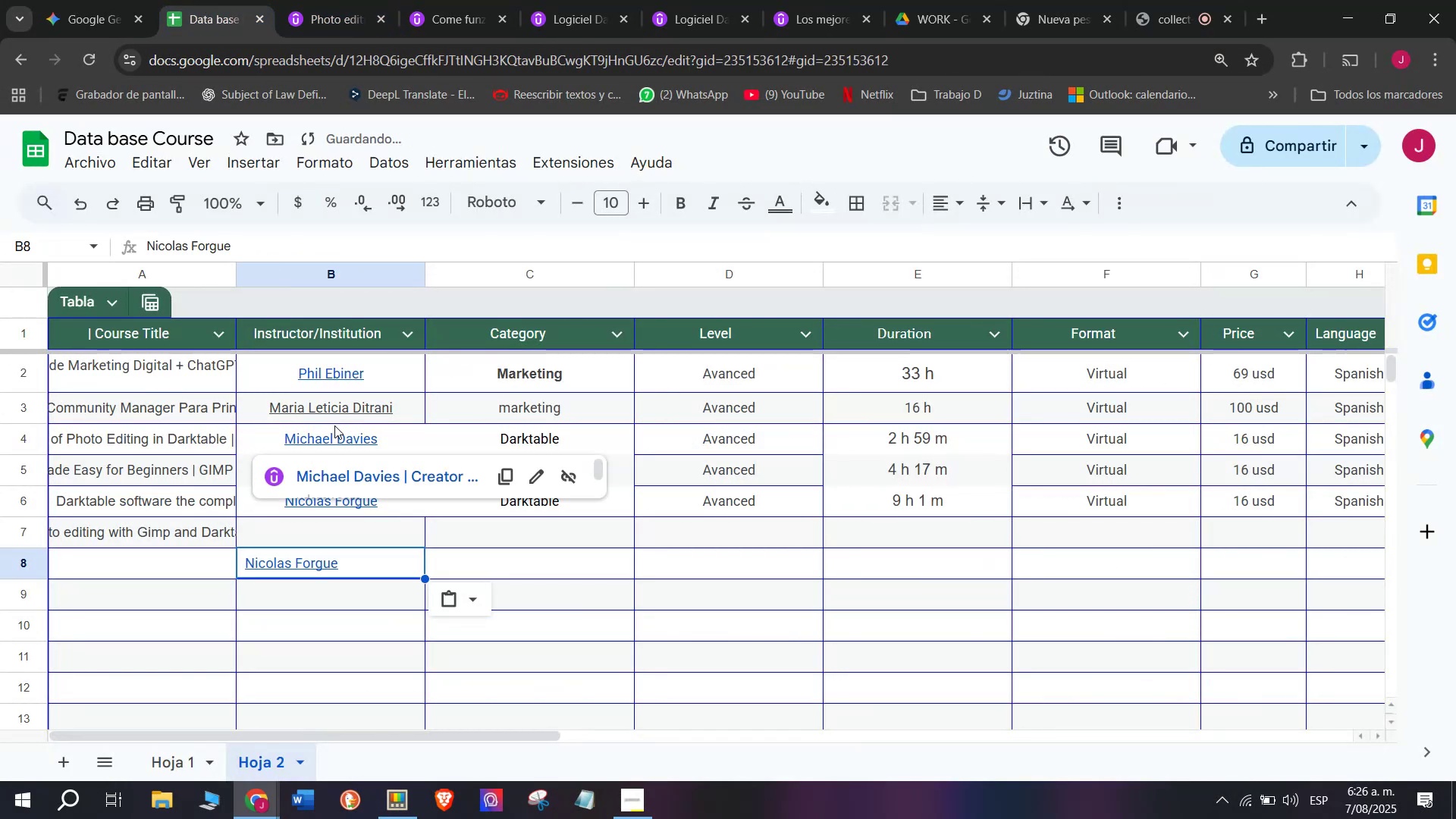 
key(Control+Shift+Z)
 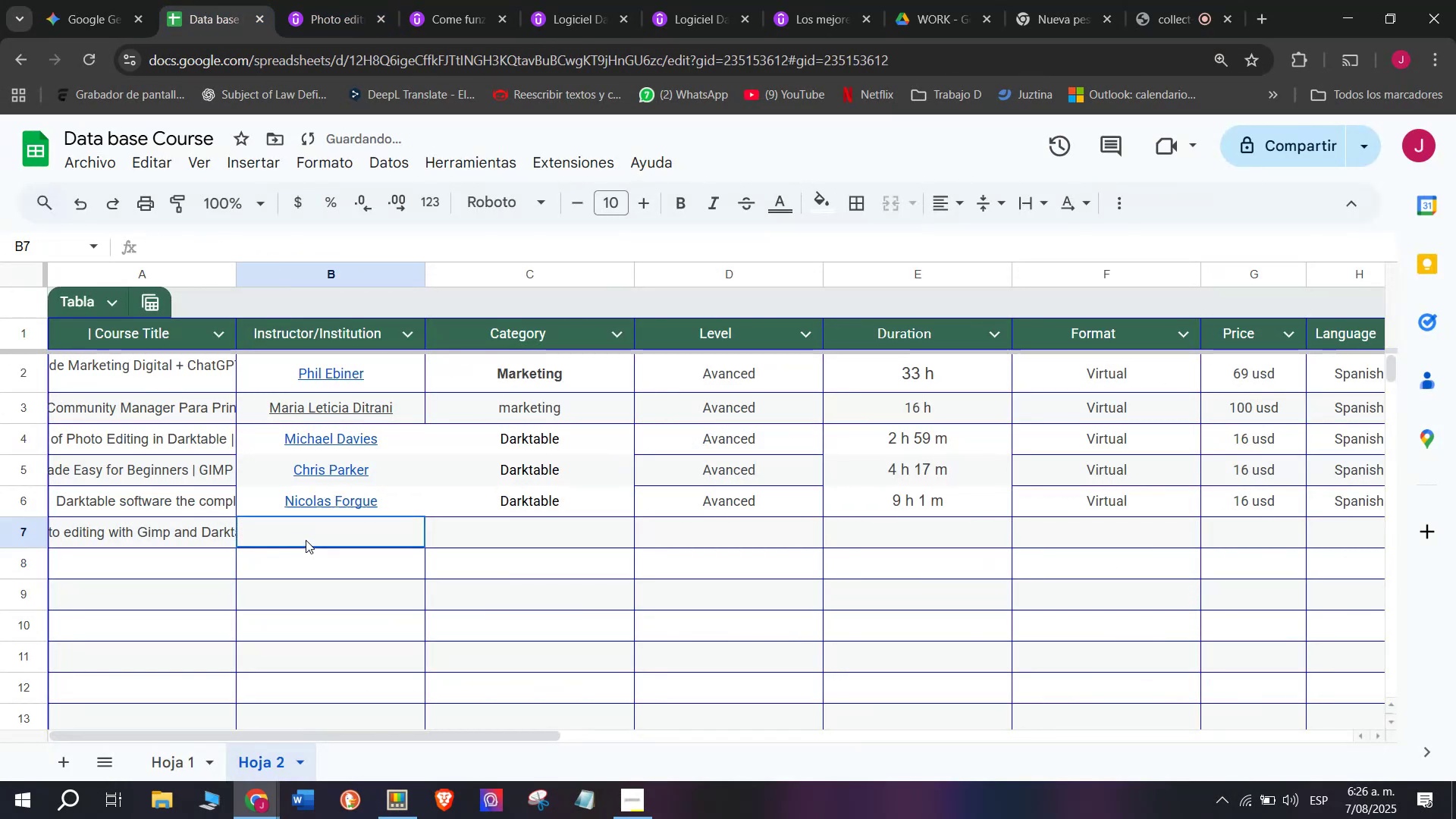 
key(Control+ControlLeft)
 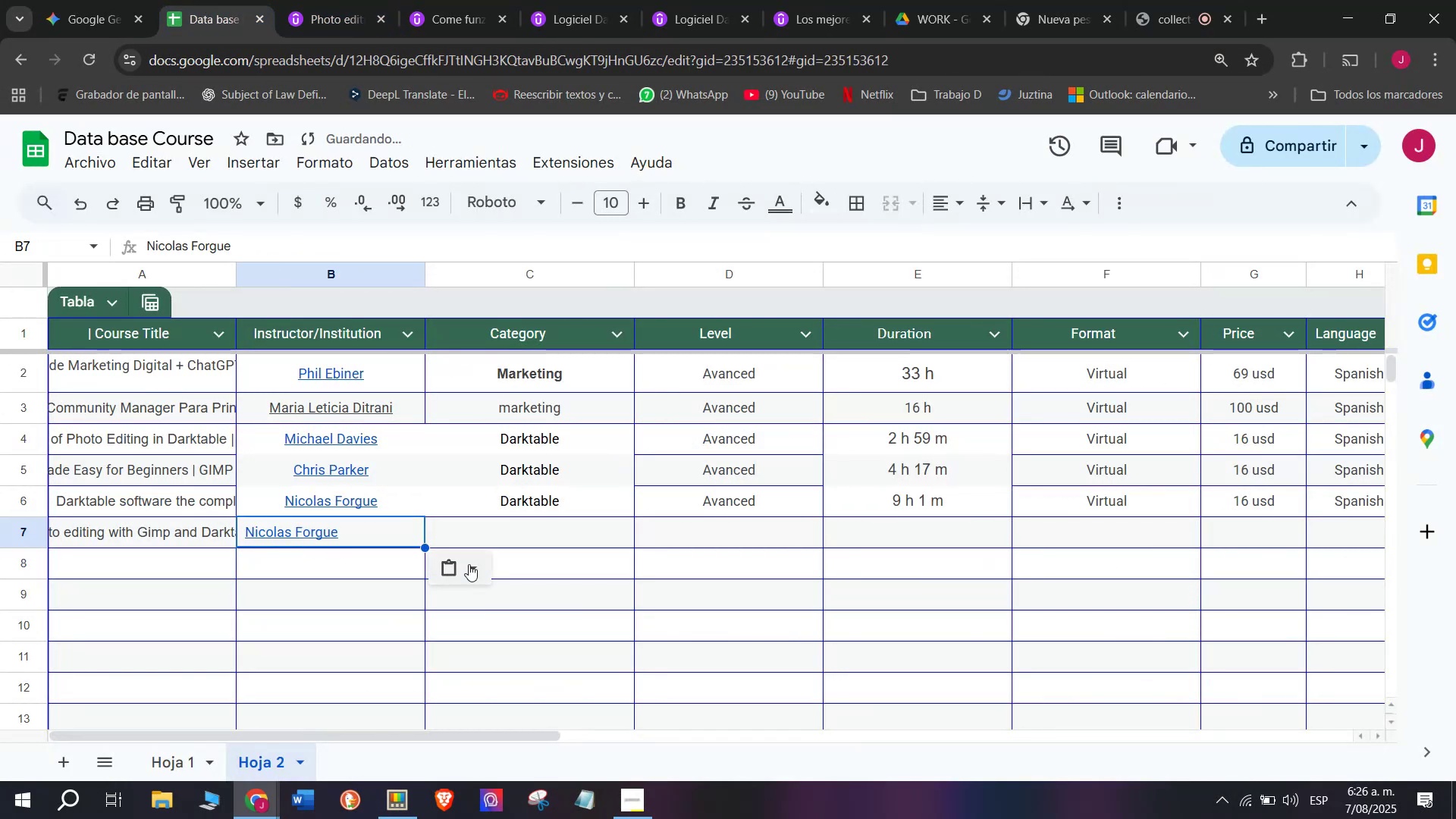 
key(Z)
 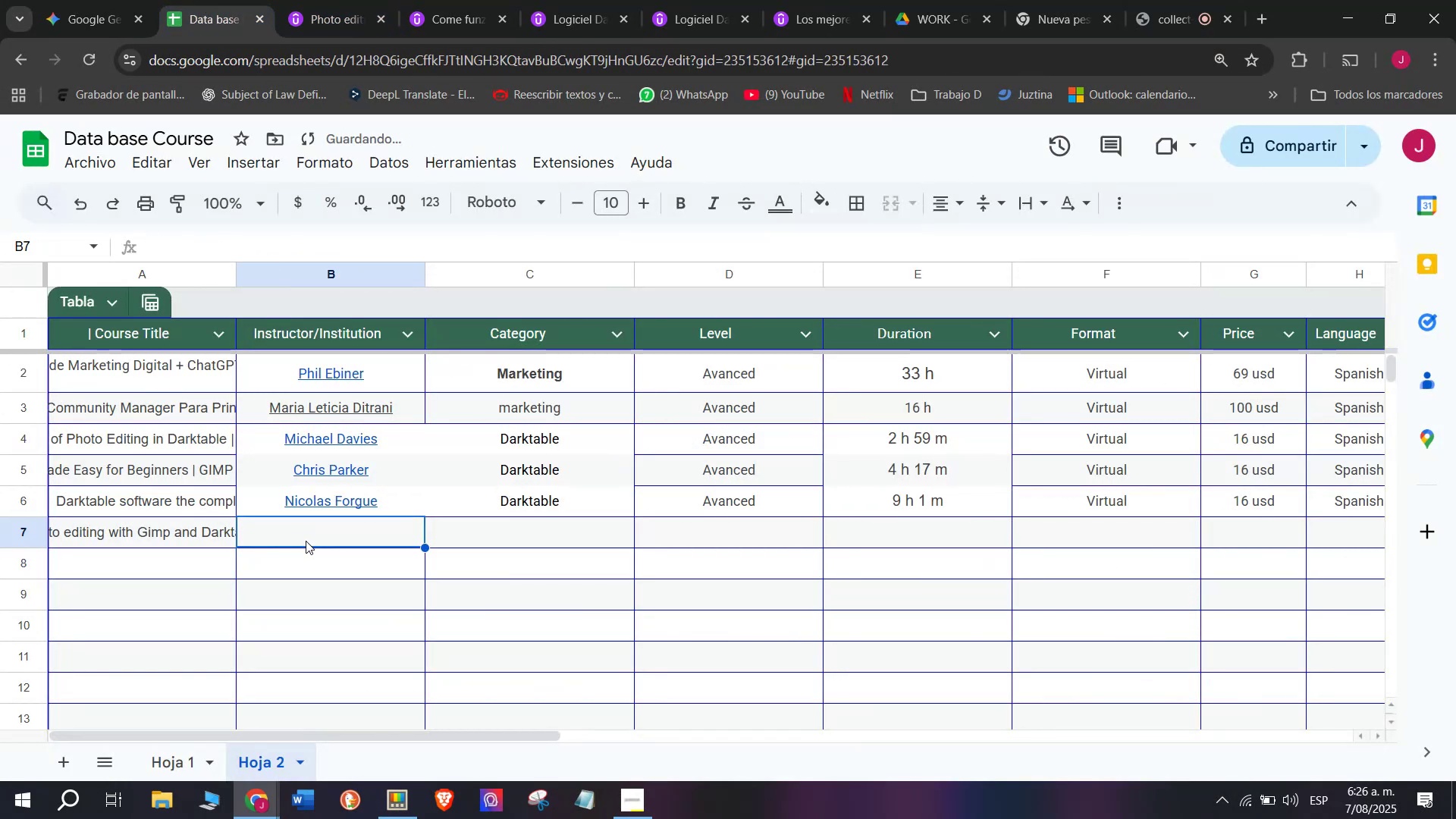 
key(Control+V)
 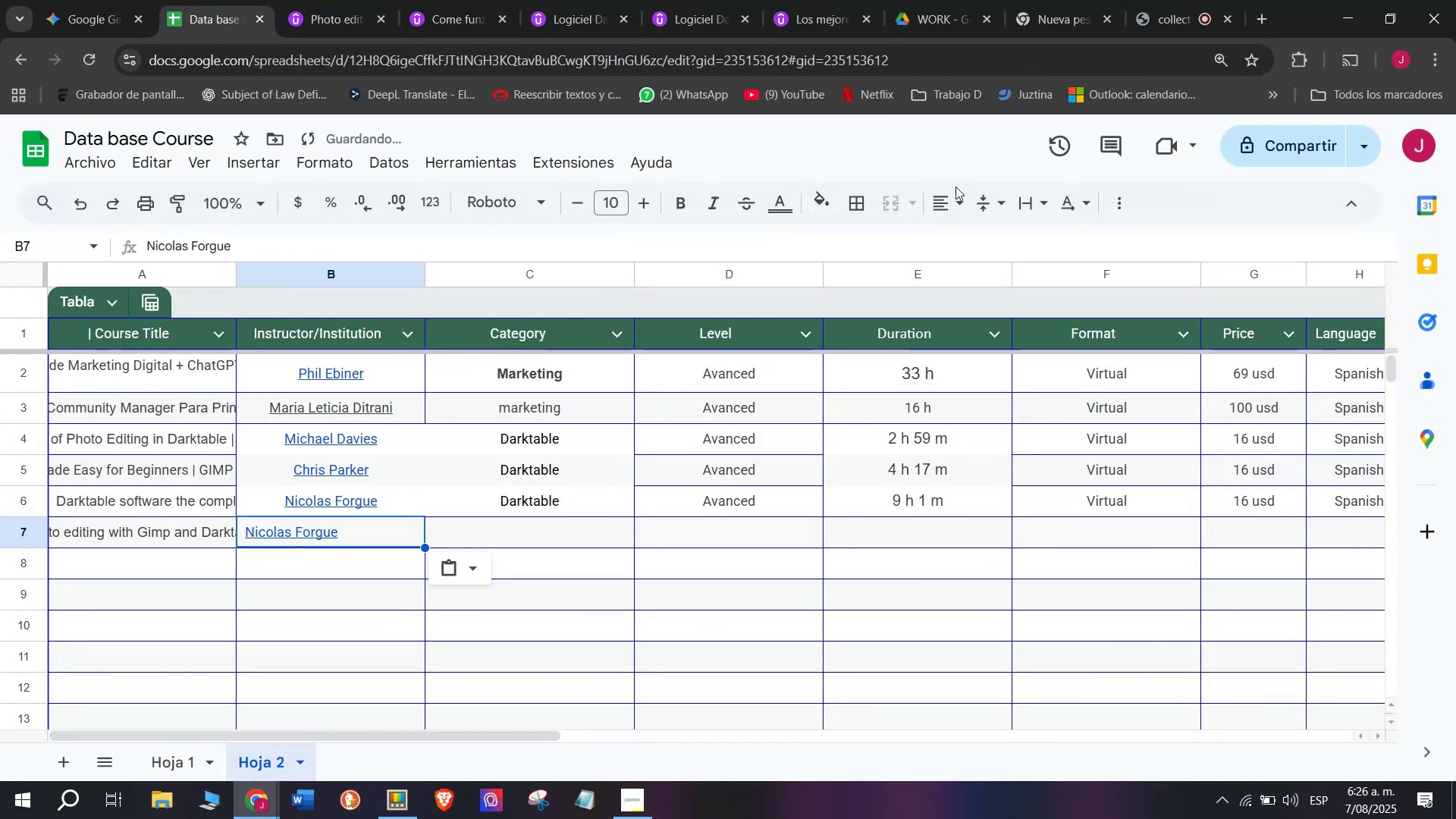 
left_click([958, 196])
 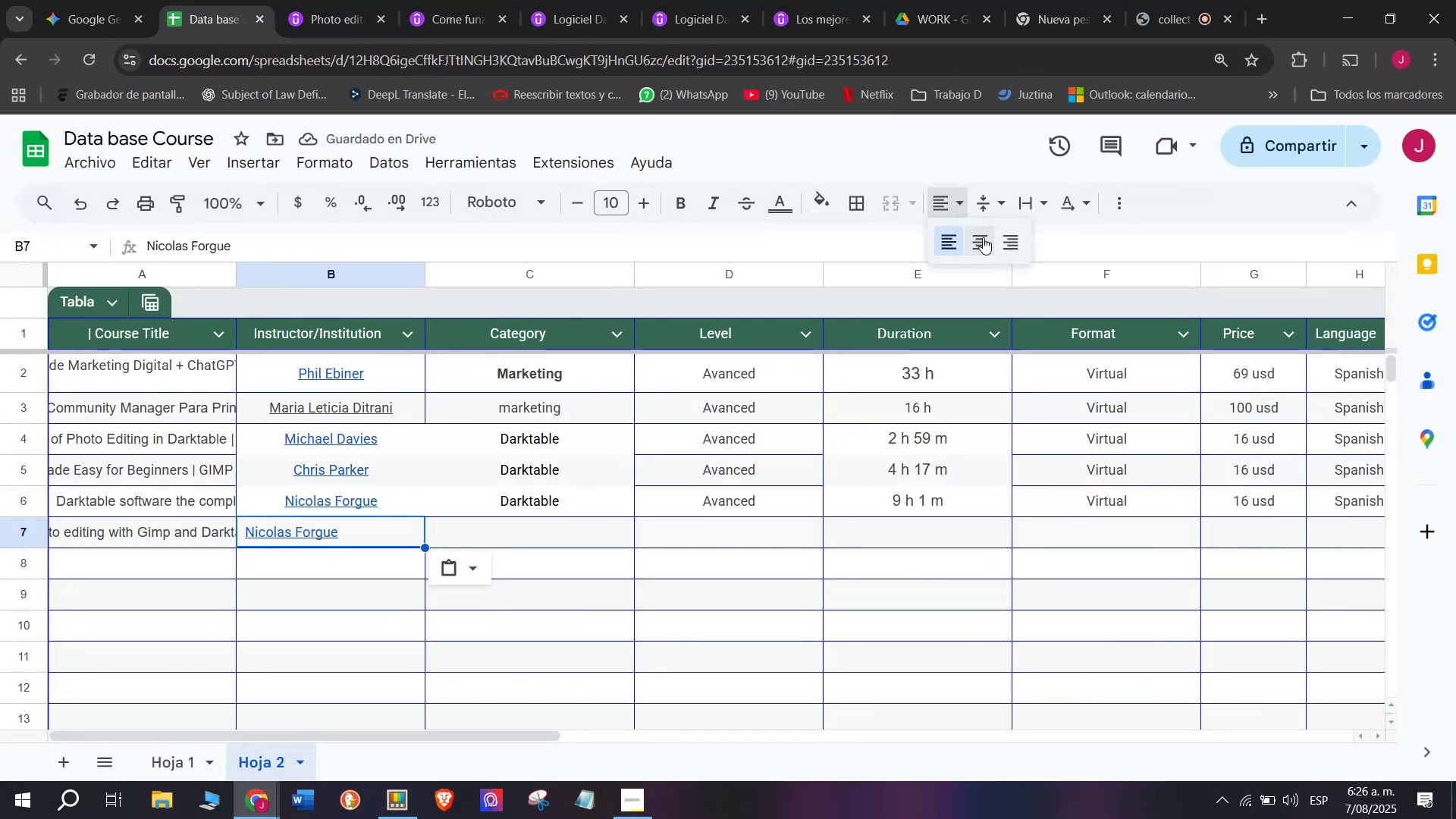 
left_click([983, 237])
 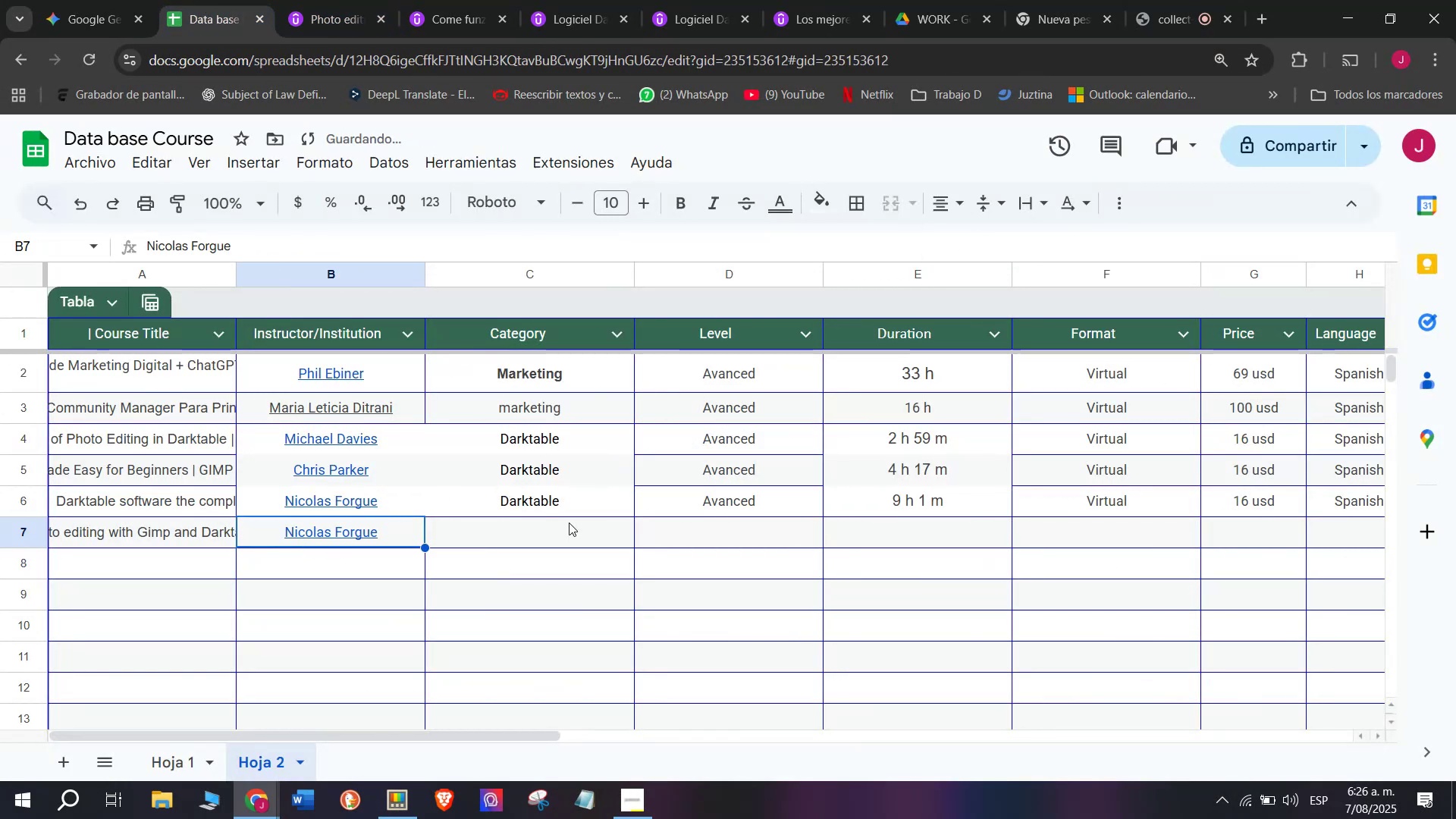 
left_click([581, 500])
 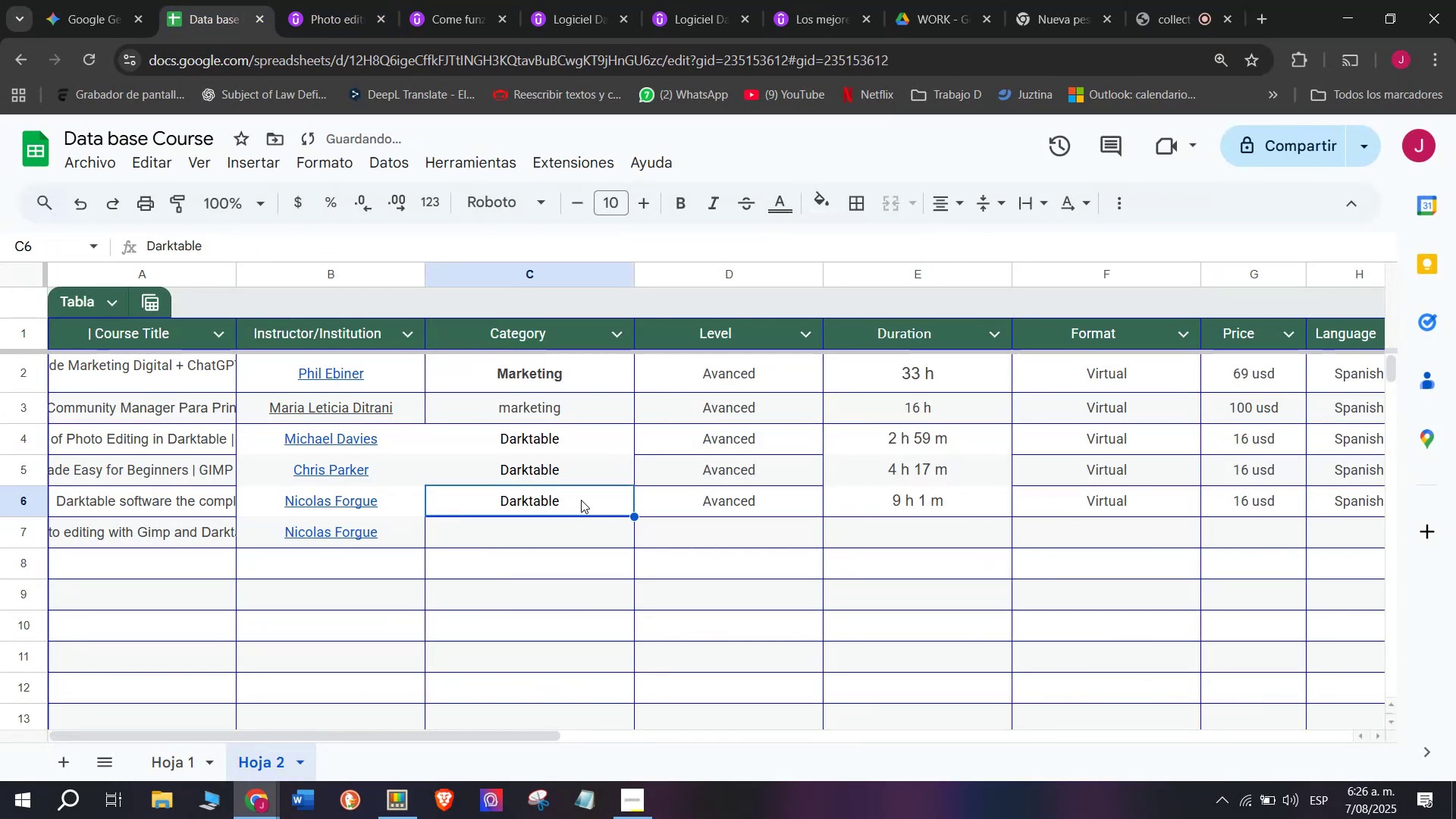 
key(Control+ControlLeft)
 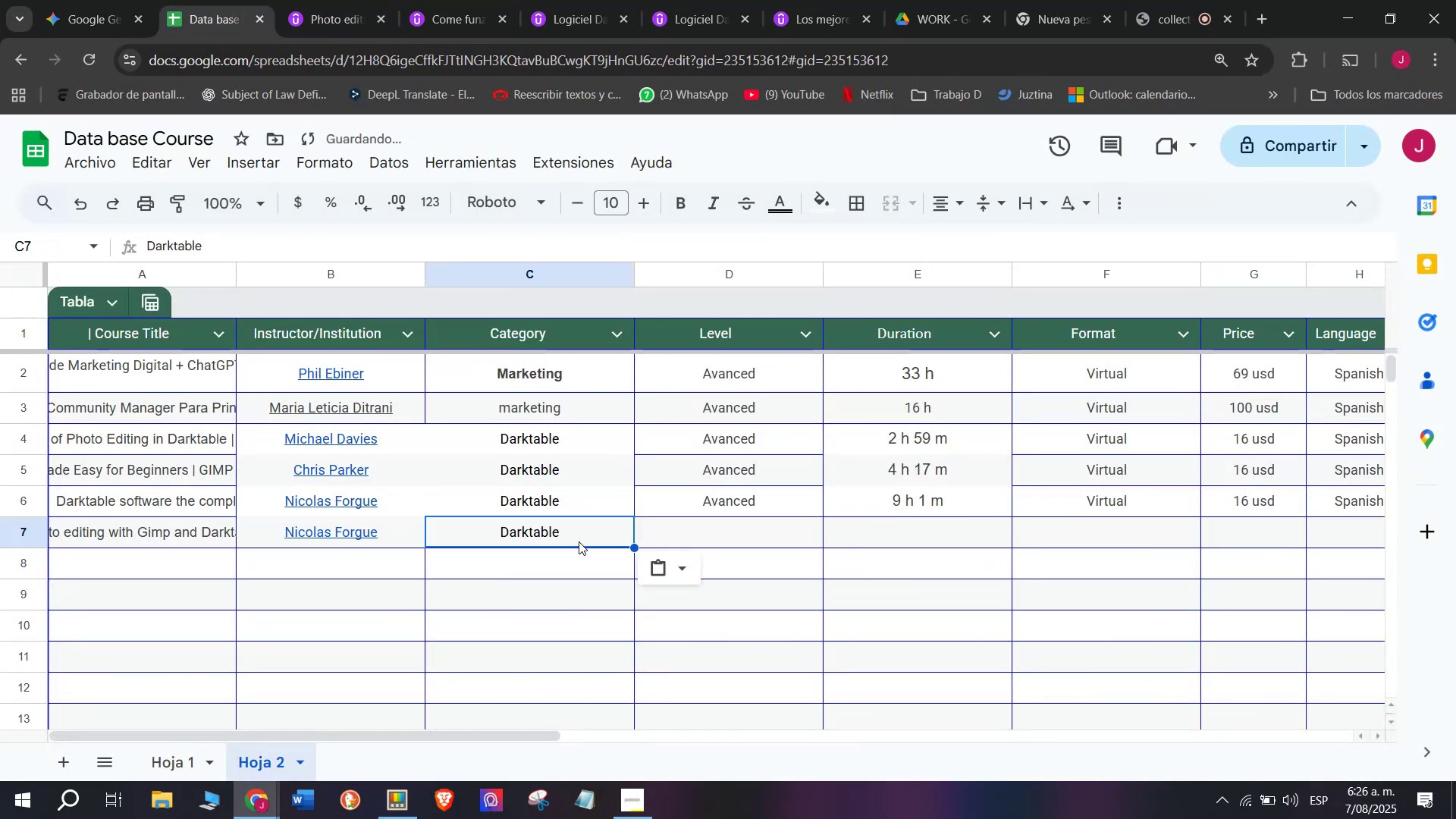 
key(Break)
 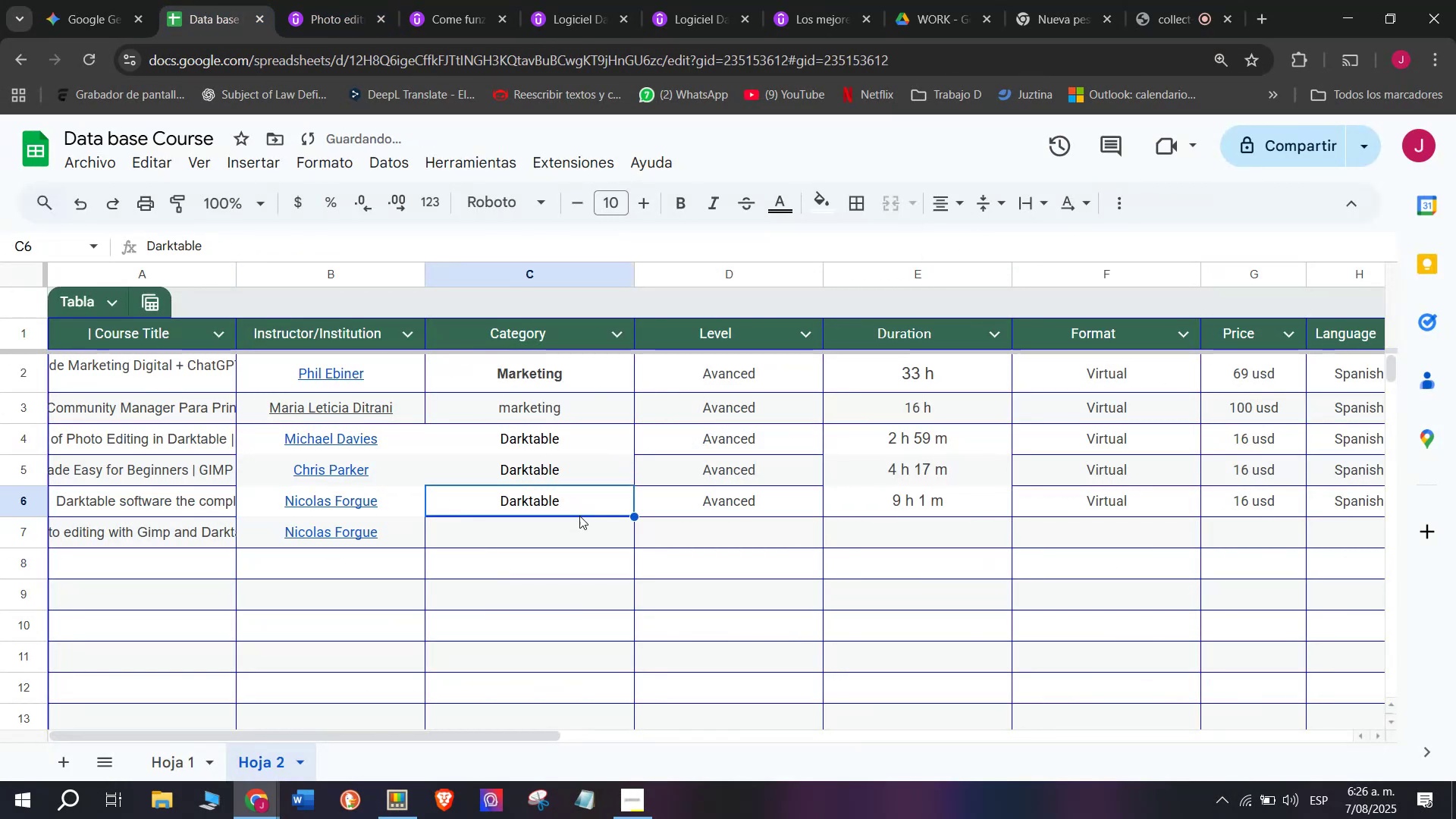 
key(Control+C)
 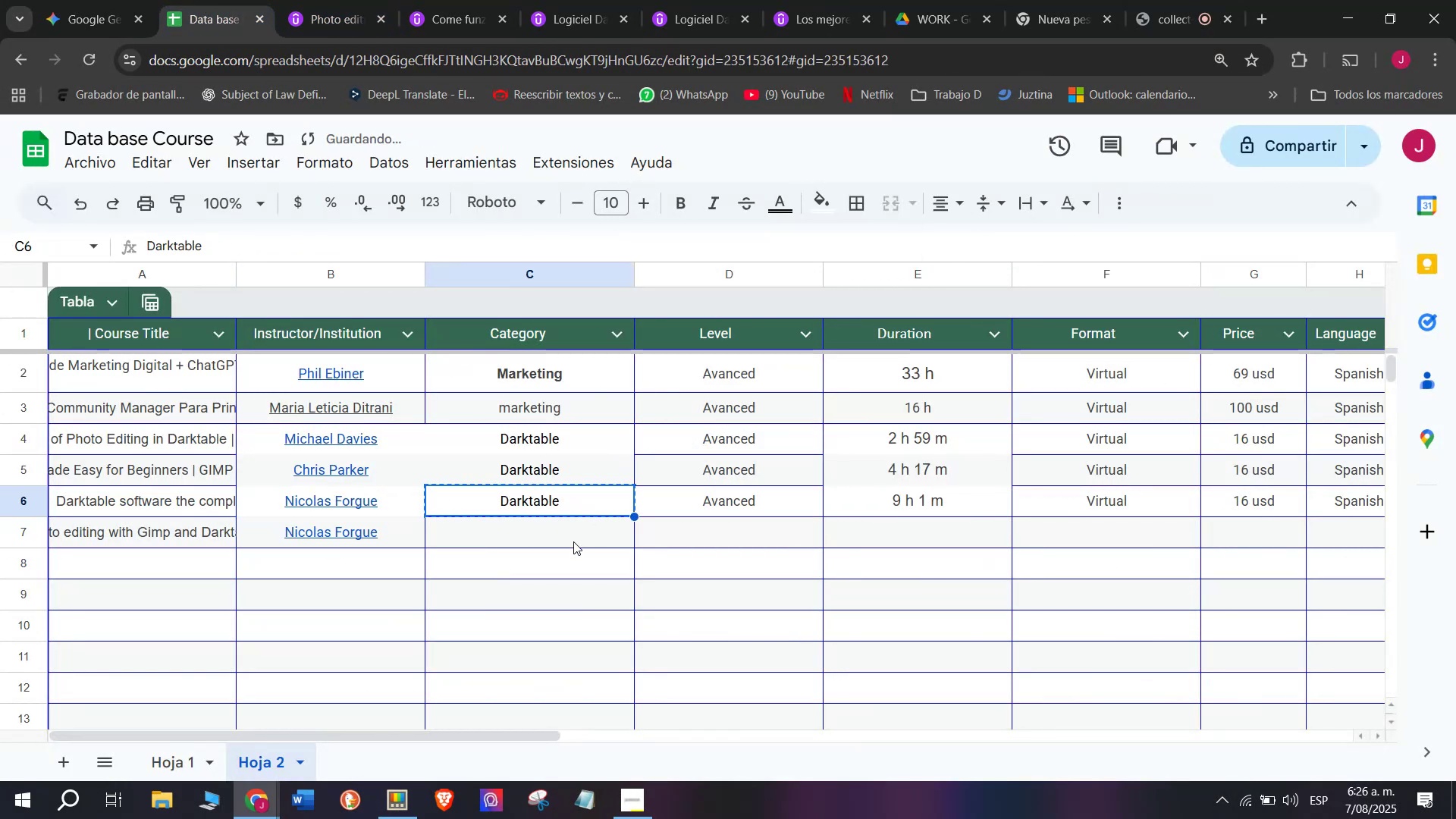 
double_click([573, 541])
 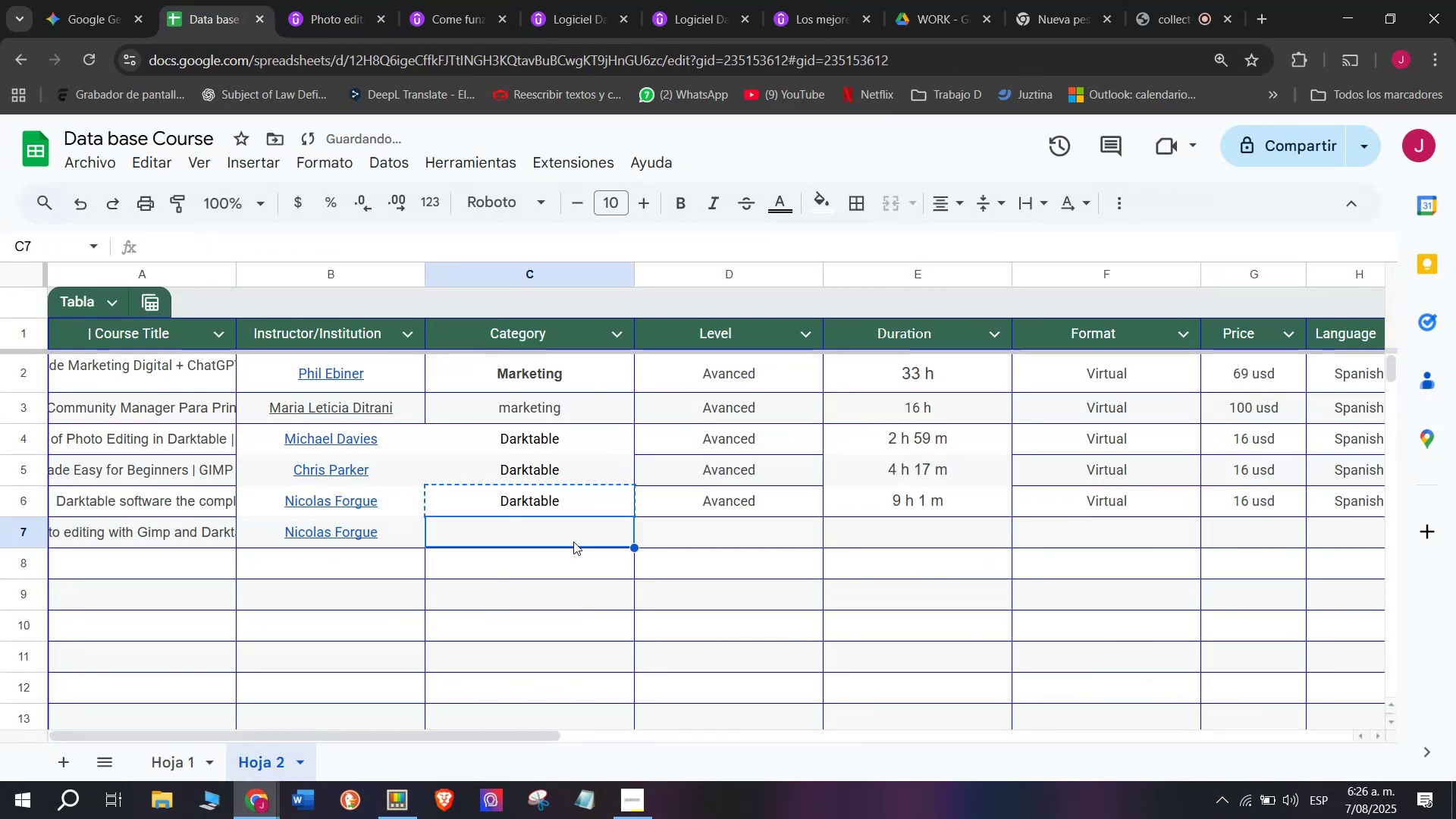 
key(Control+ControlLeft)
 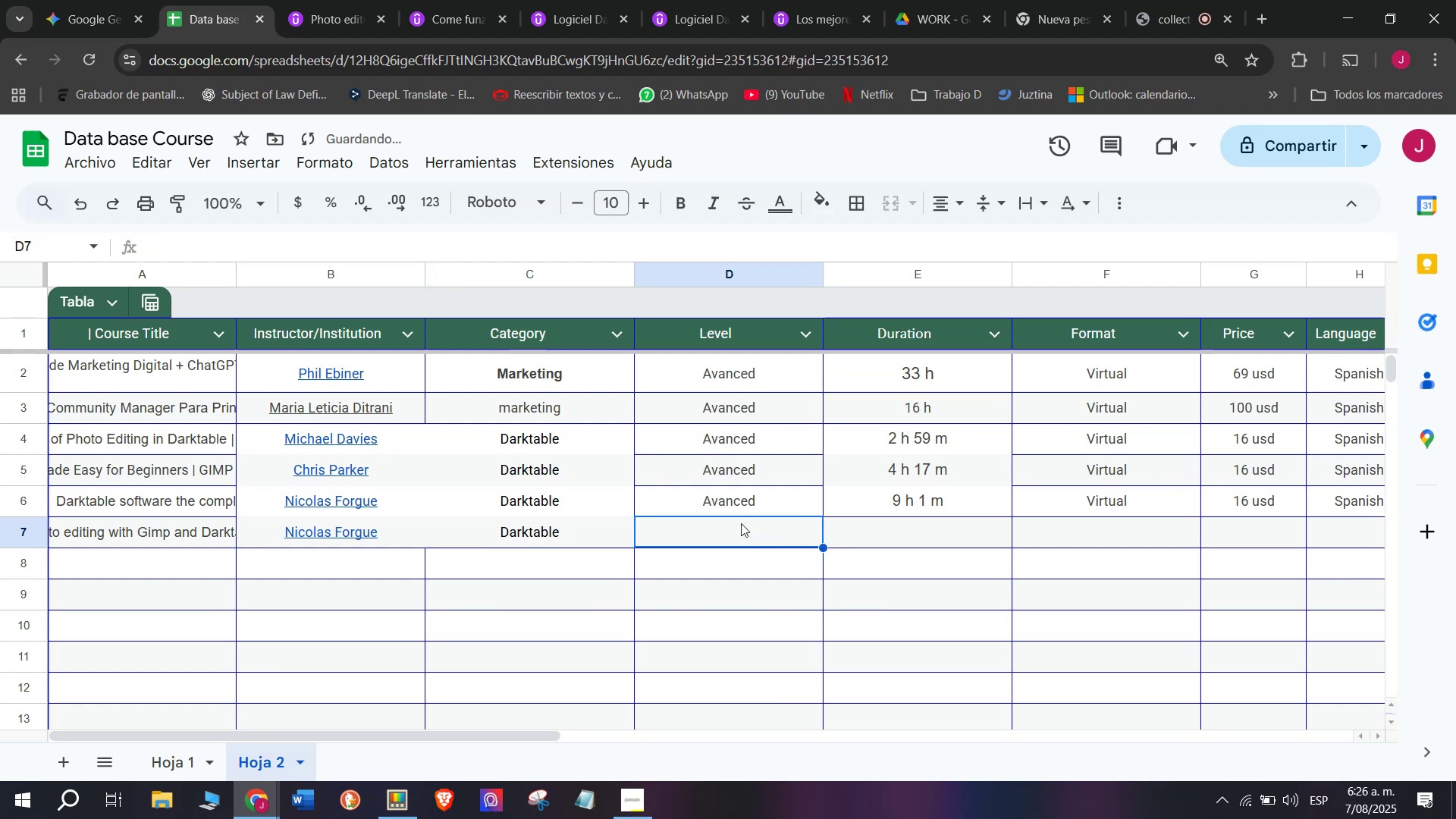 
key(Z)
 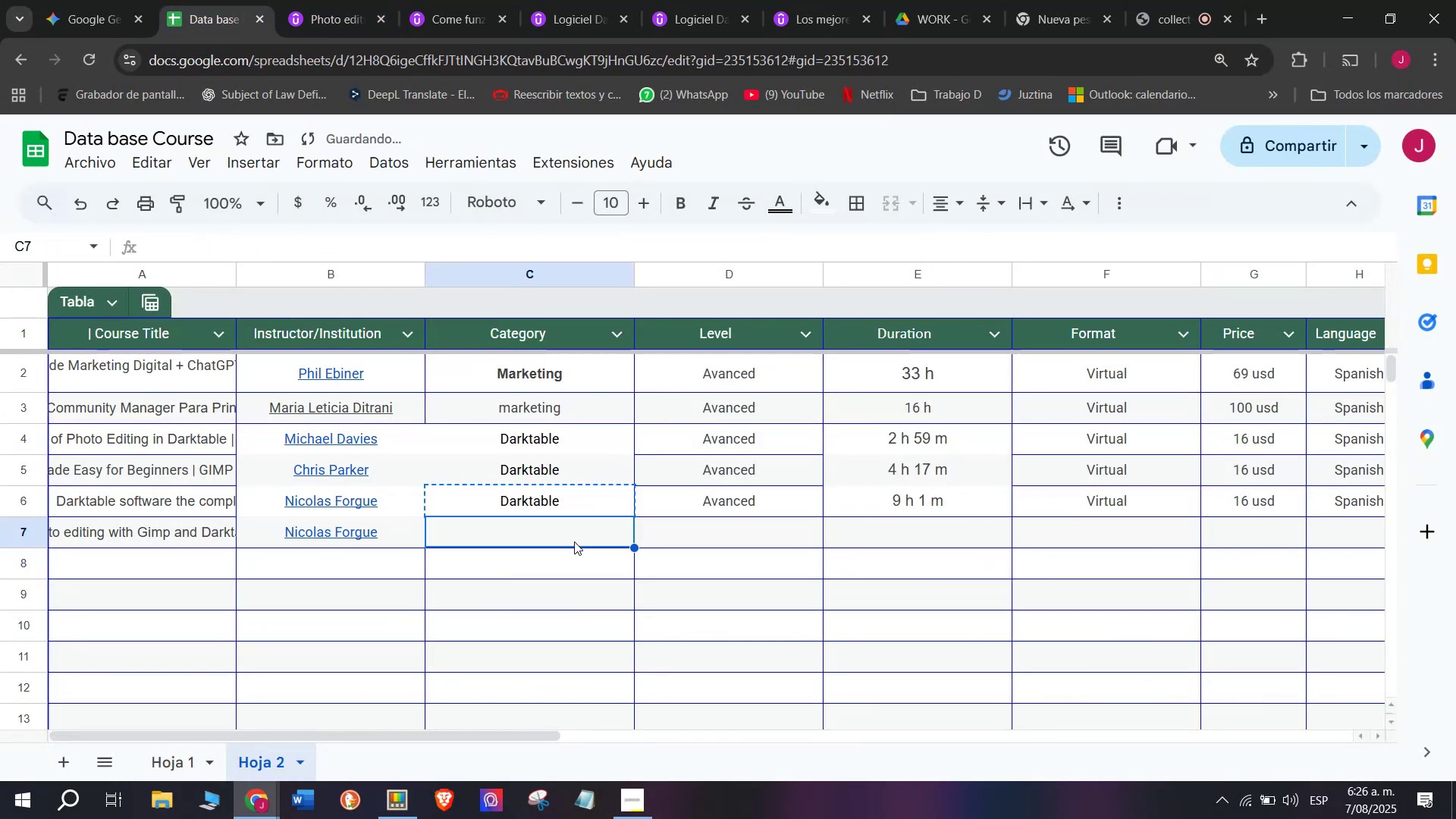 
key(Control+V)
 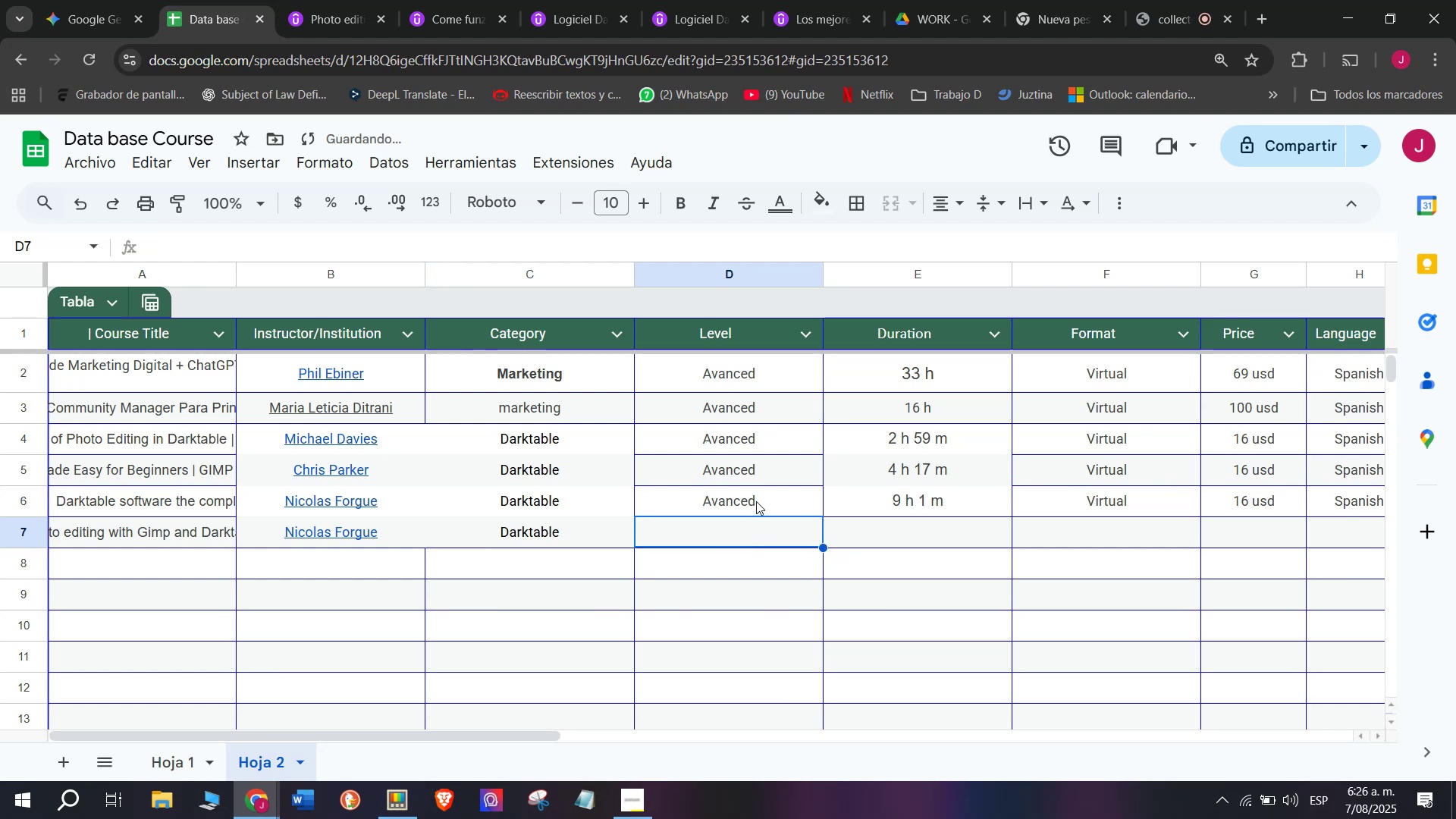 
triple_click([756, 500])
 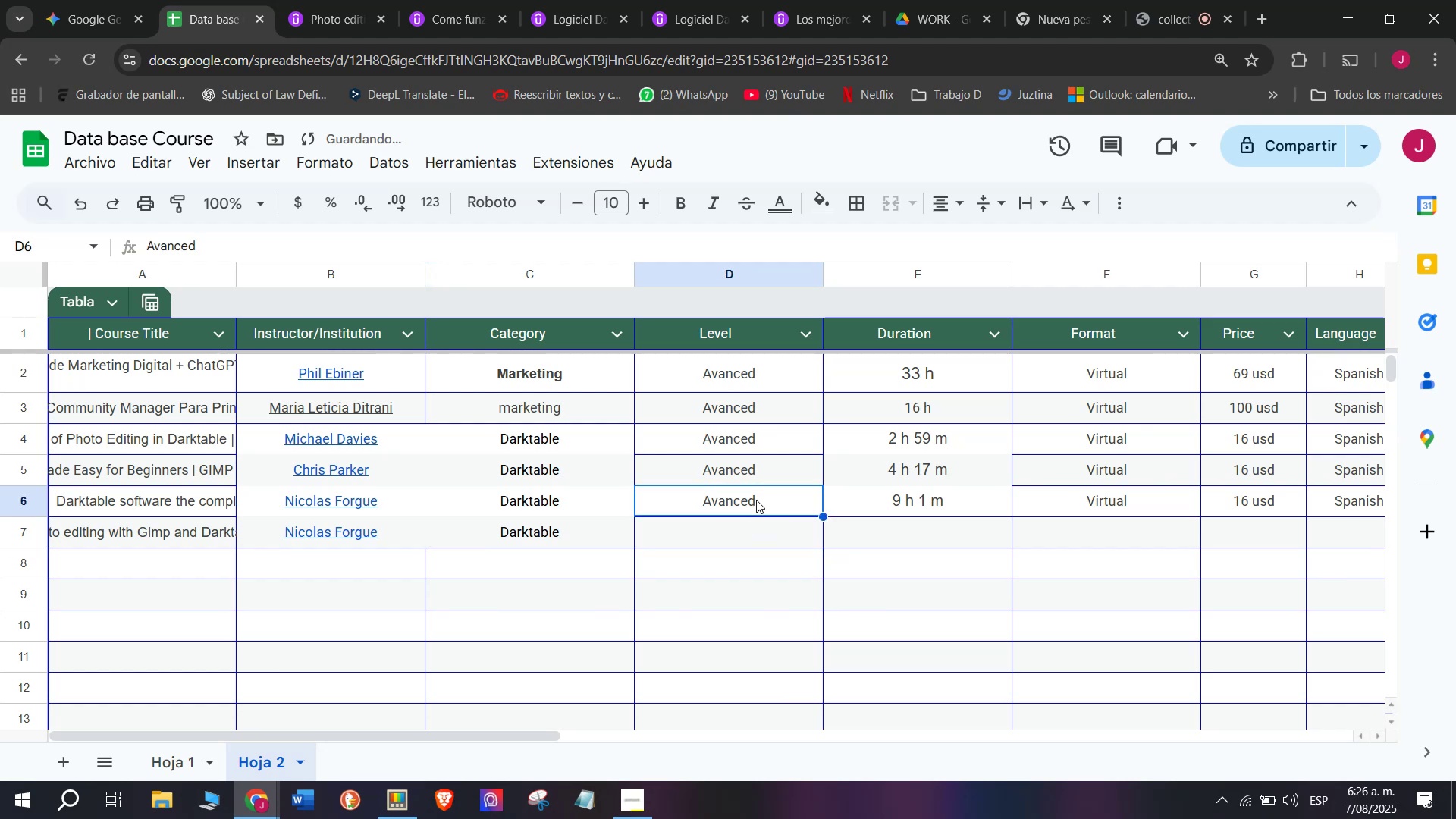 
key(Break)
 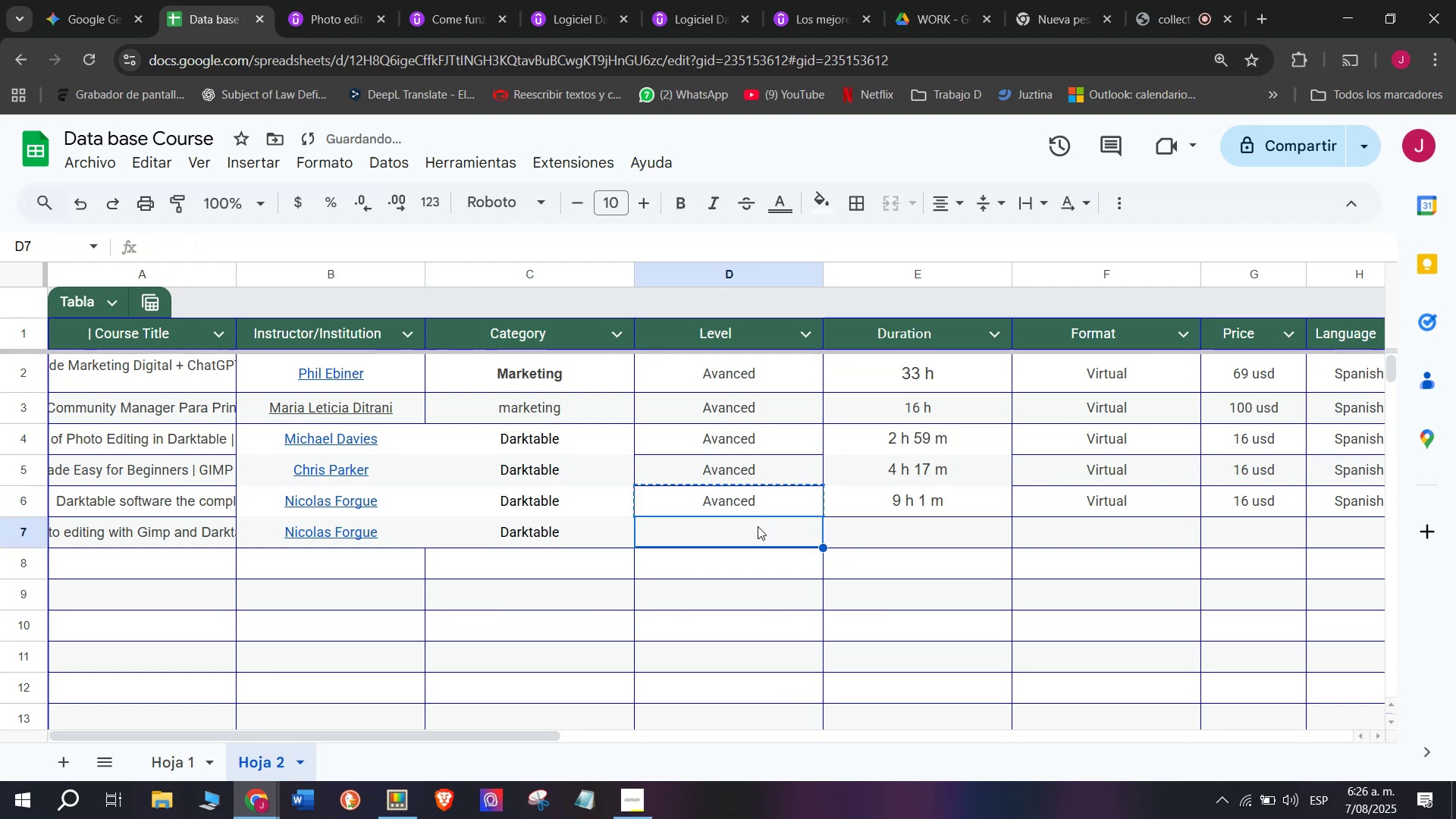 
key(Control+ControlLeft)
 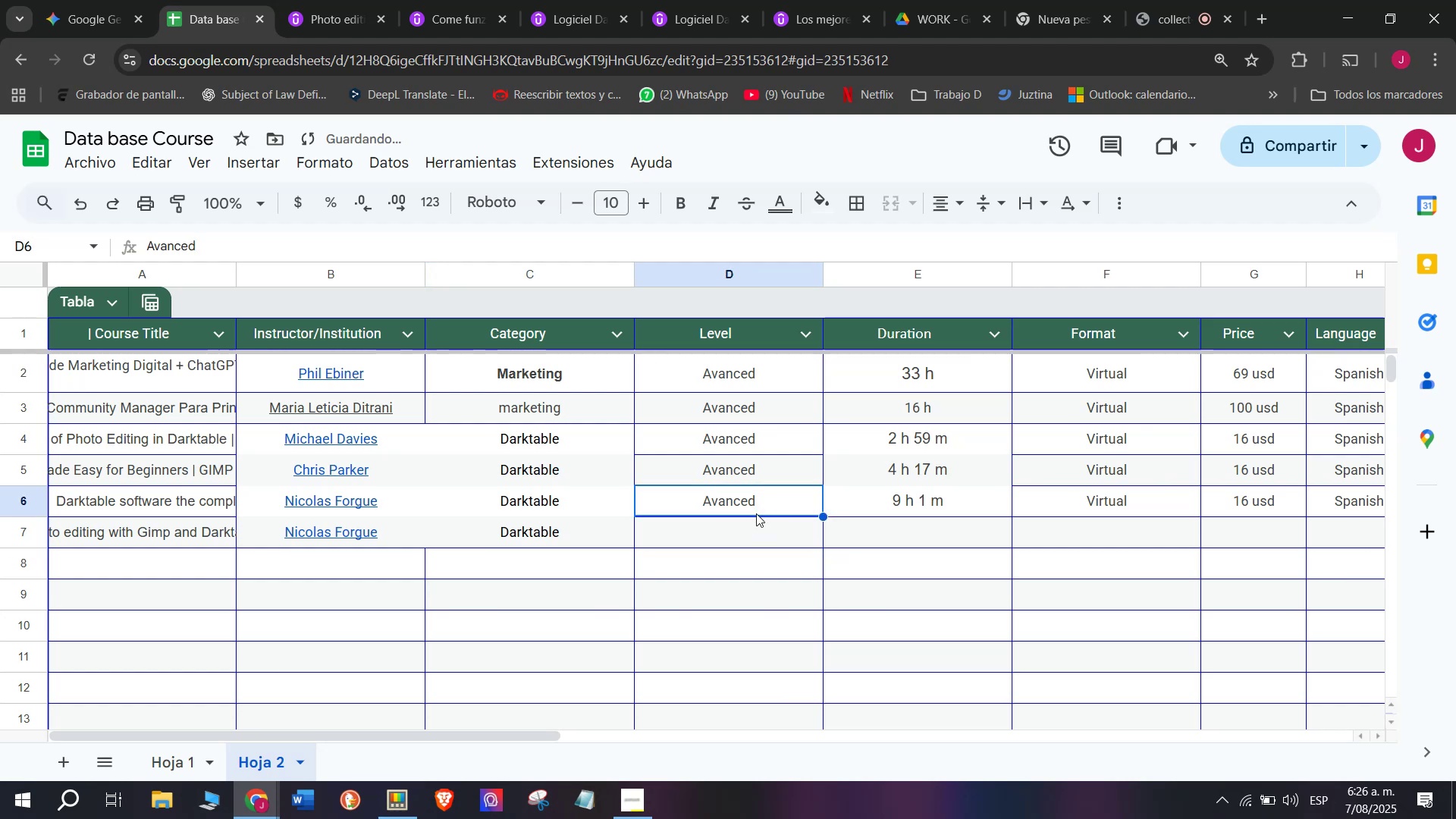 
key(Control+C)
 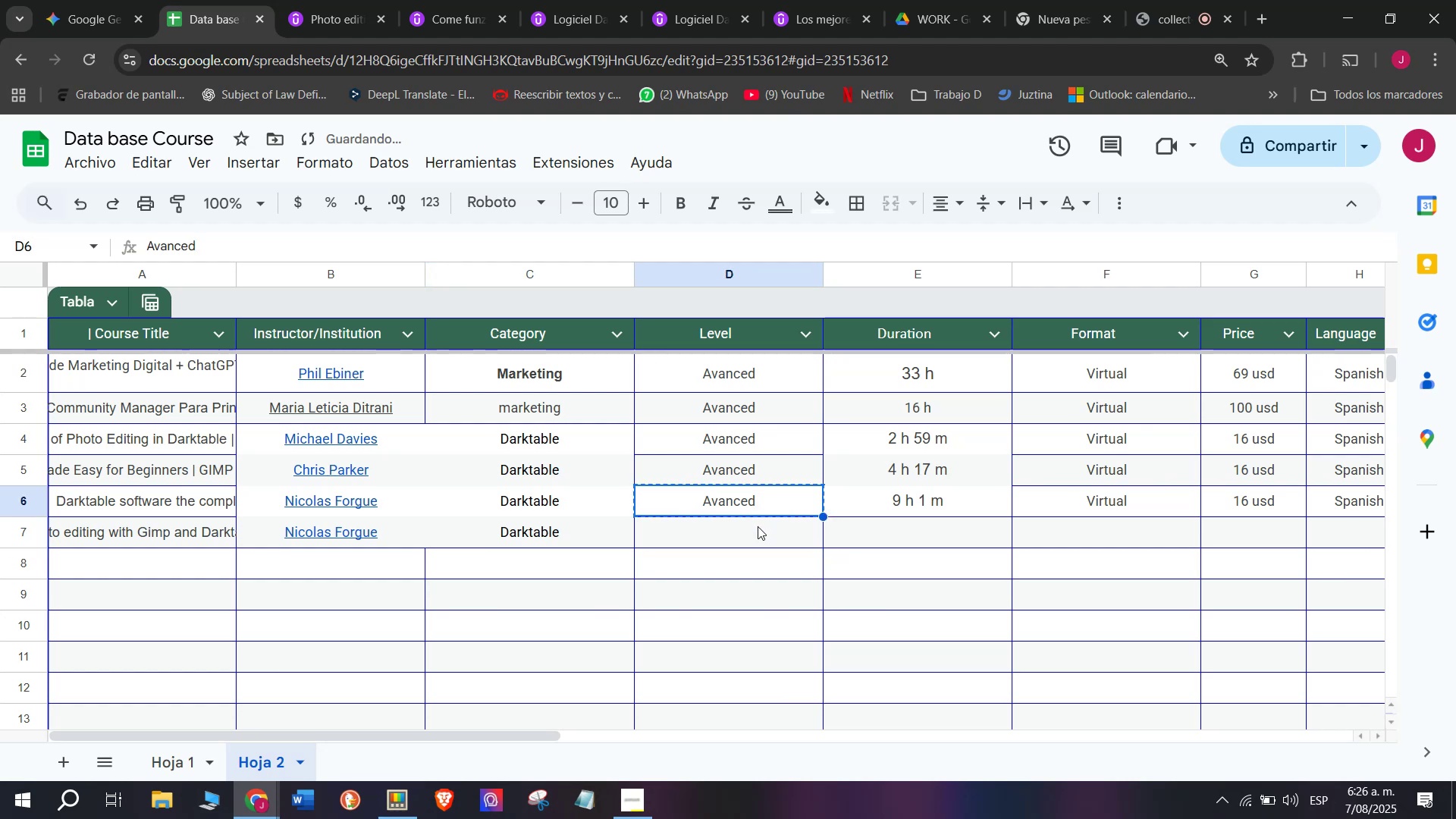 
left_click([758, 526])
 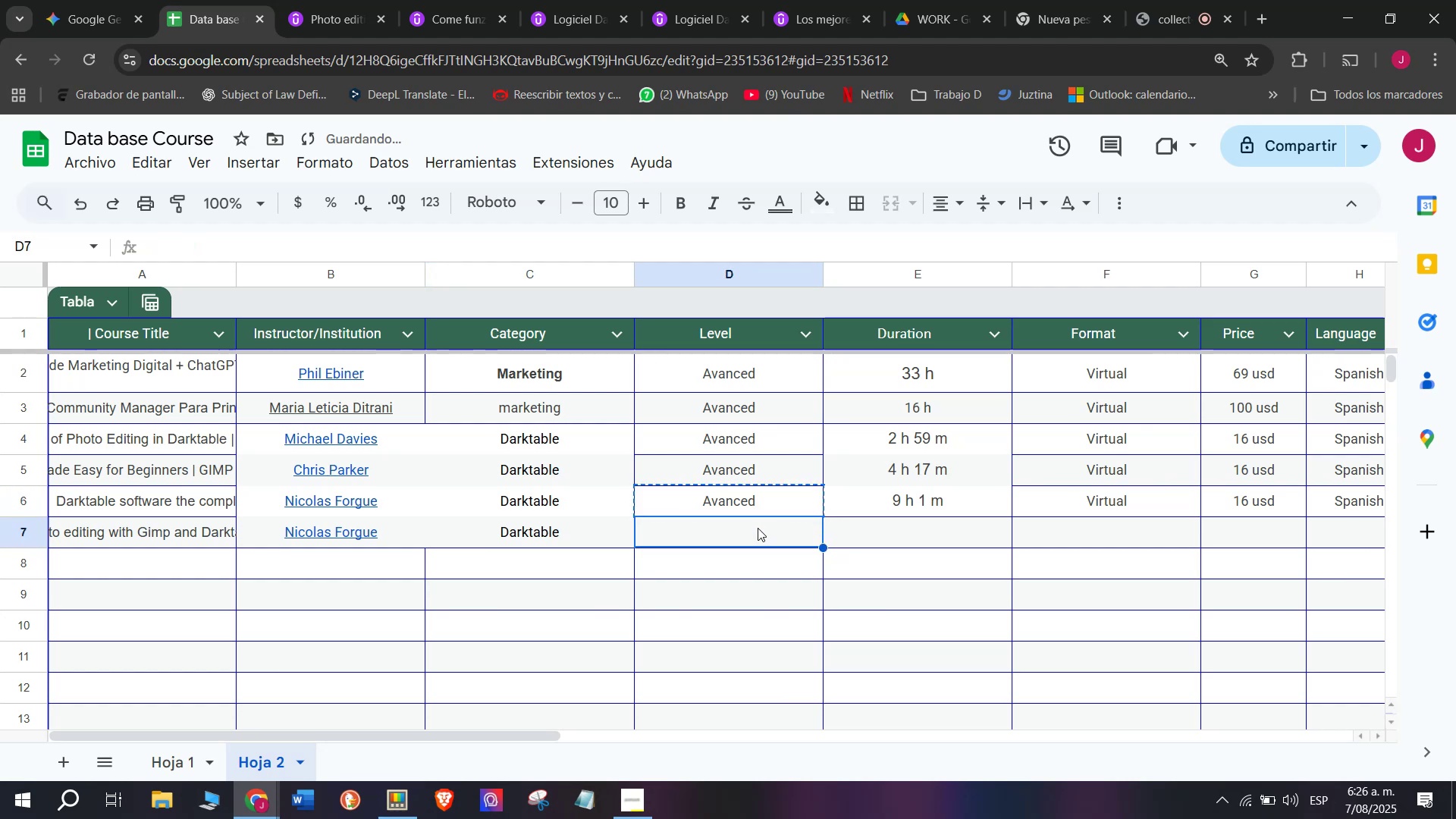 
key(Z)
 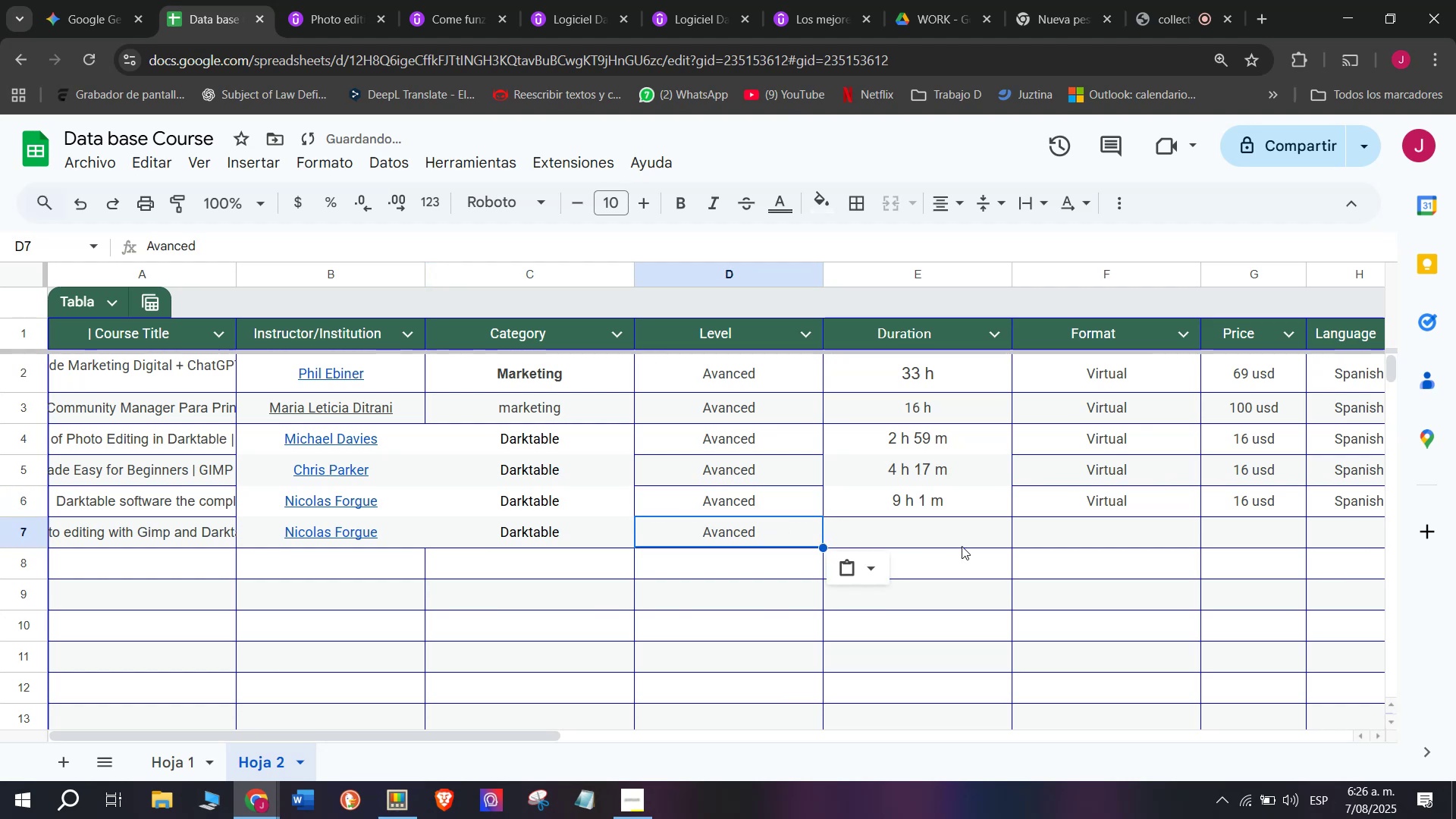 
key(Control+ControlLeft)
 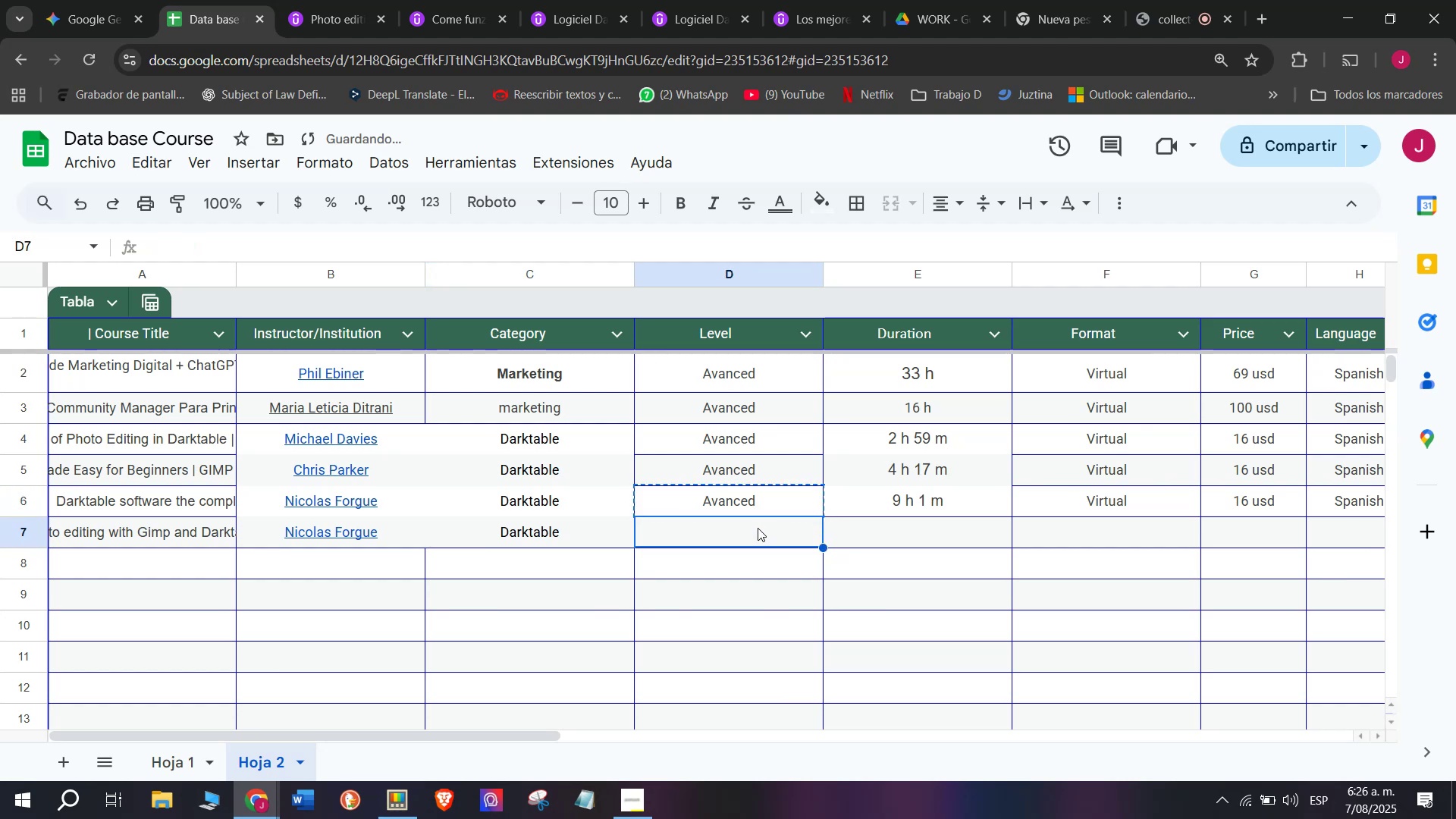 
key(Control+V)
 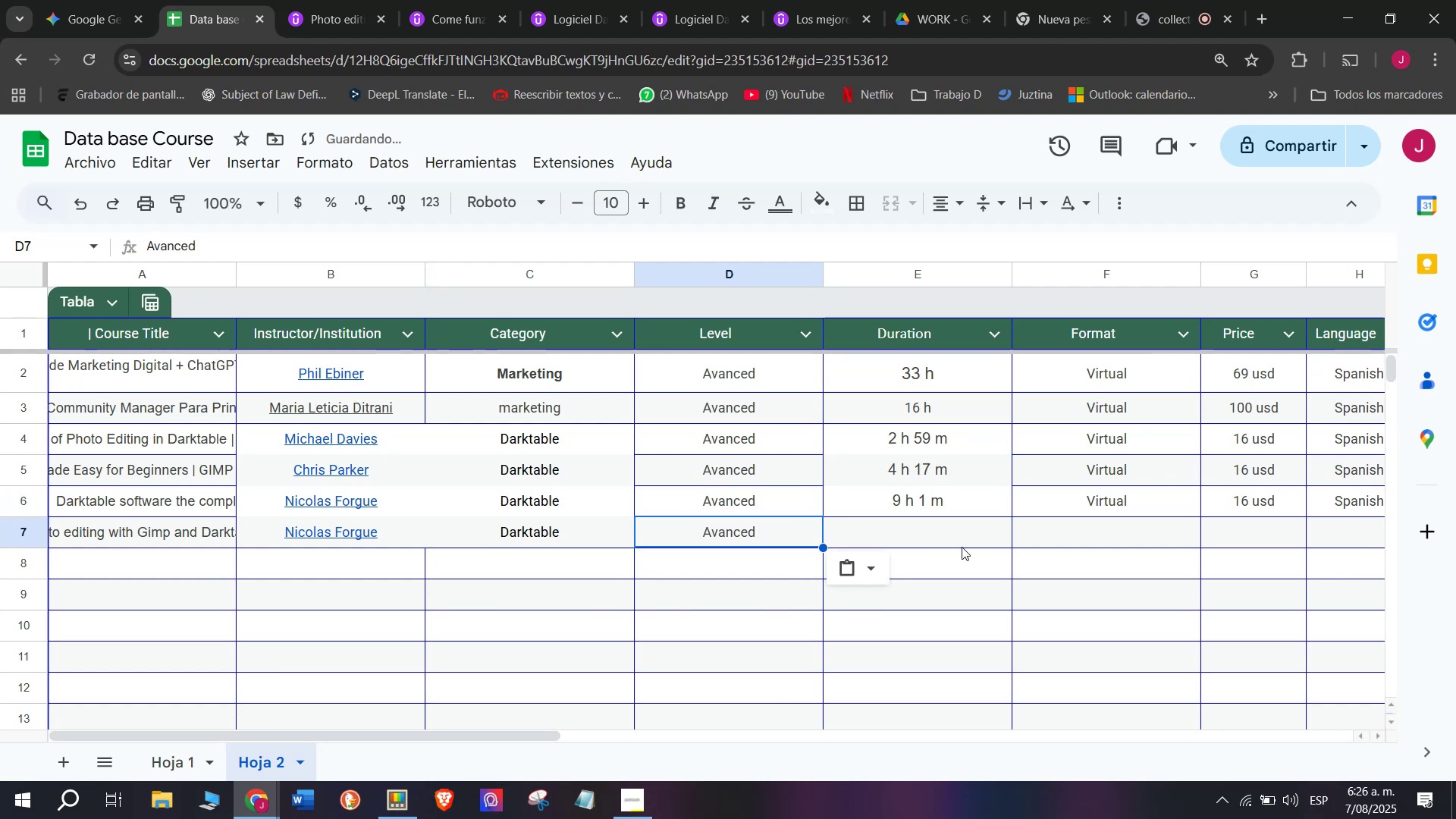 
left_click([962, 546])
 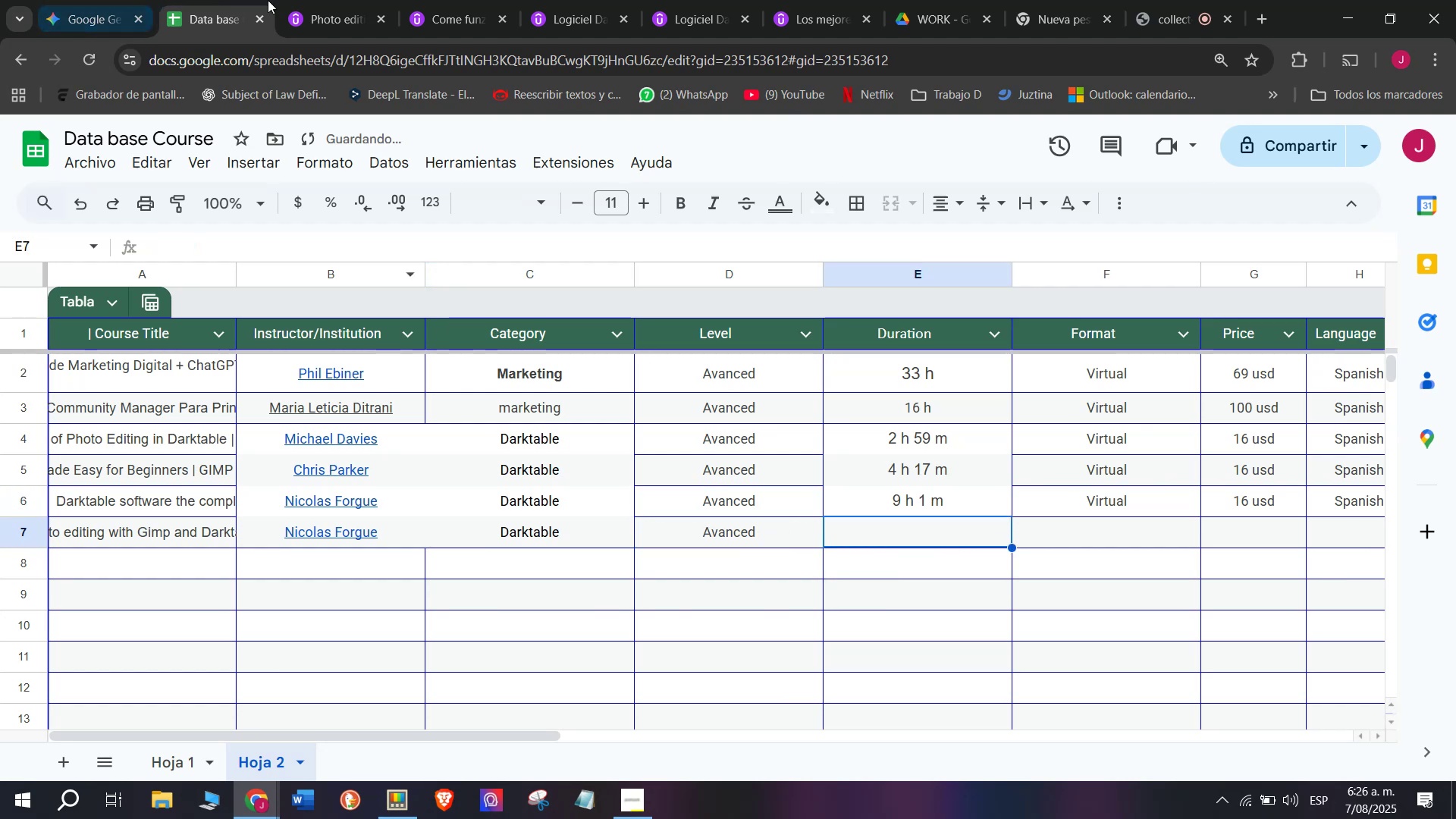 
left_click([381, 0])
 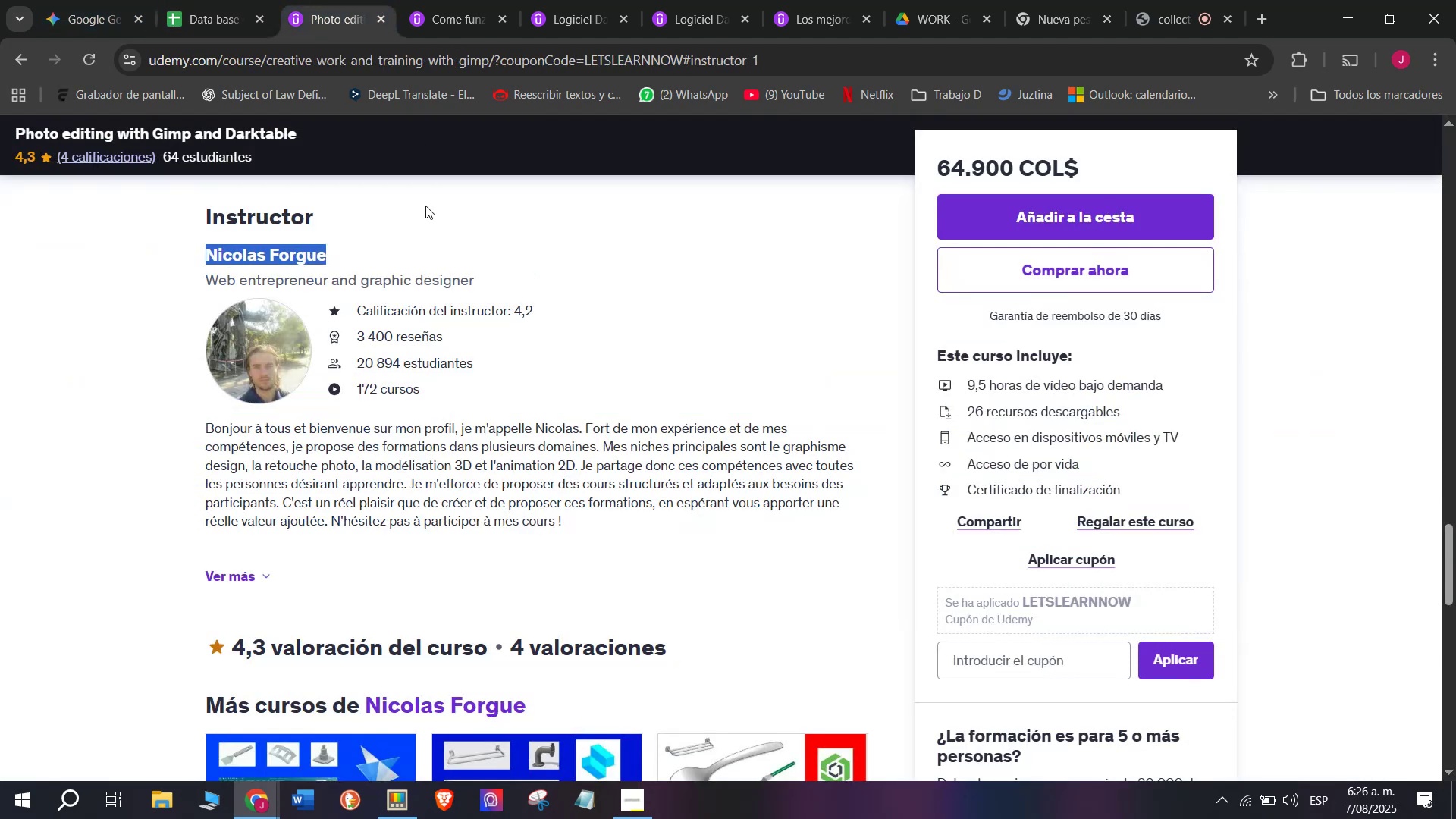 
scroll: coordinate [315, 453], scroll_direction: up, amount: 9.0
 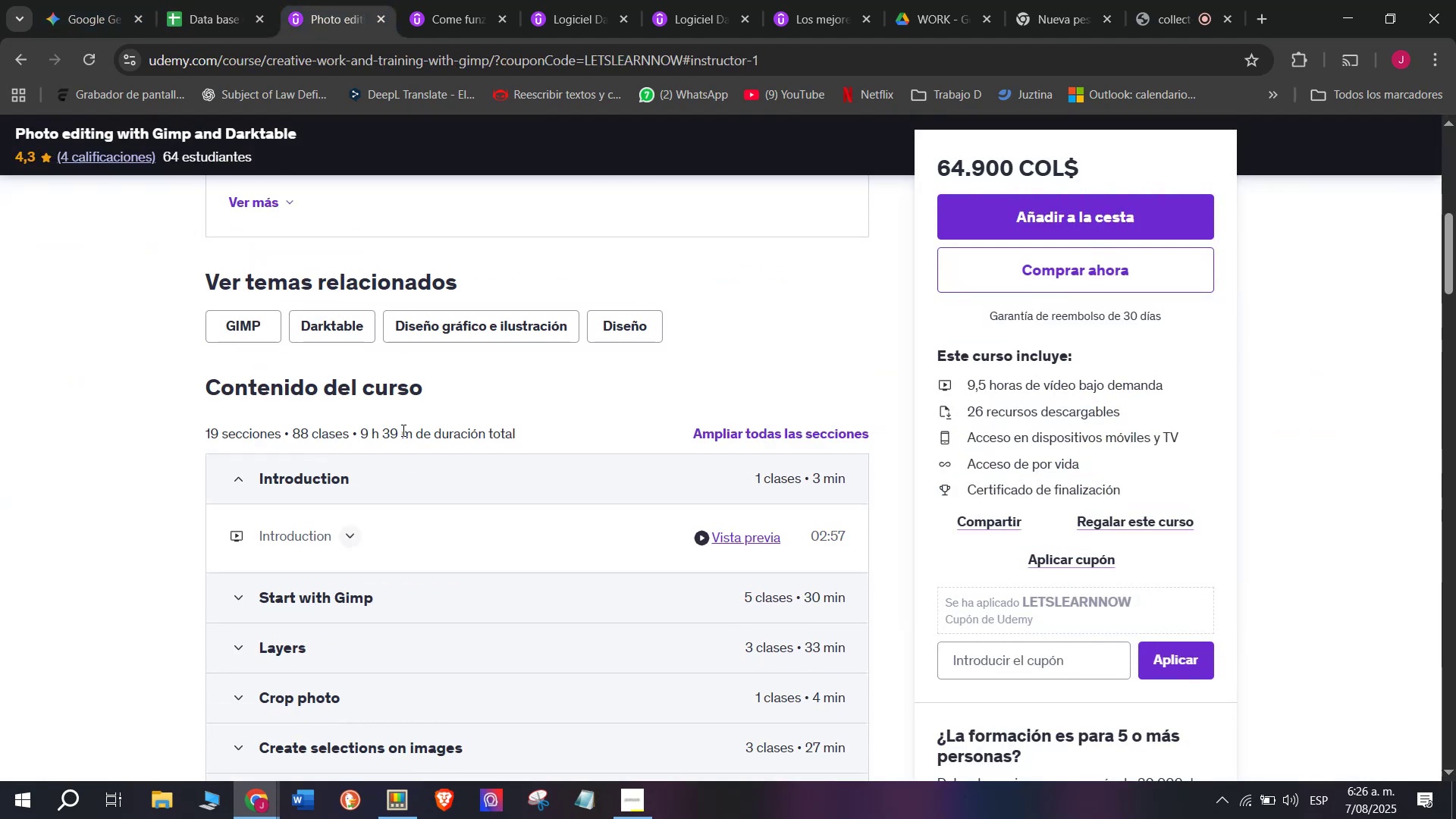 
left_click_drag(start_coordinate=[412, 431], to_coordinate=[362, 428])
 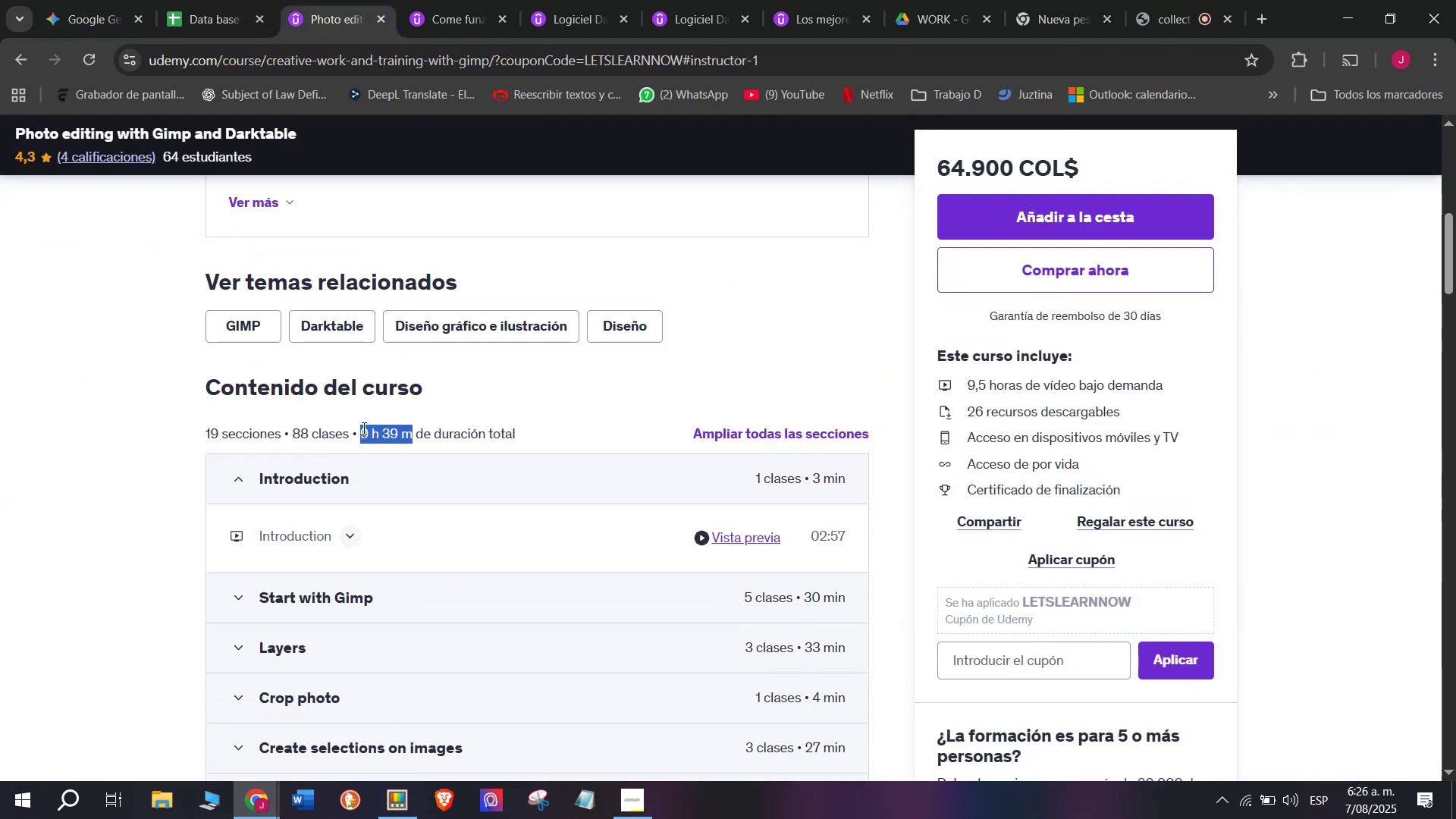 
key(Break)
 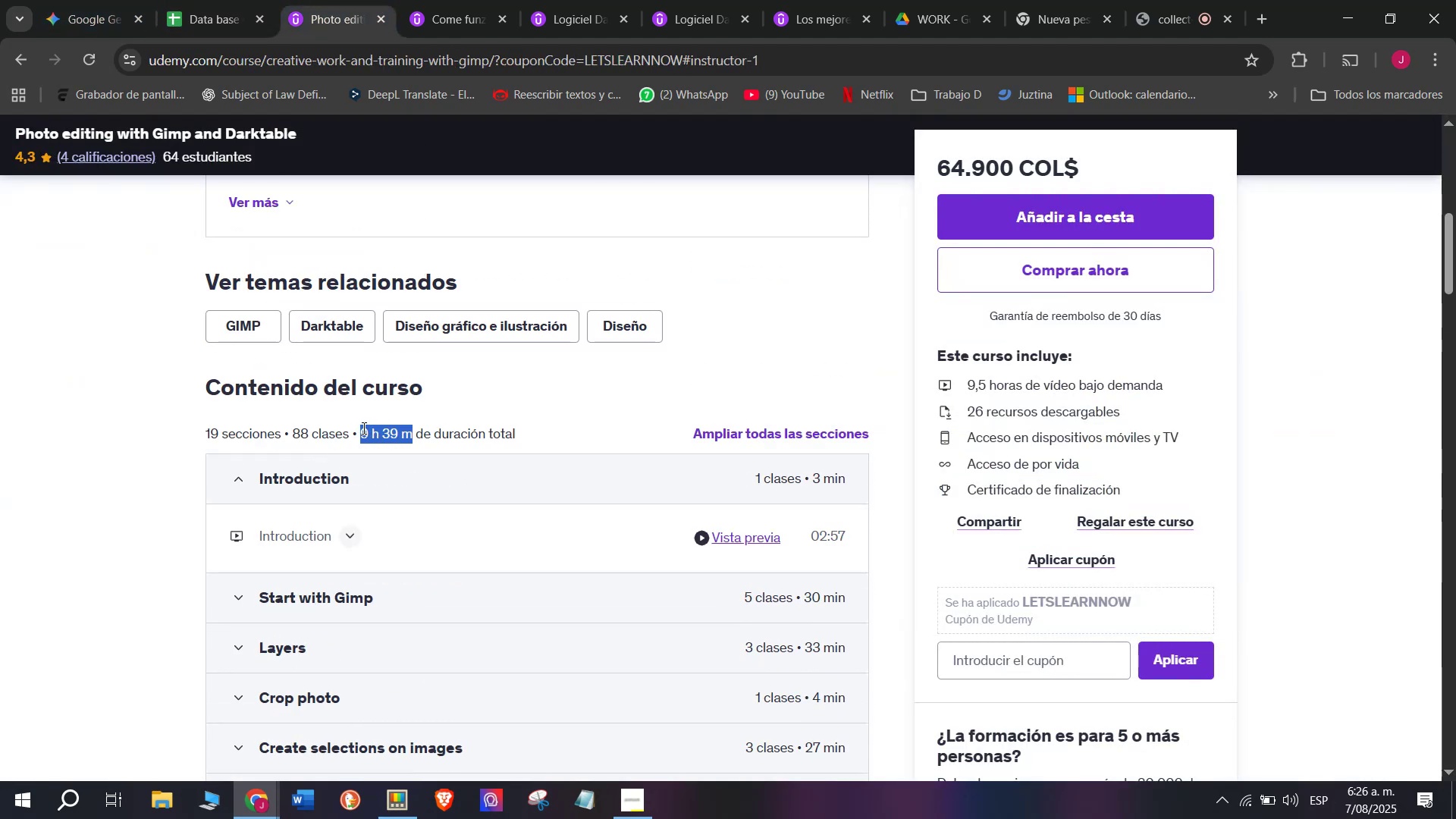 
key(Control+ControlLeft)
 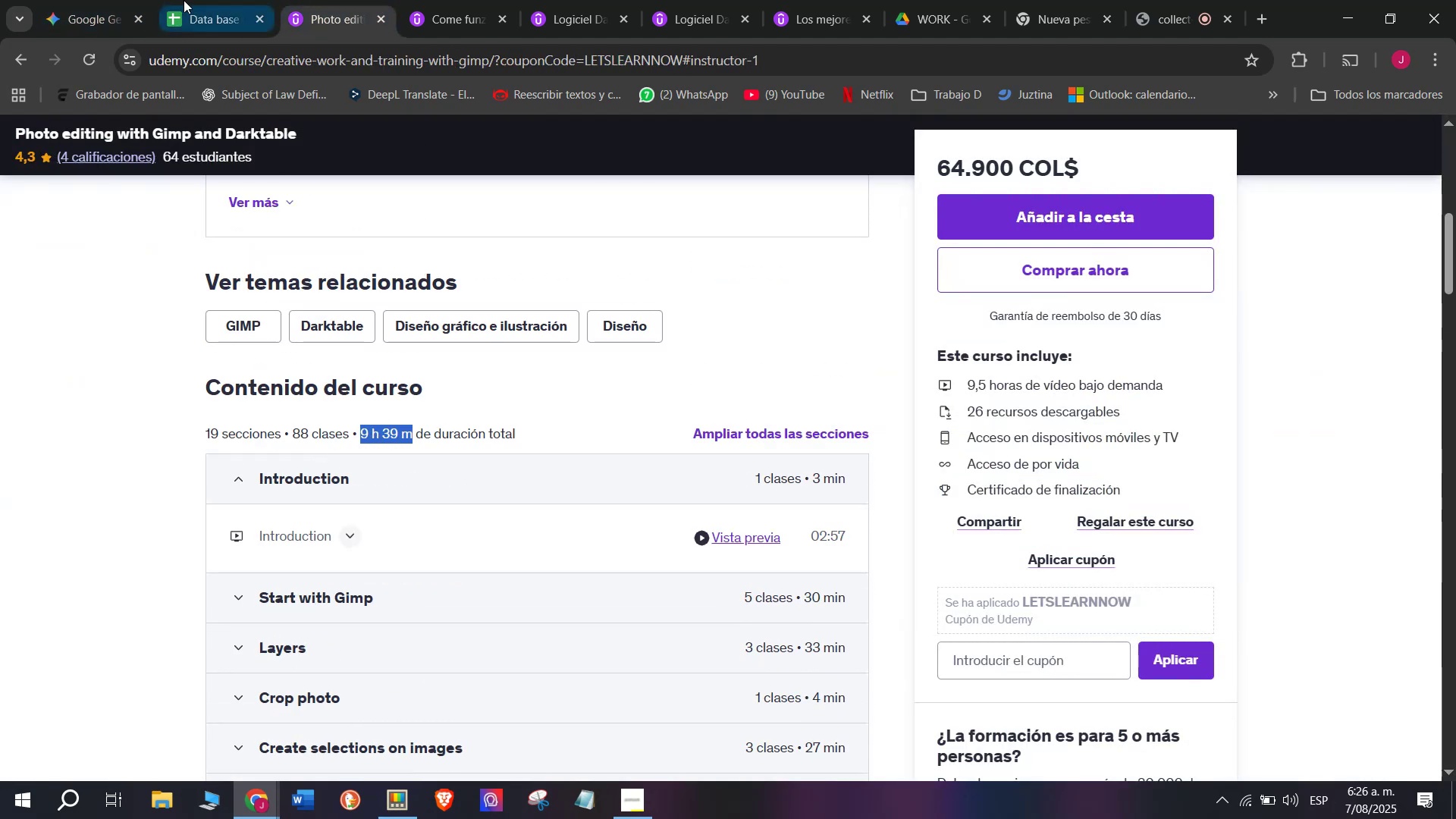 
key(Control+C)
 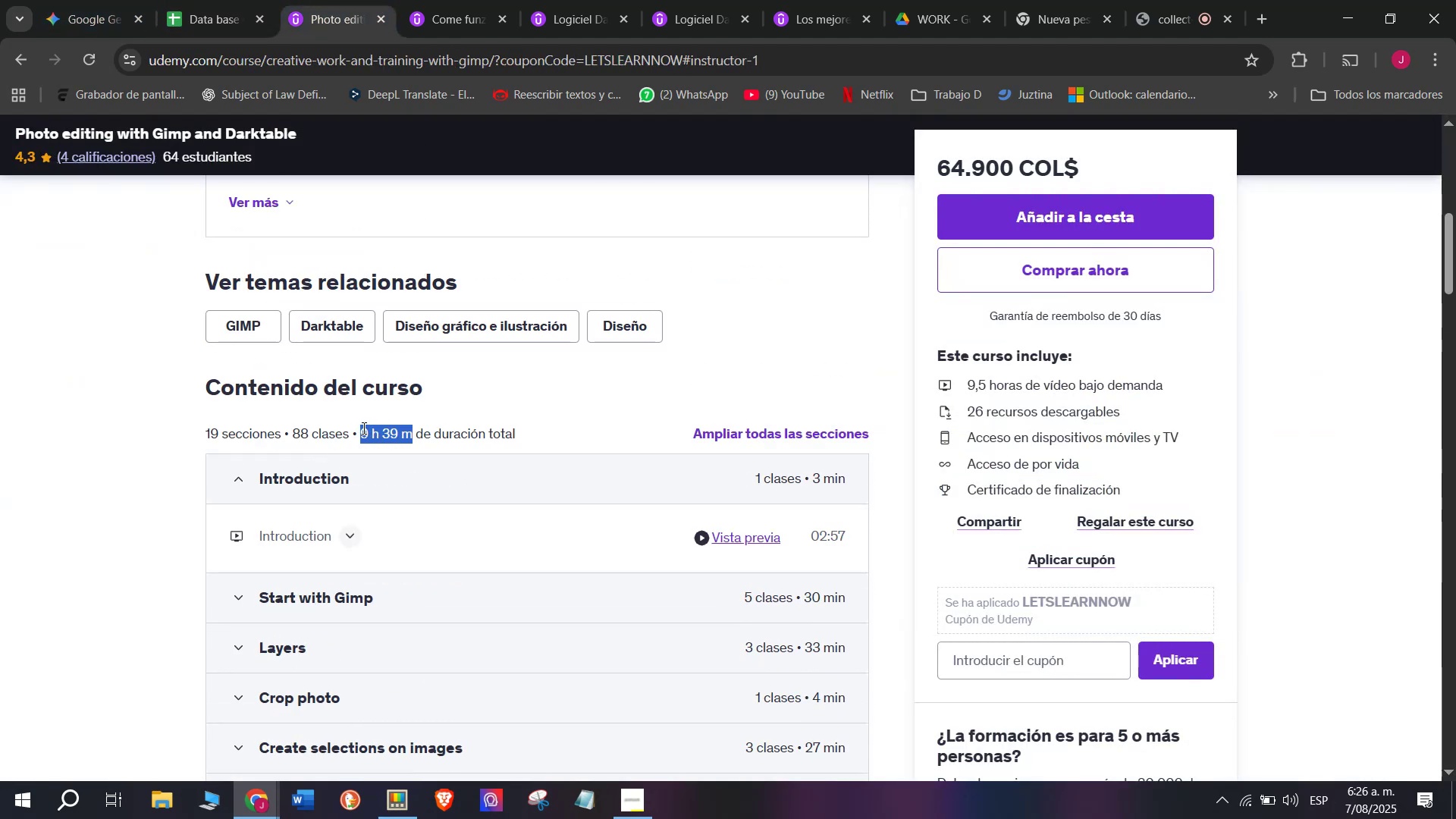 
key(Break)
 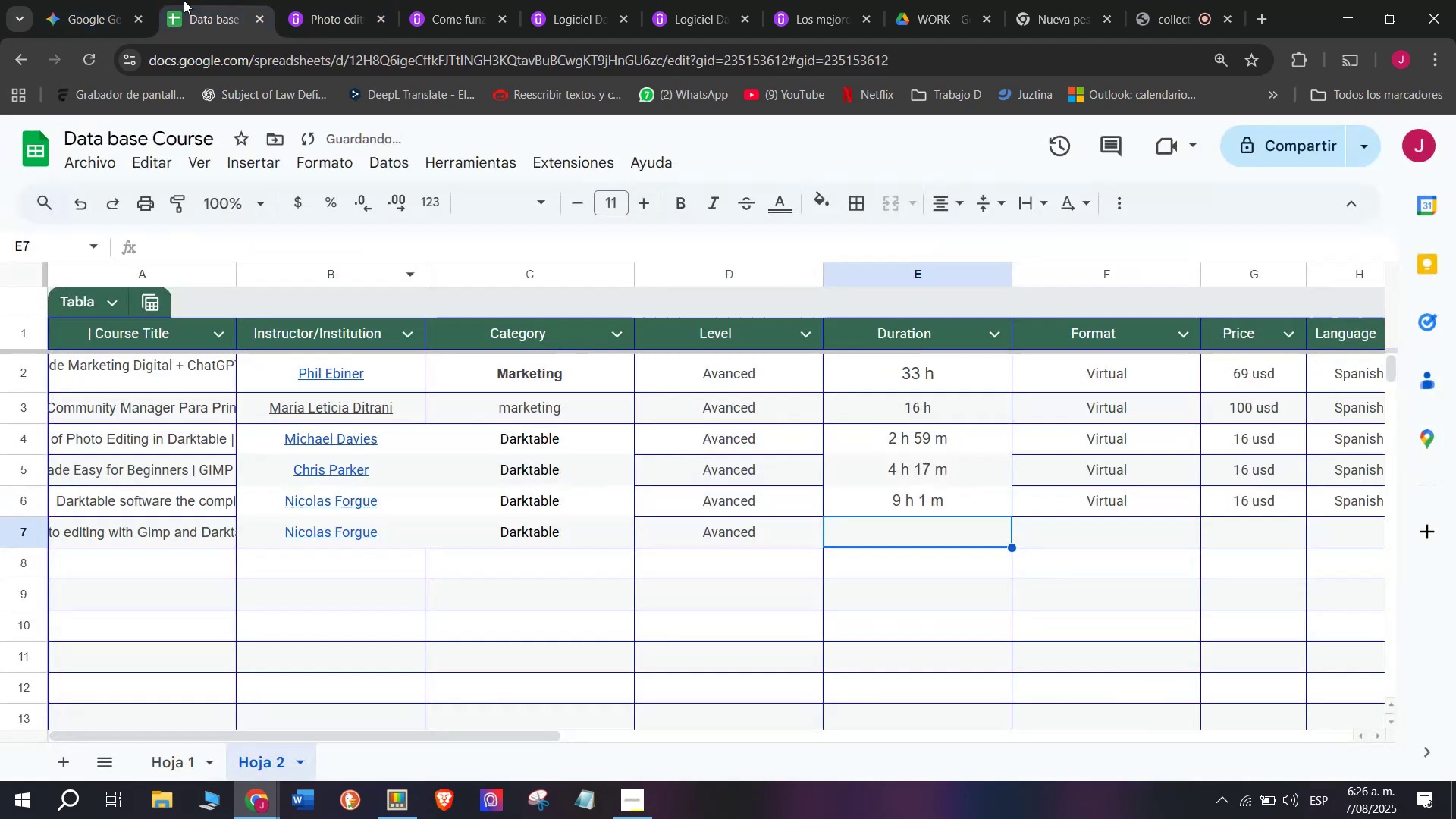 
key(Control+ControlLeft)
 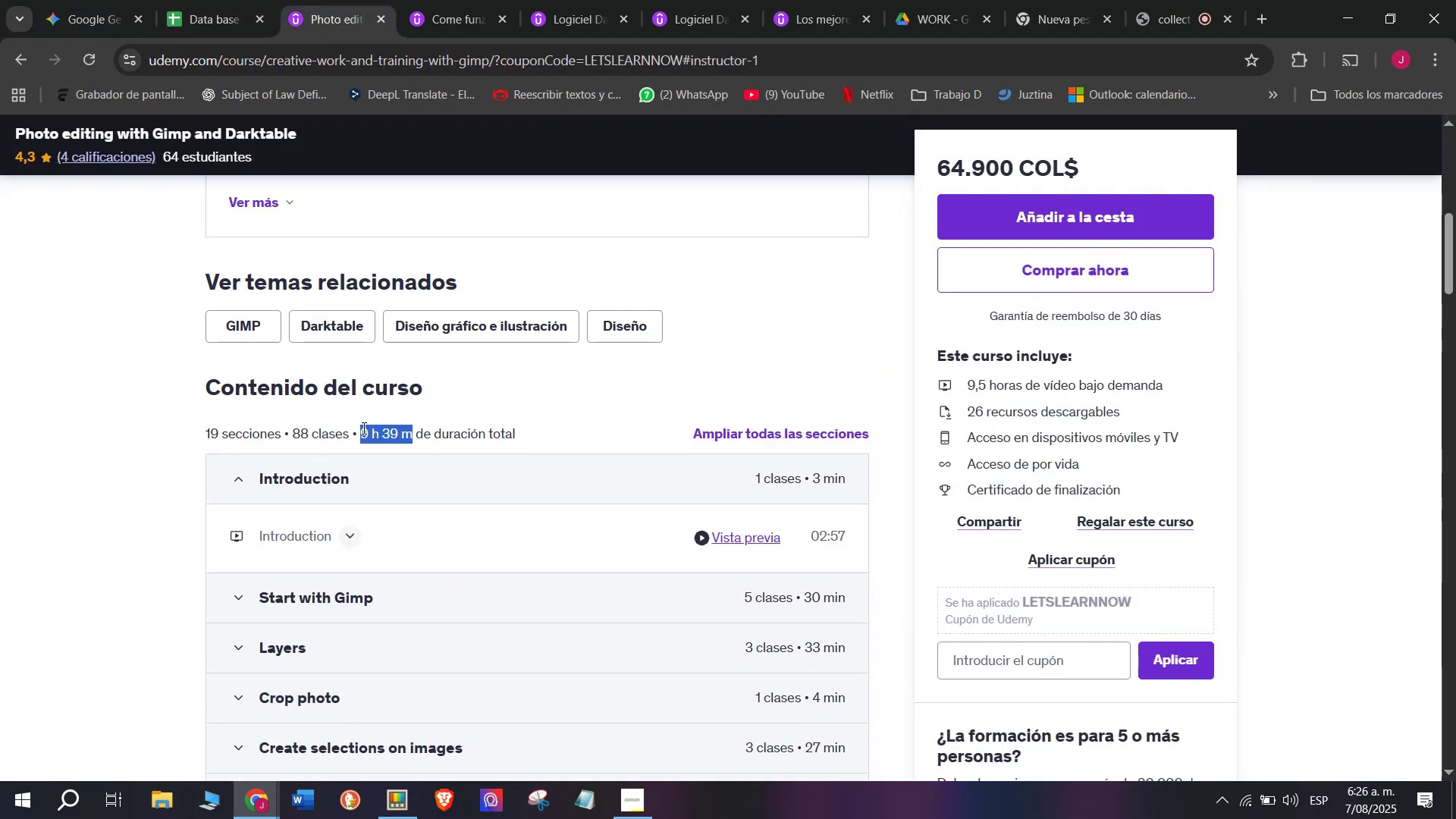 
key(Control+C)
 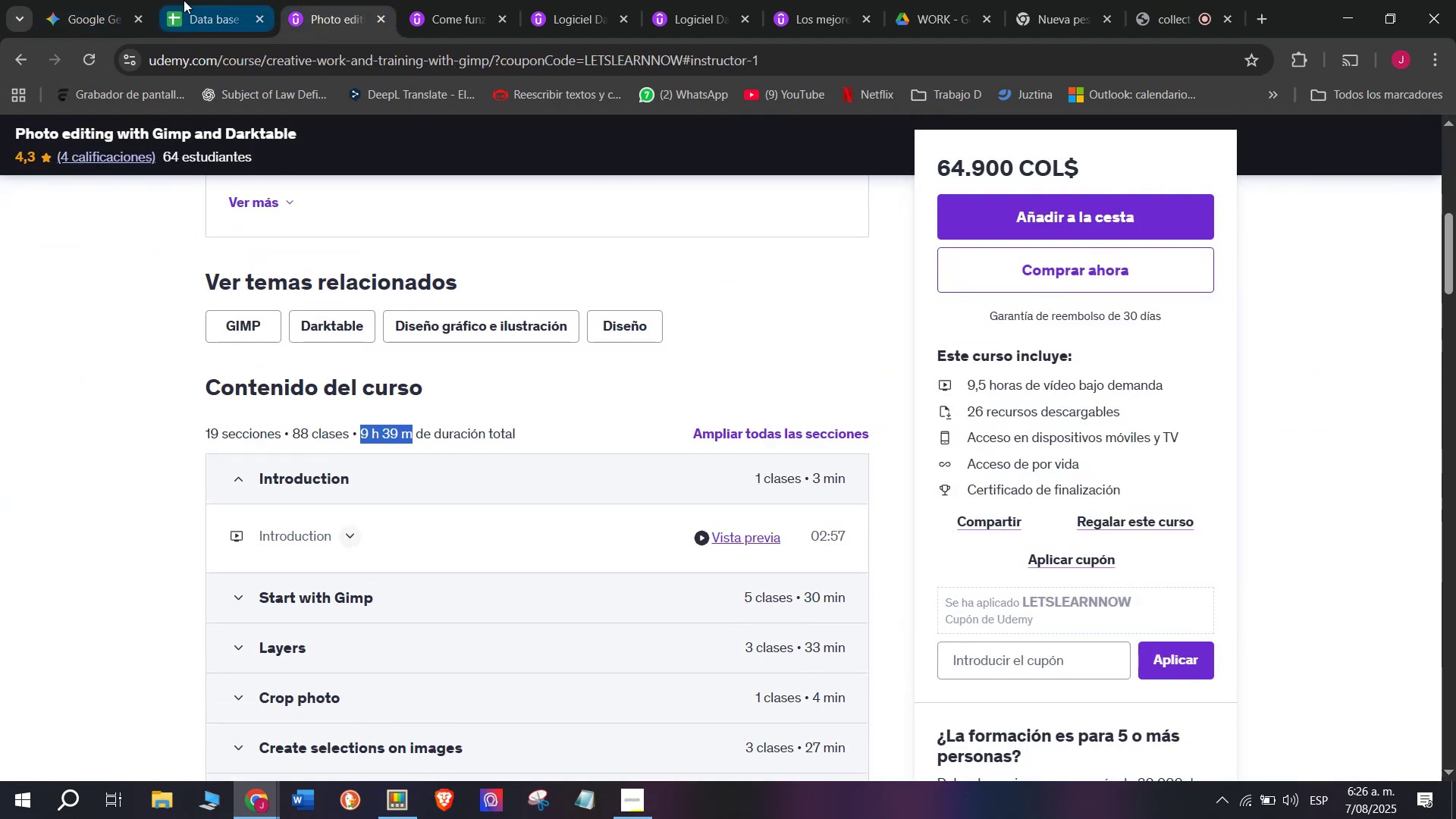 
left_click([184, 0])
 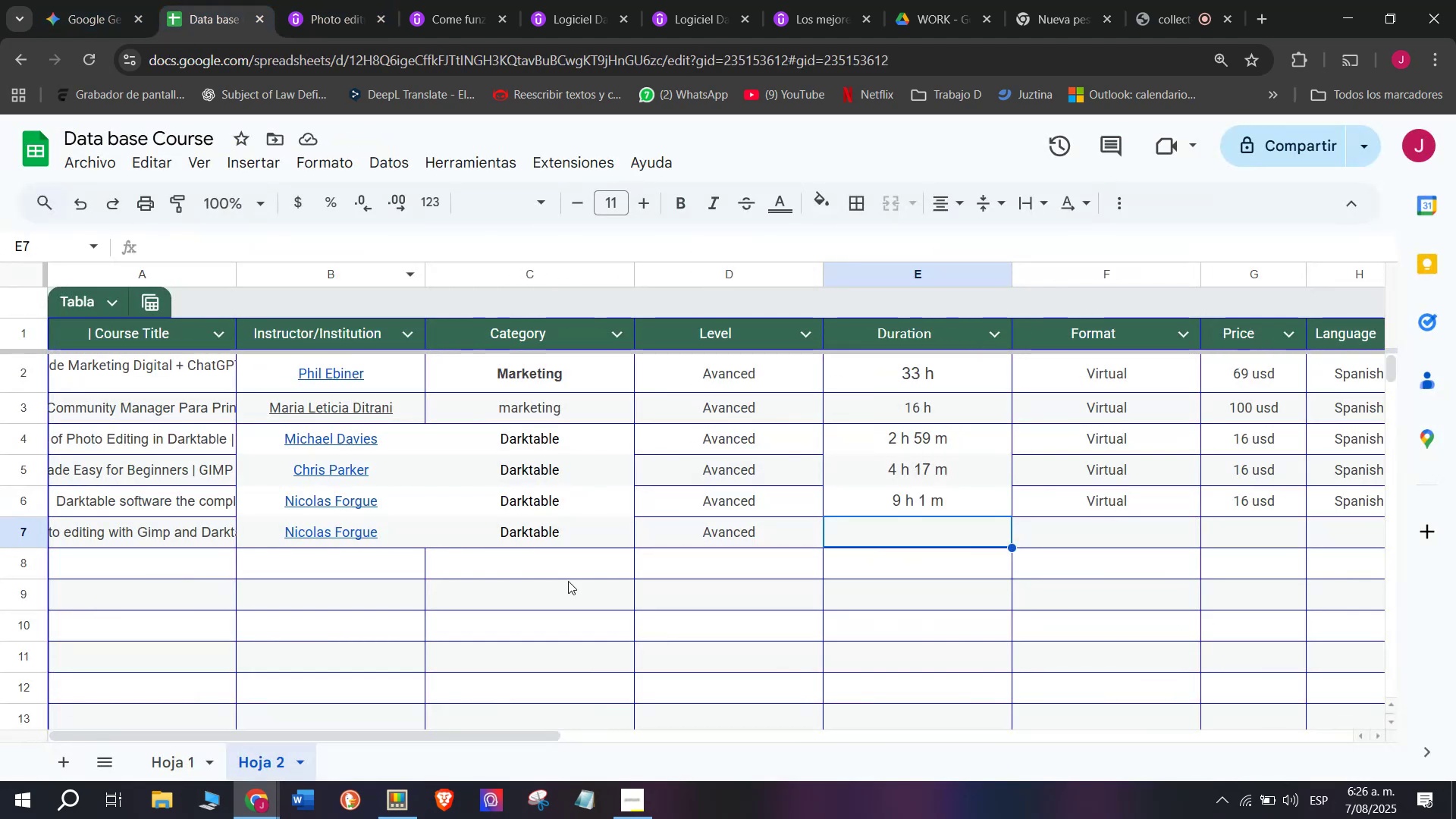 
key(Z)
 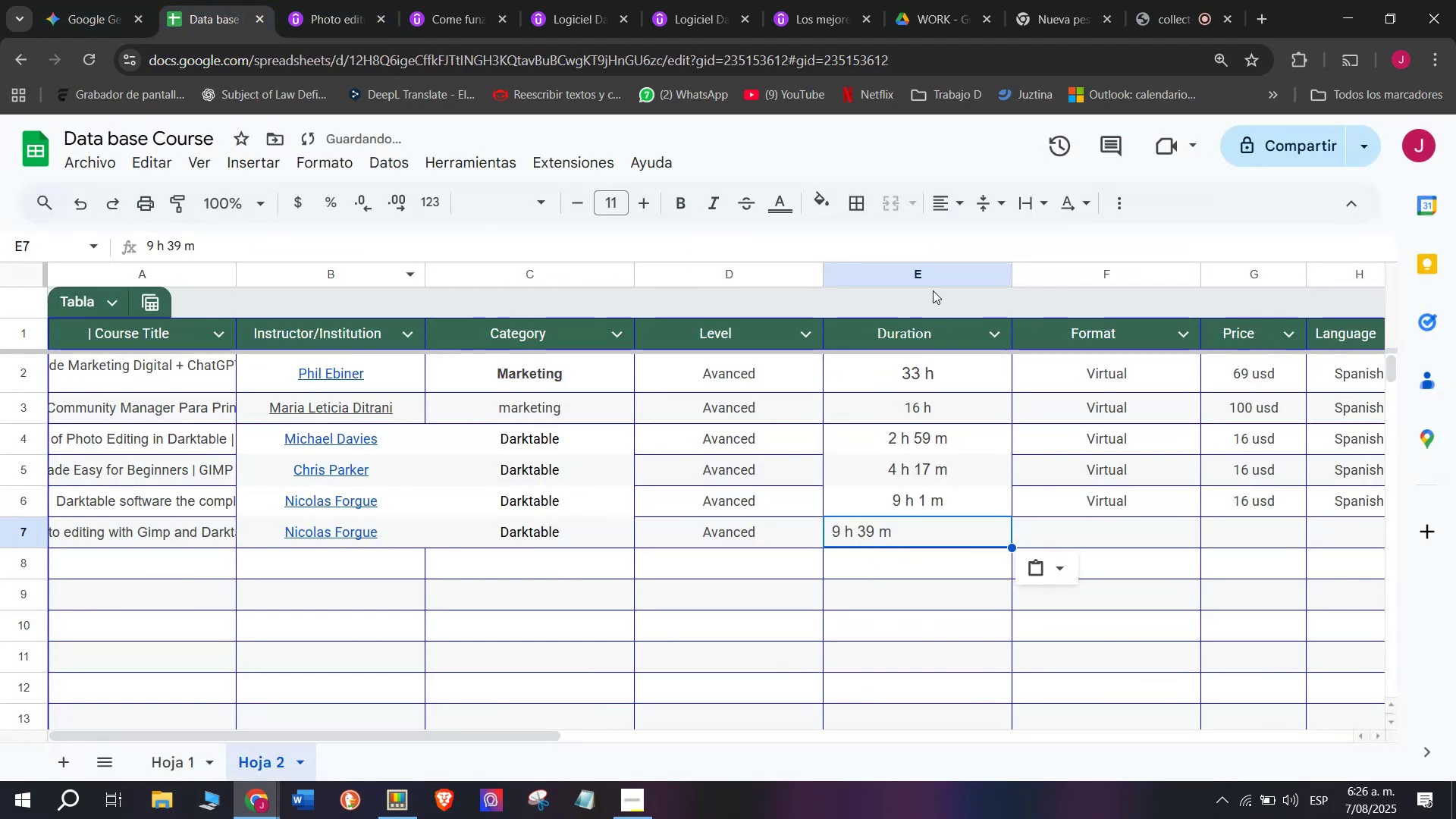 
key(Control+ControlLeft)
 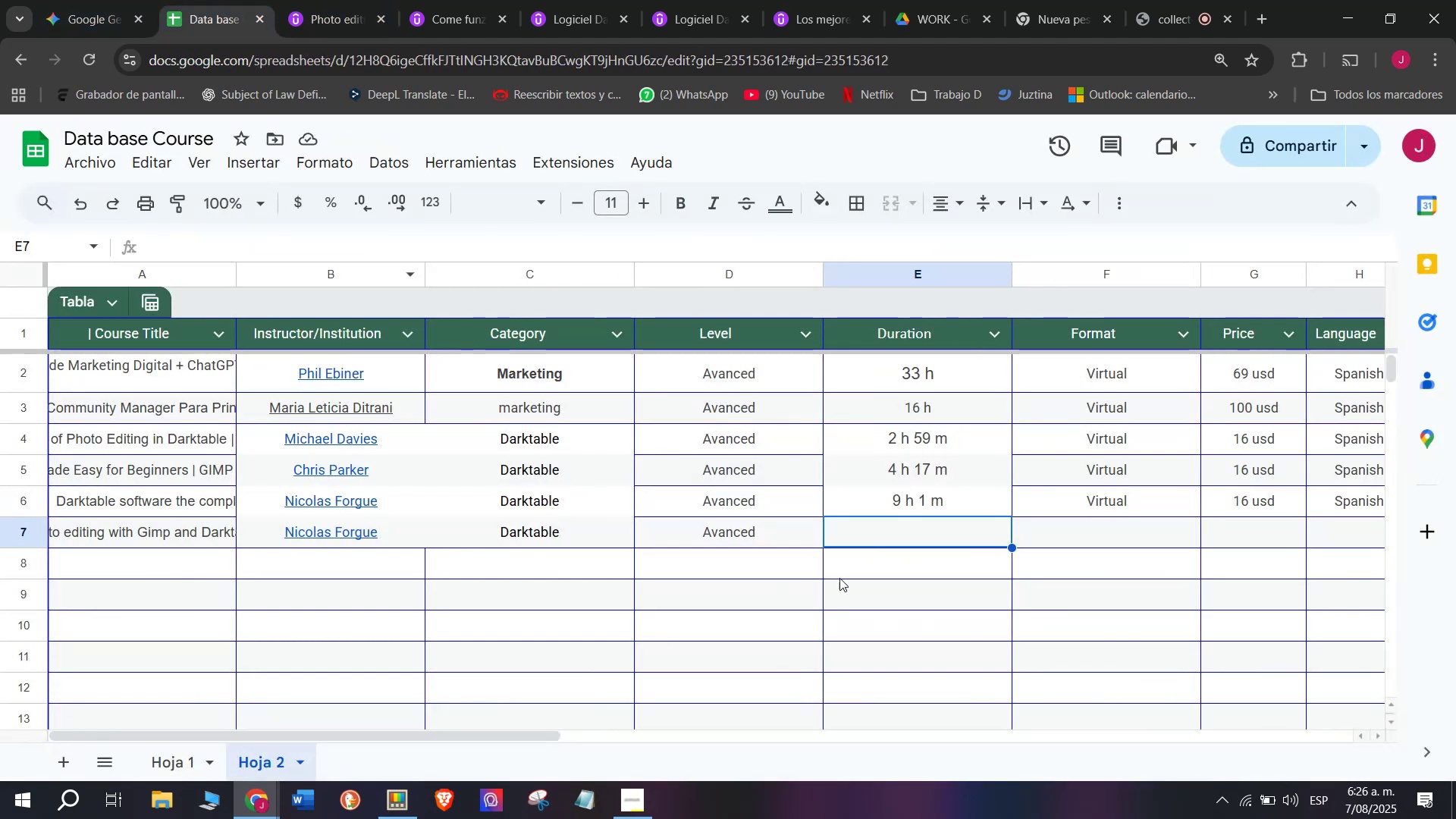 
key(Control+V)
 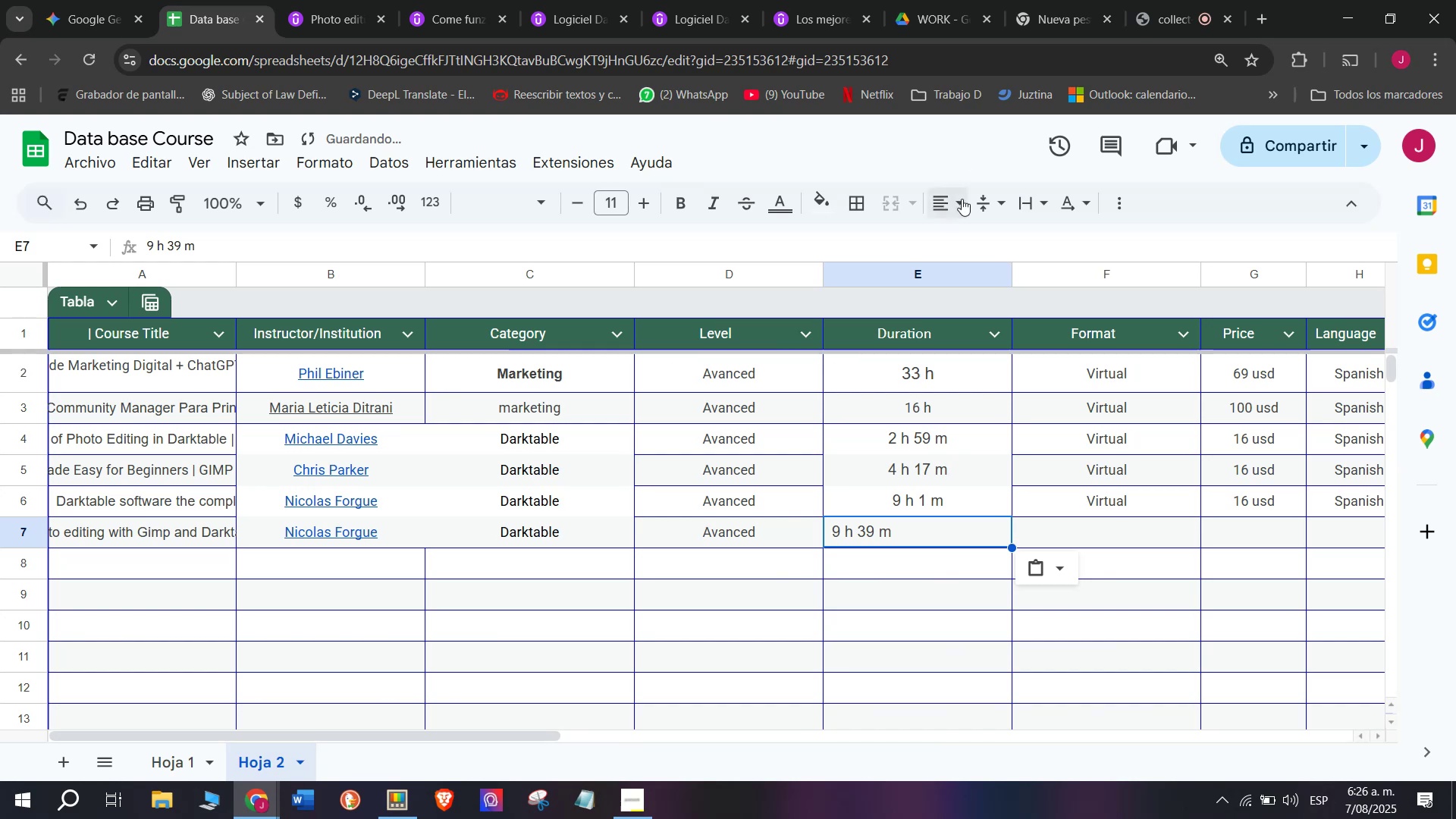 
left_click([957, 204])
 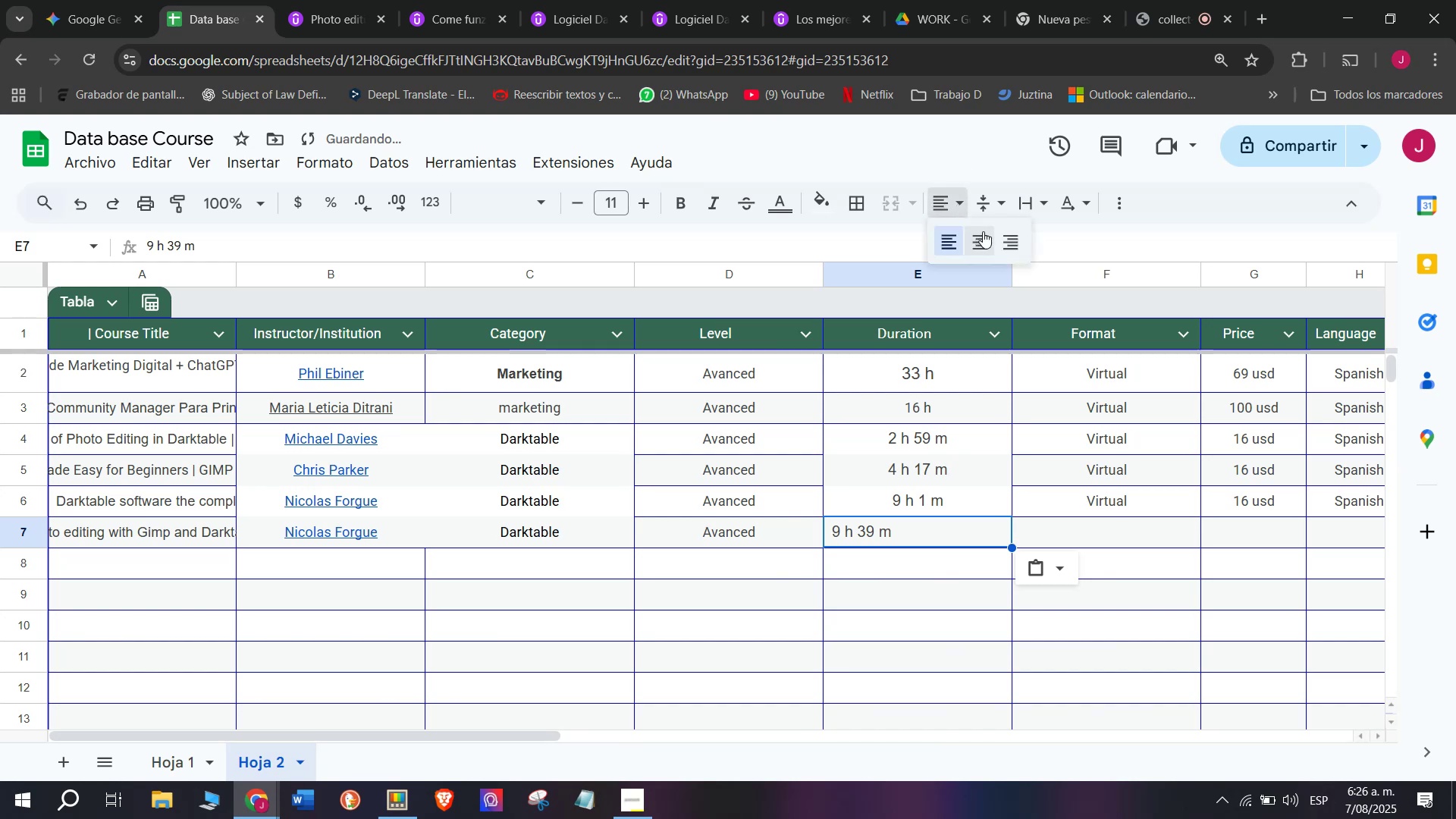 
left_click([983, 231])
 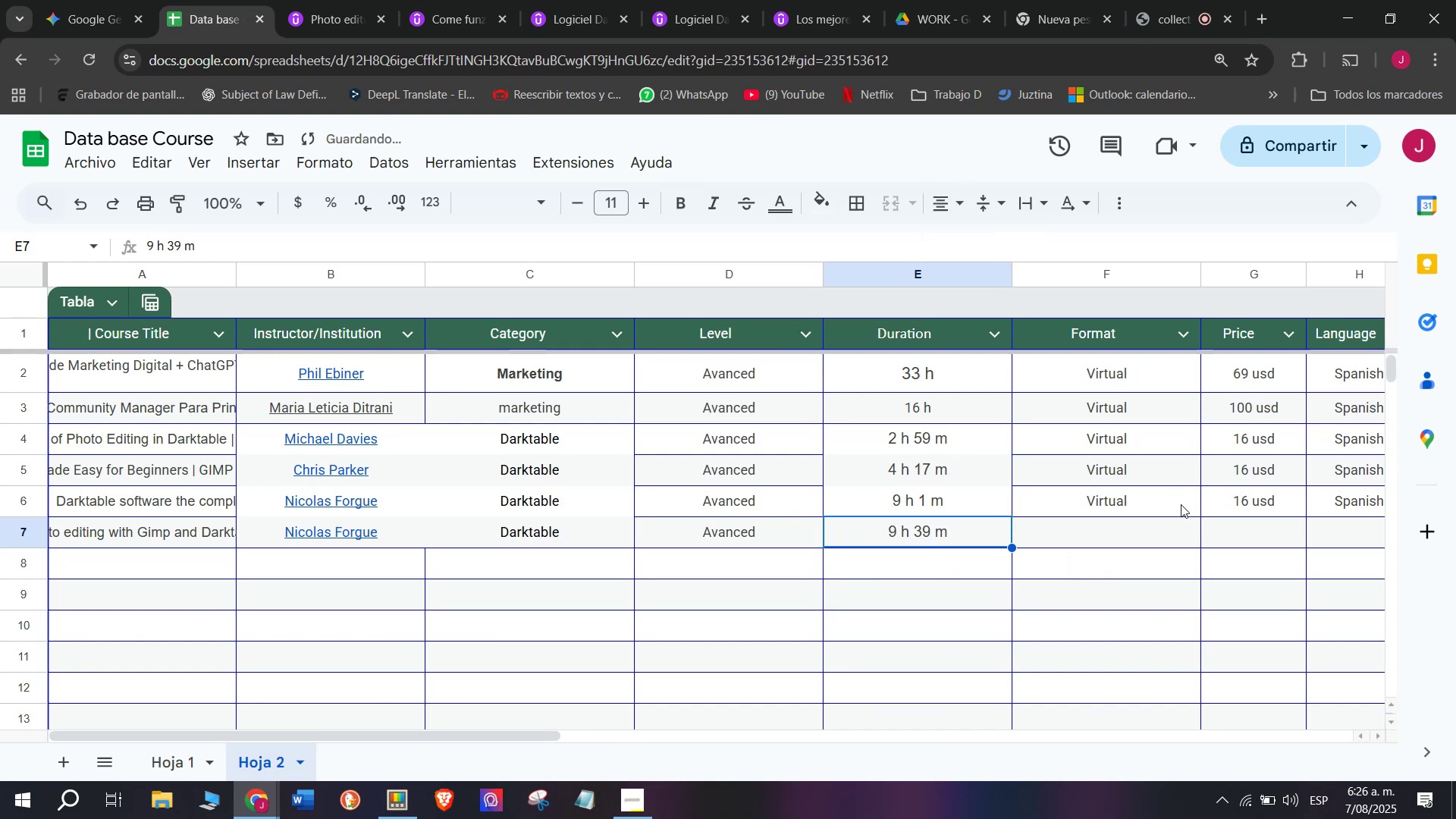 
left_click([1181, 504])
 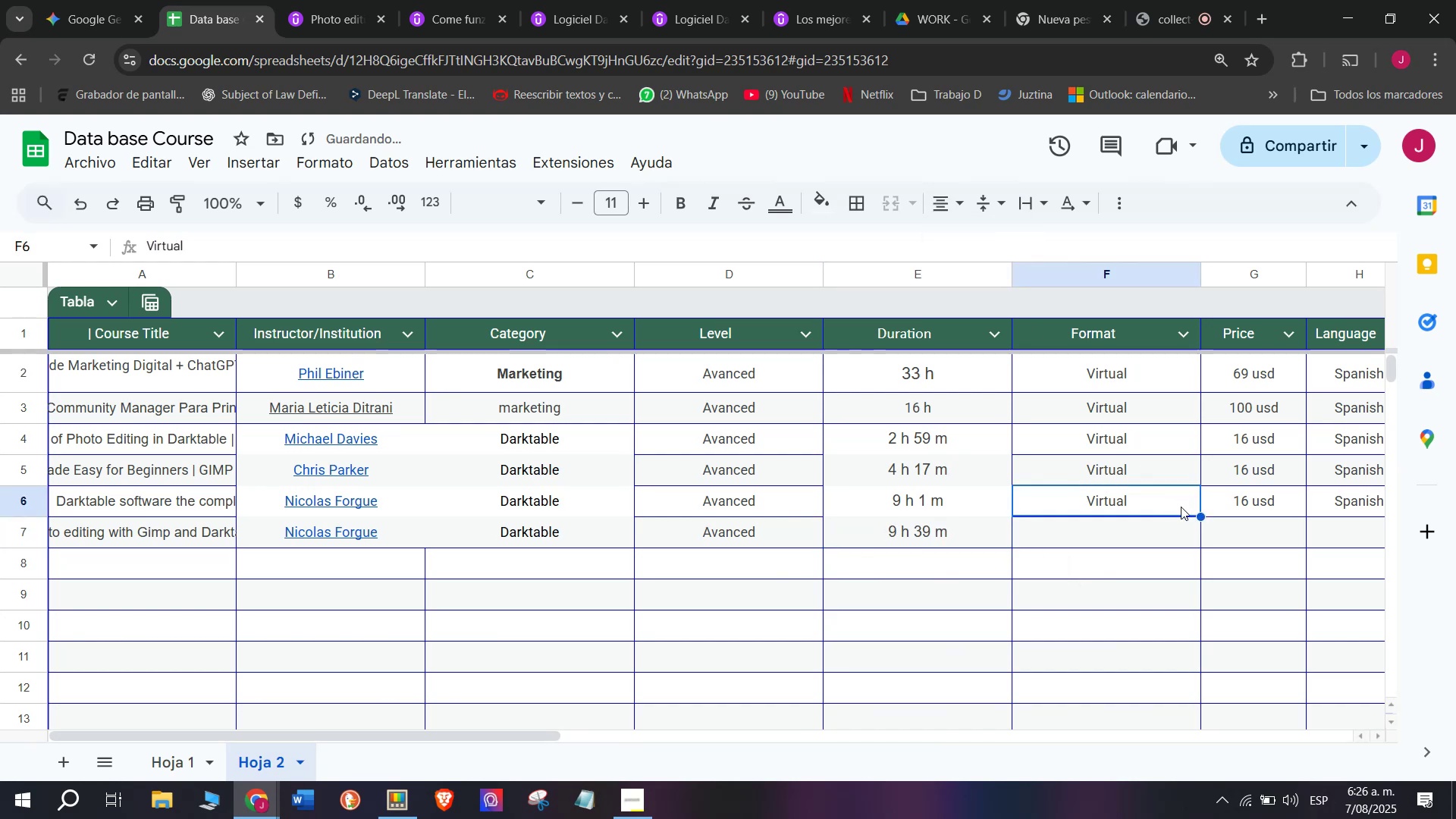 
key(Control+ControlLeft)
 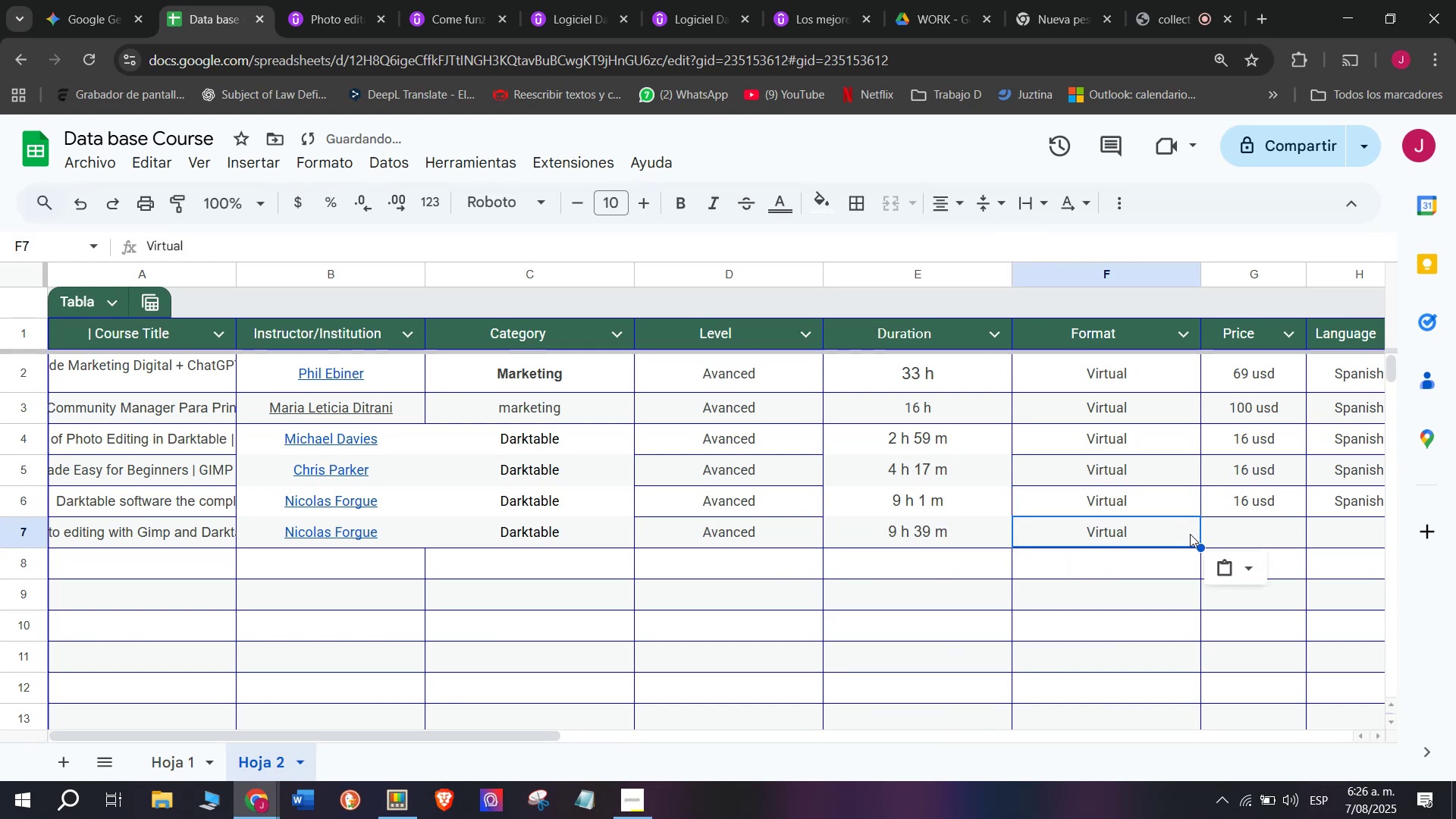 
key(Break)
 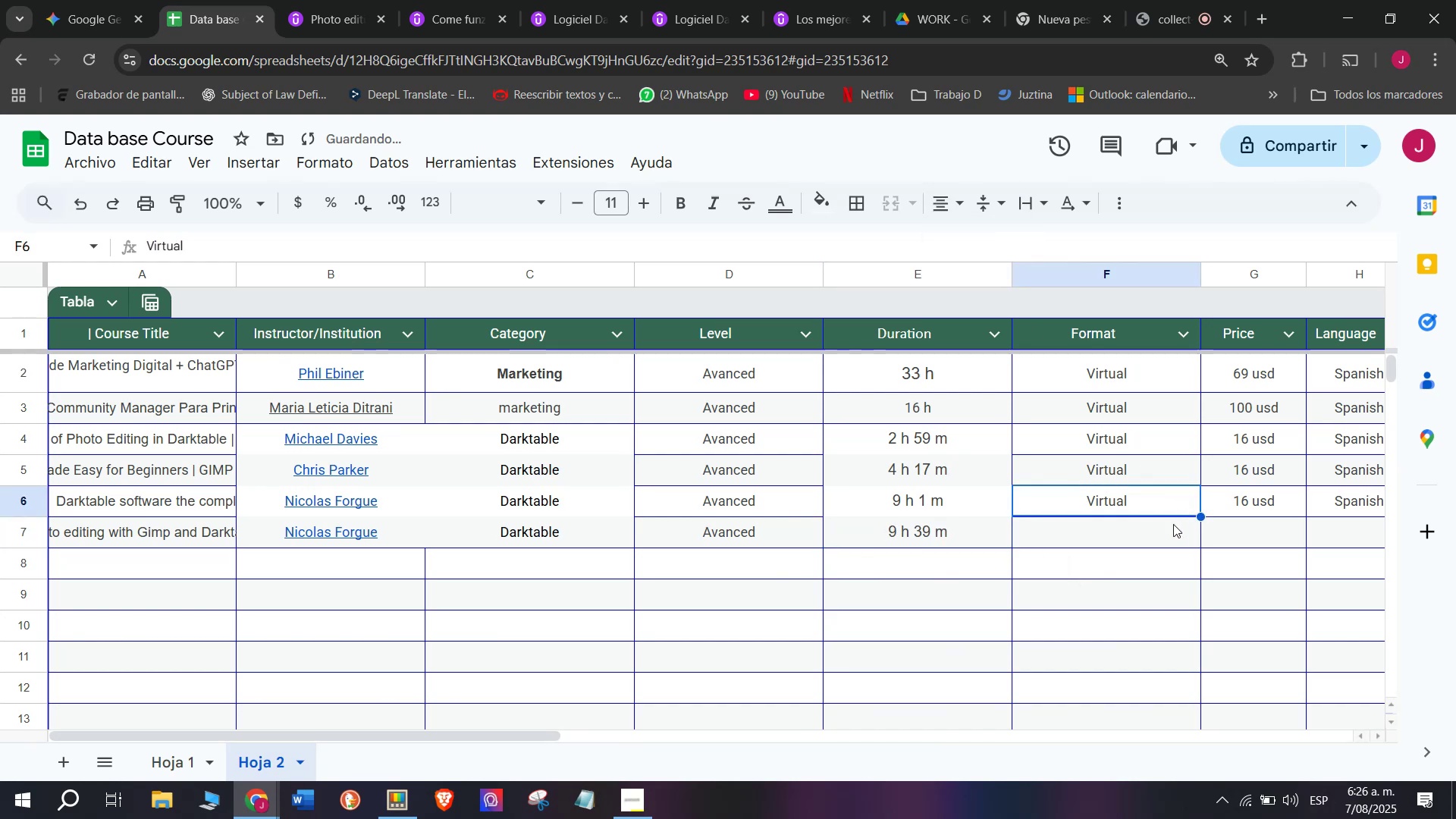 
key(Control+C)
 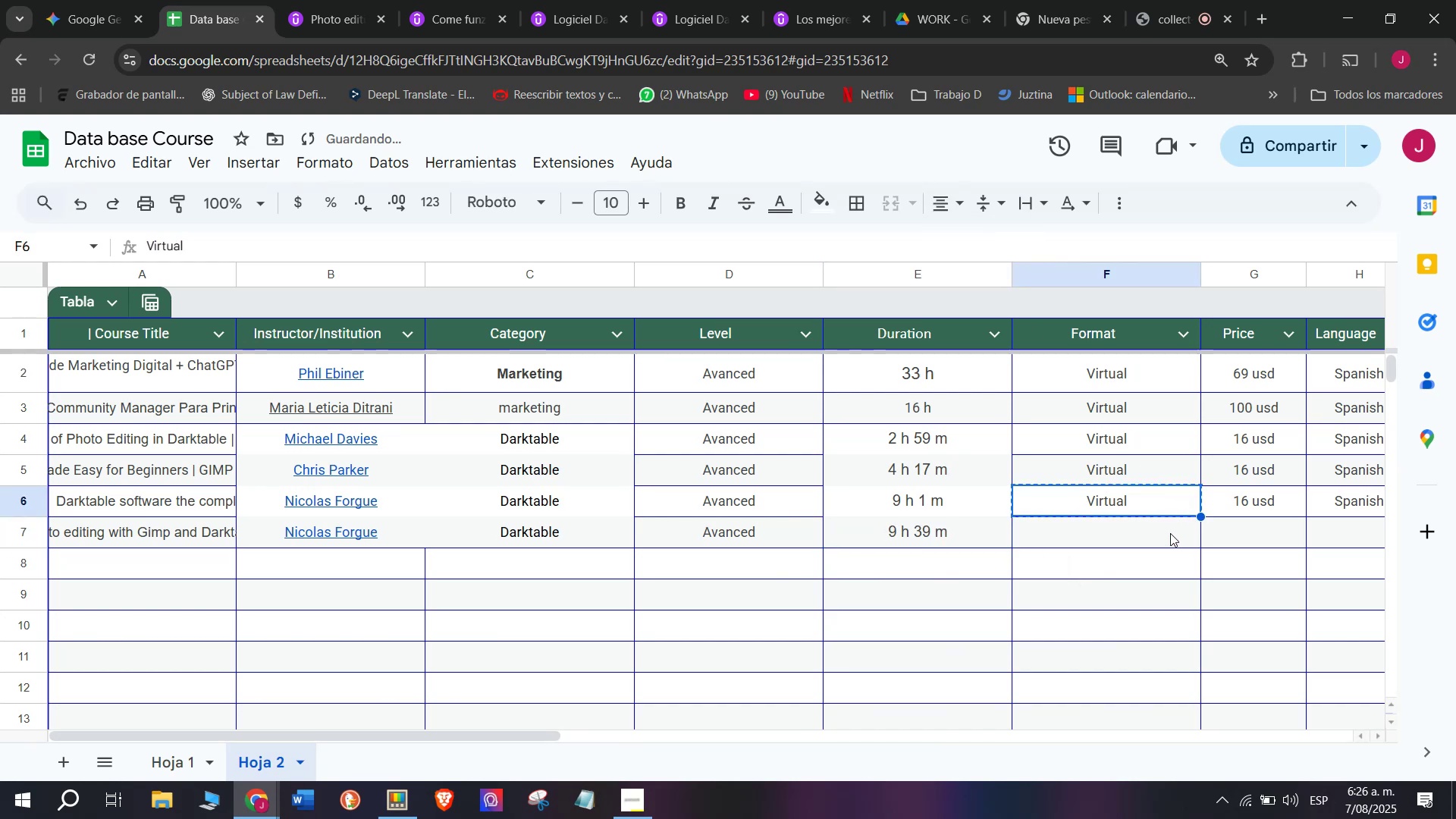 
double_click([1170, 533])
 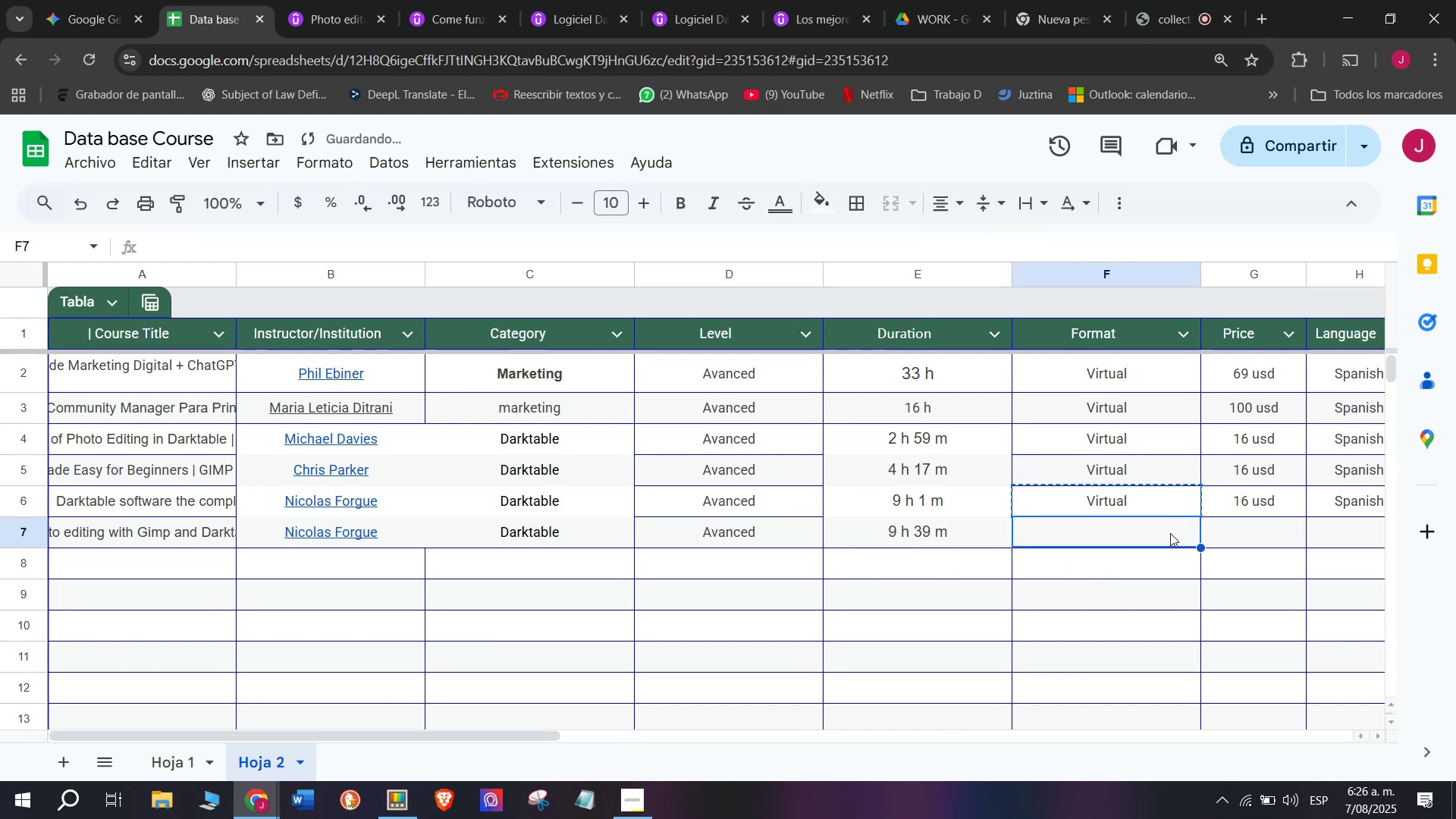 
key(Z)
 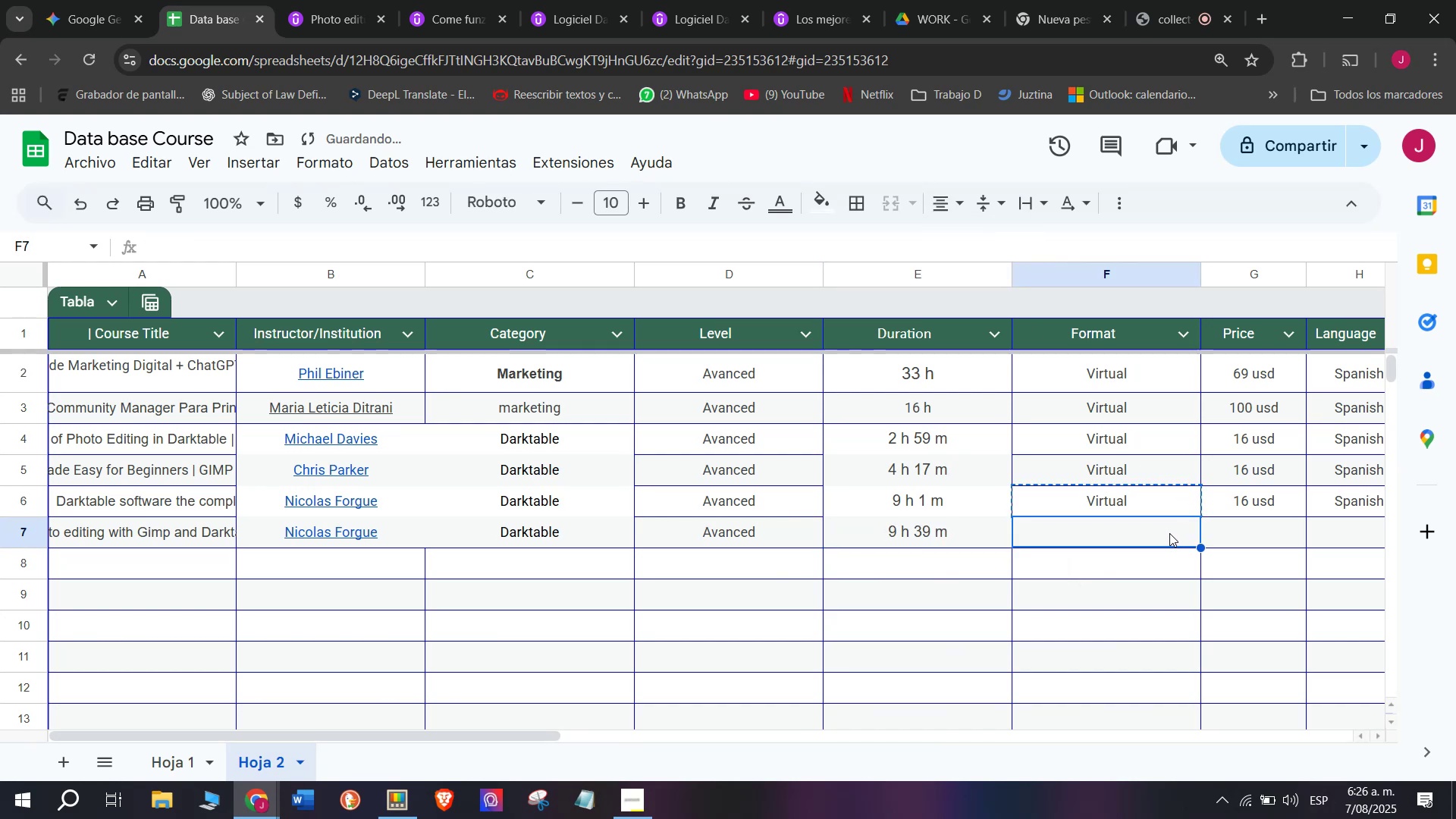 
key(Control+ControlLeft)
 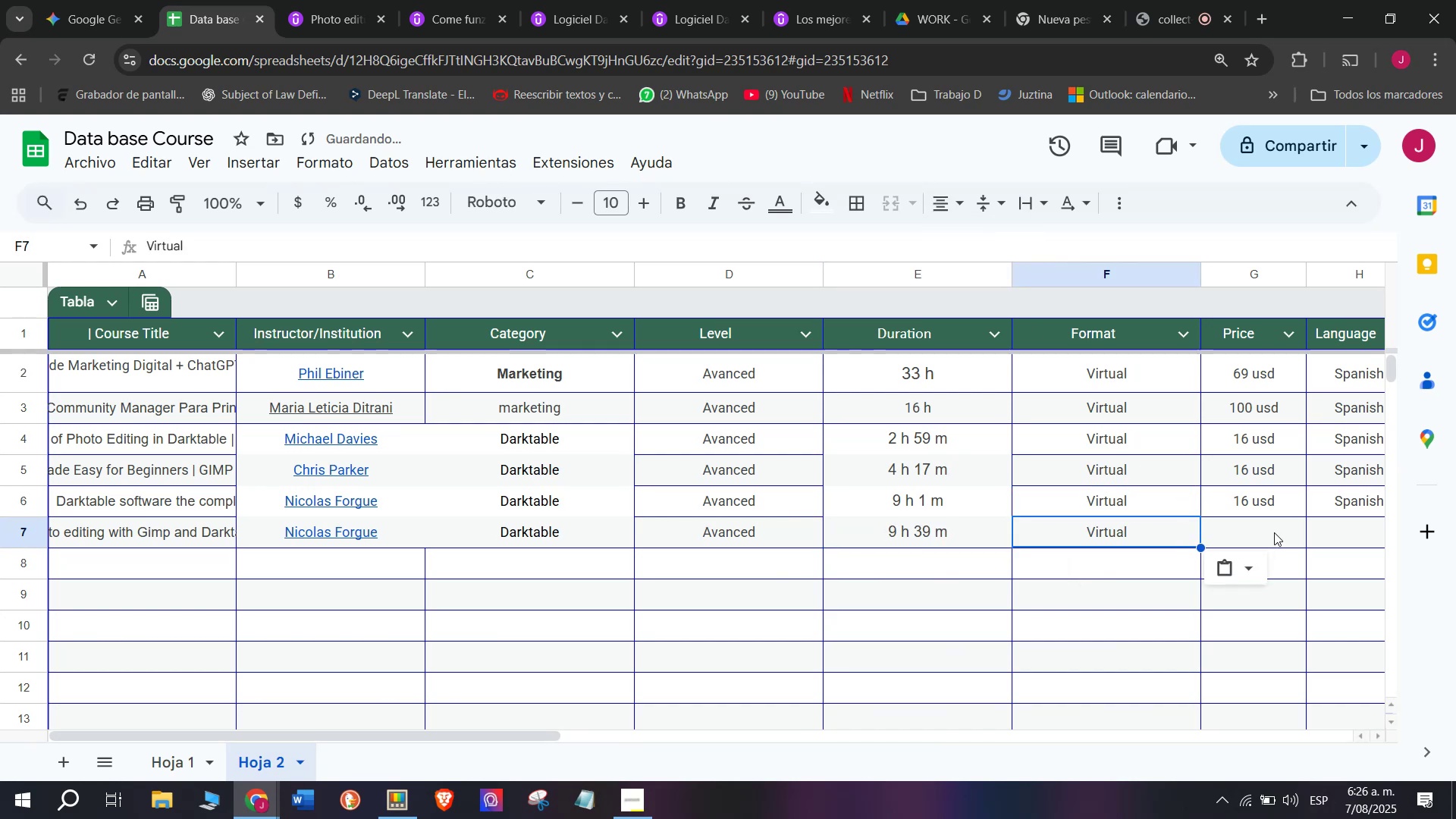 
key(Control+V)
 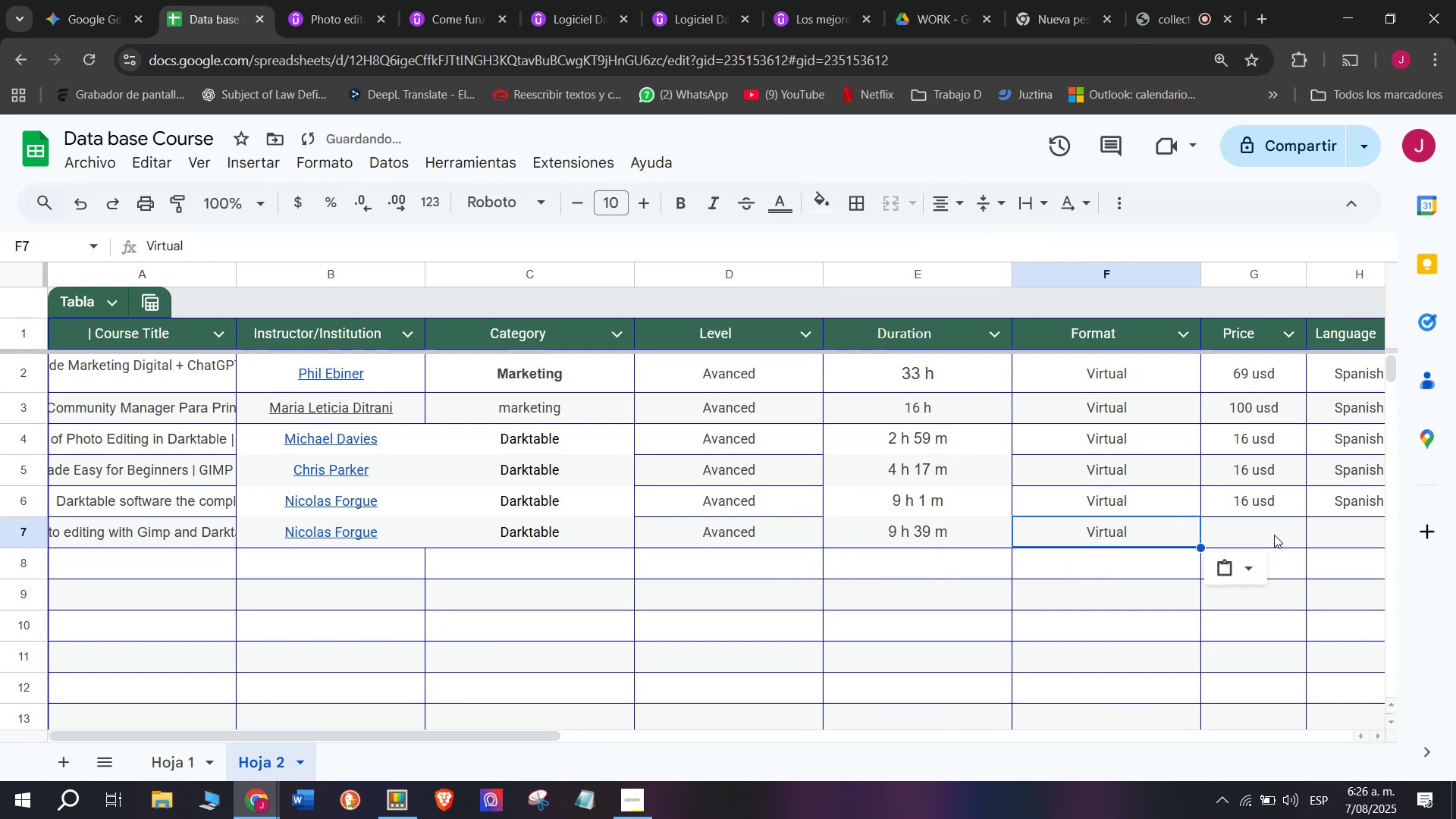 
left_click([1274, 532])
 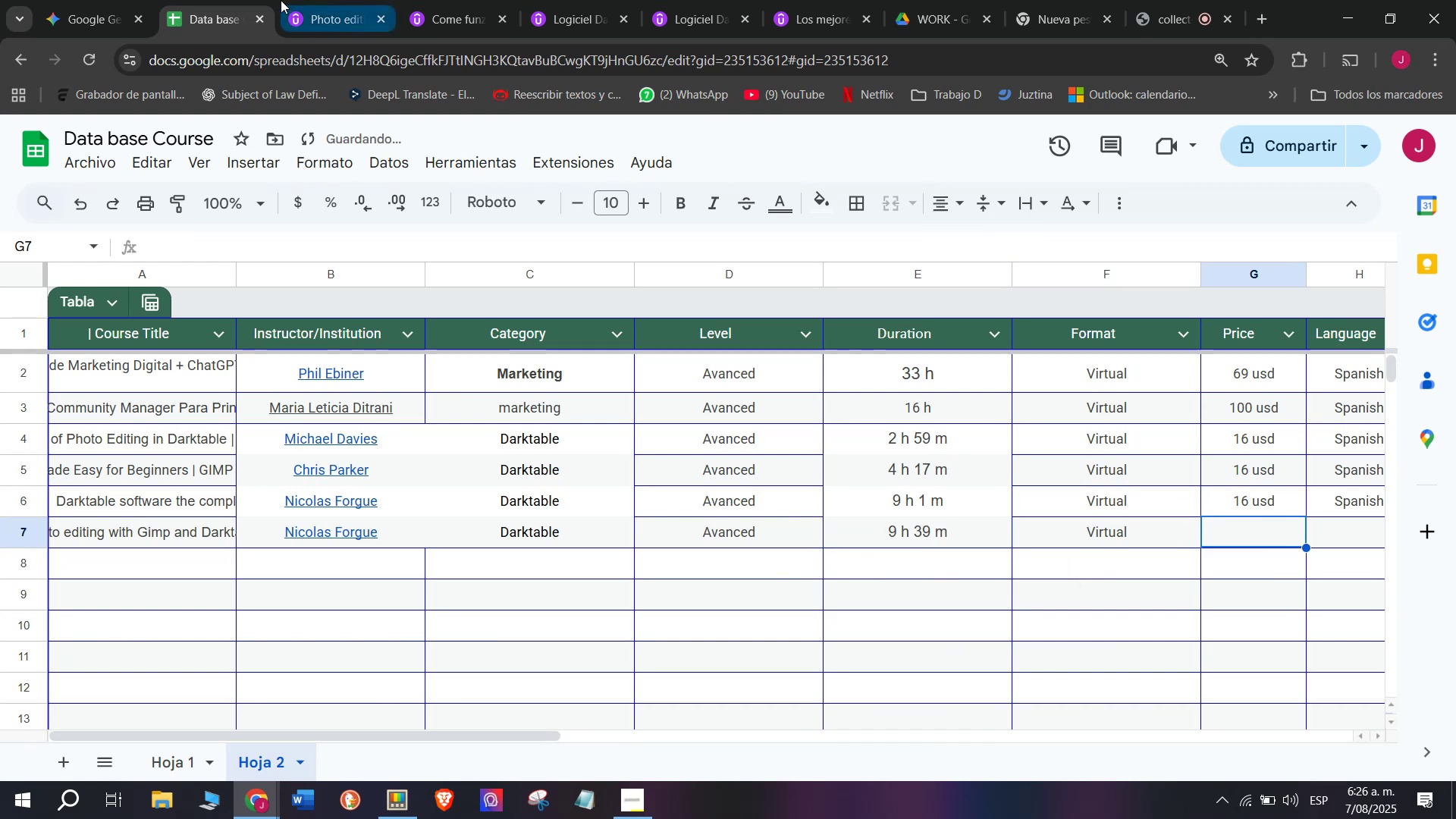 
left_click([286, 0])
 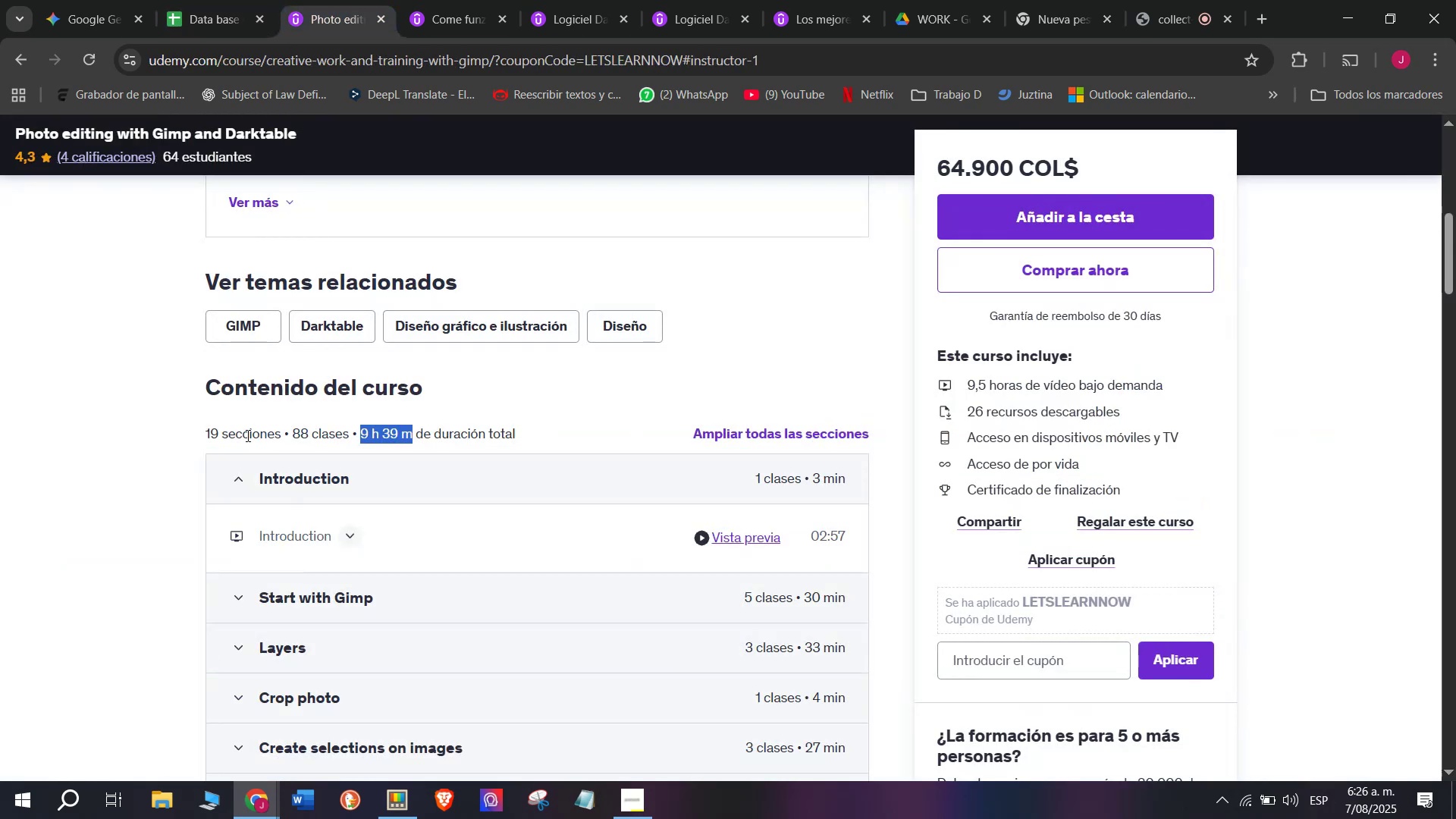 
scroll: coordinate [246, 433], scroll_direction: up, amount: 3.0
 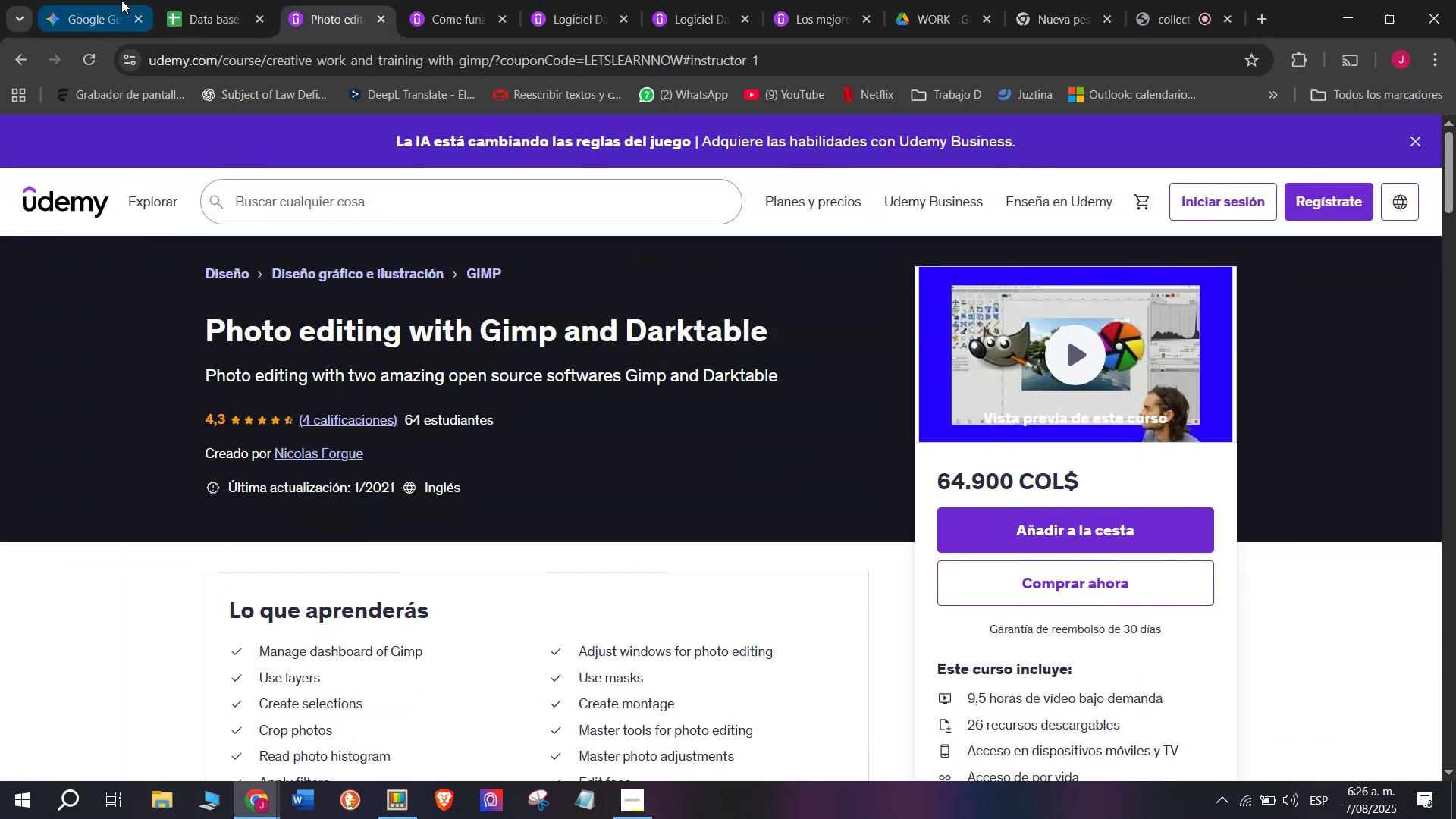 
left_click([178, 0])
 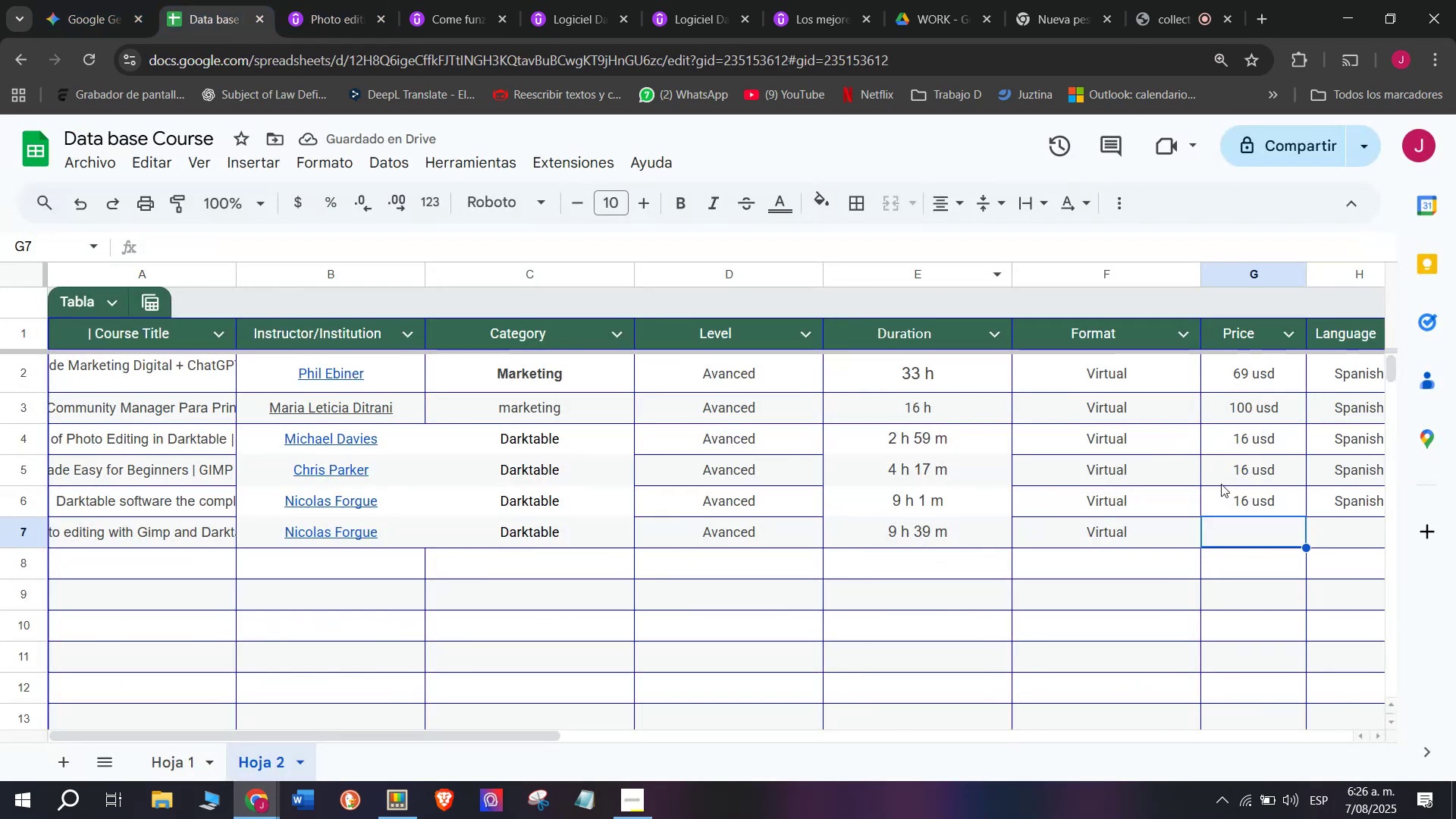 
left_click([1228, 497])
 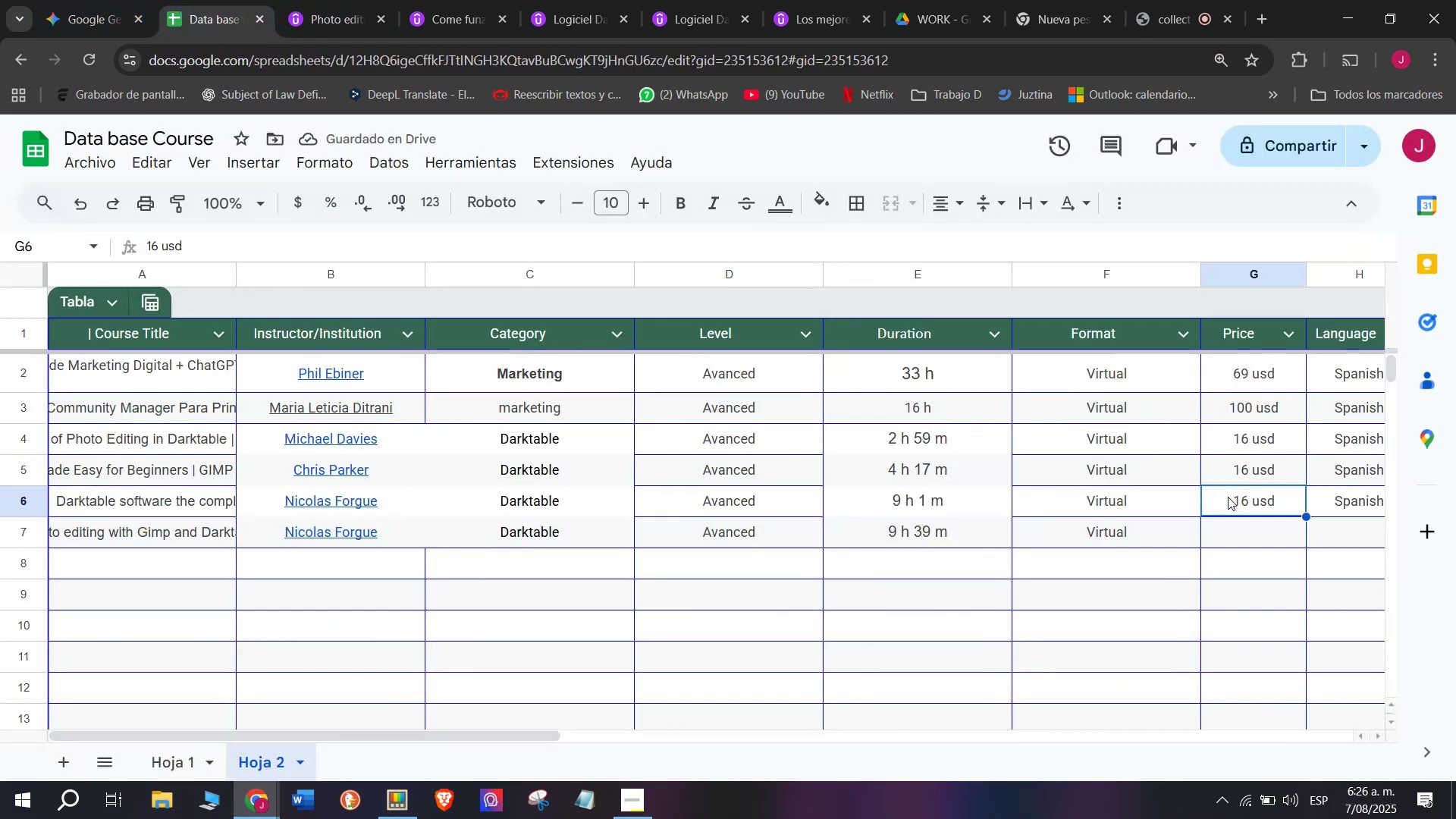 
key(Control+C)
 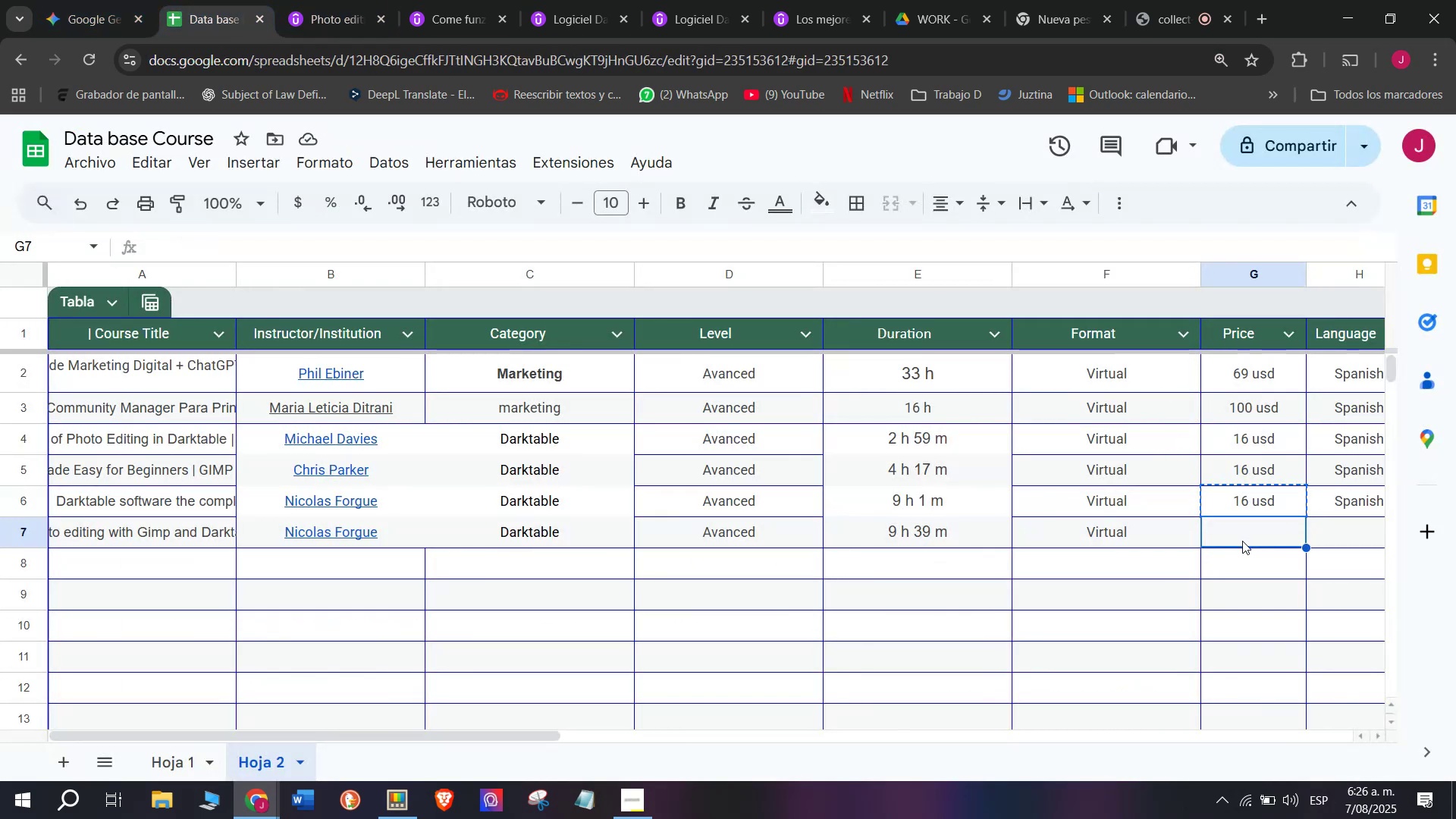 
key(Break)
 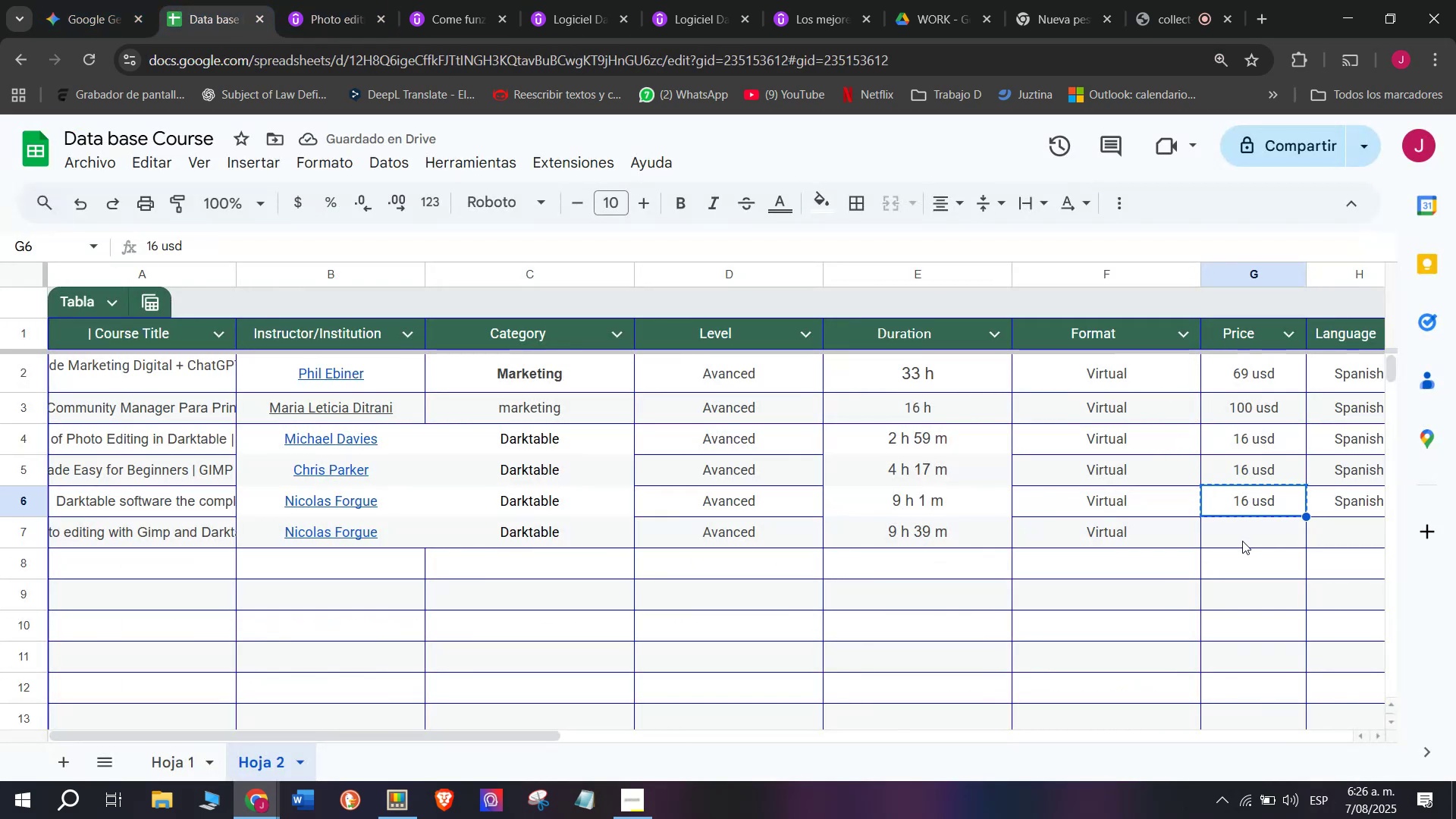 
key(Control+ControlLeft)
 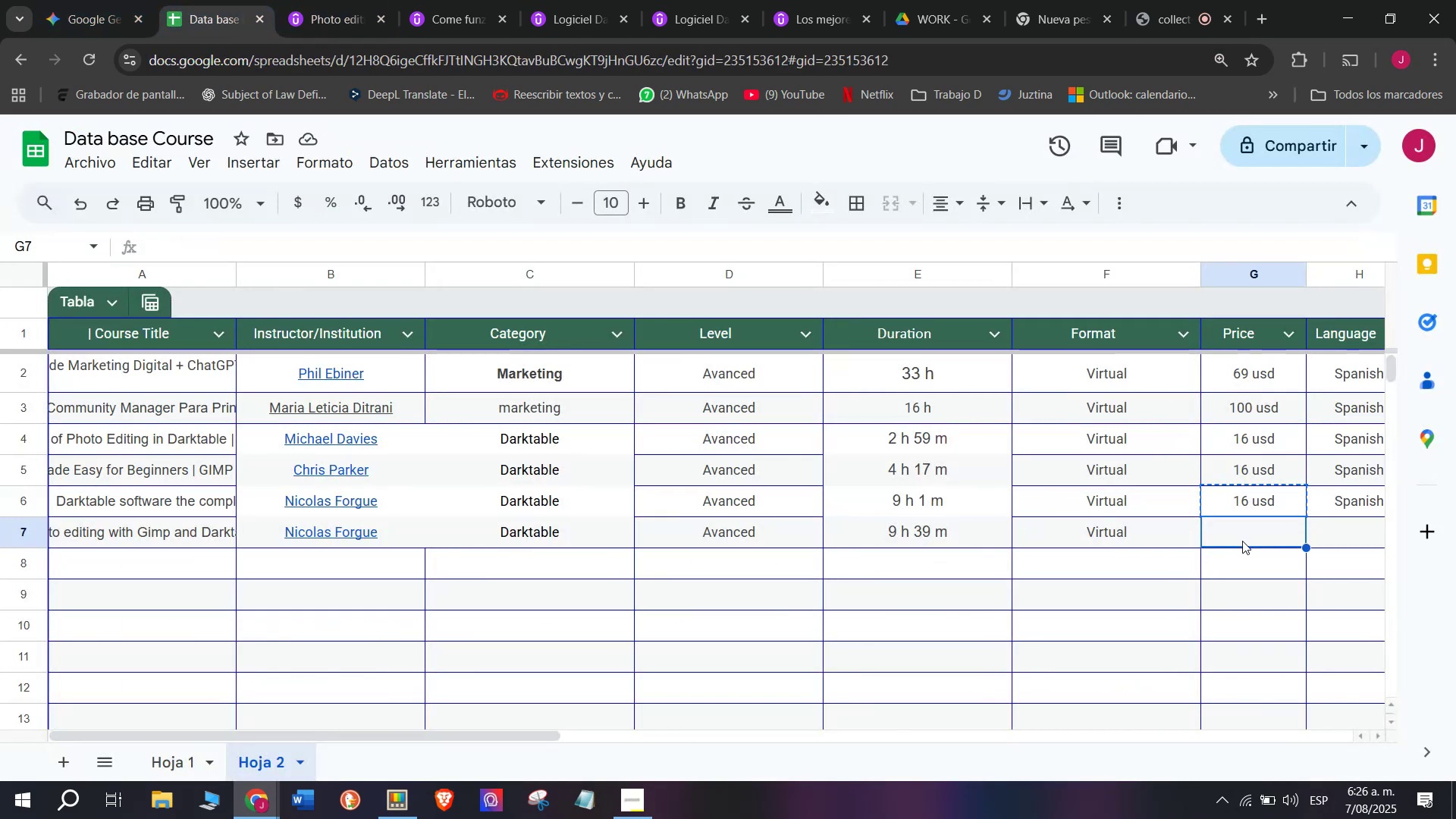 
double_click([1242, 541])
 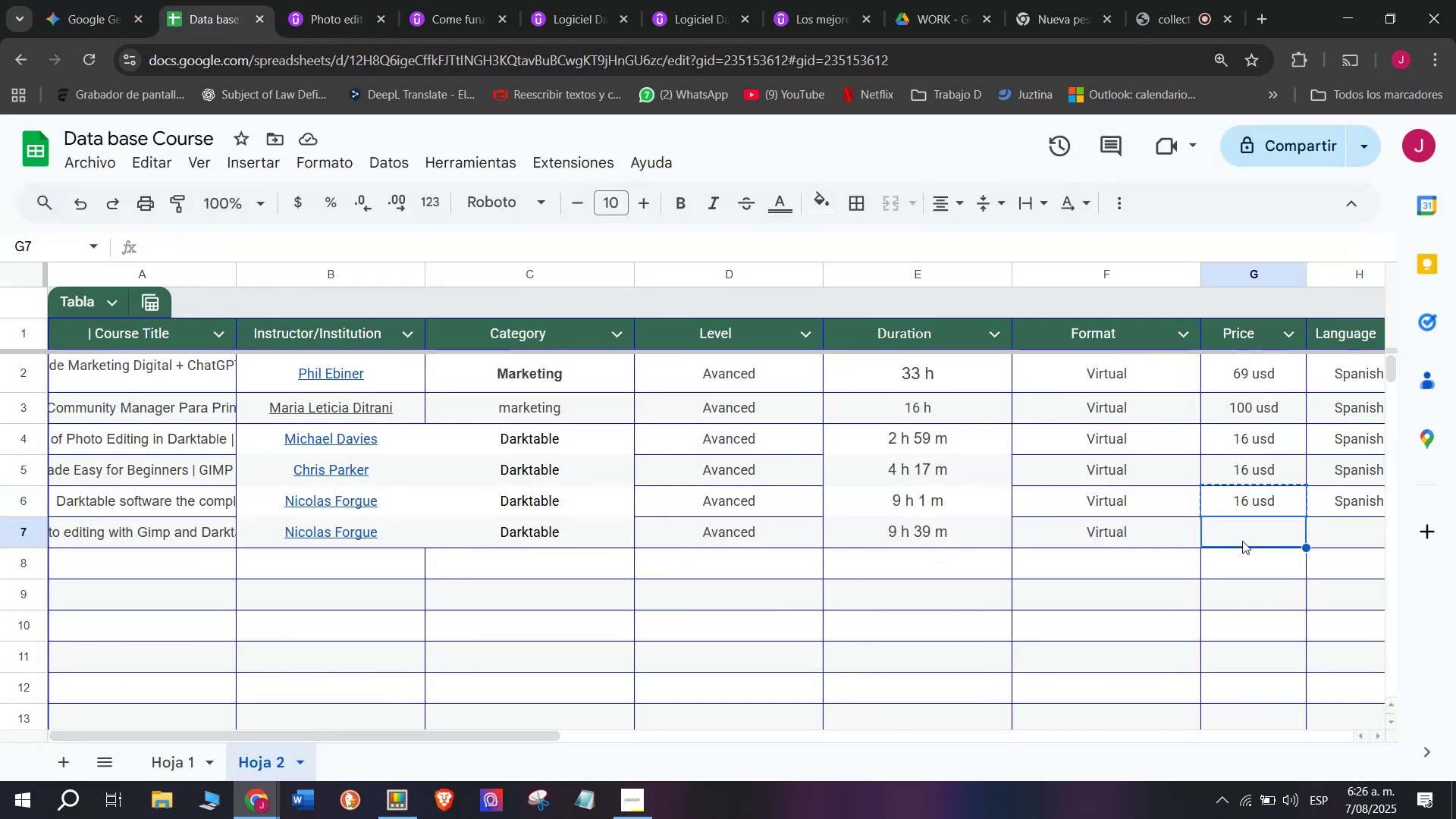 
key(Control+ControlLeft)
 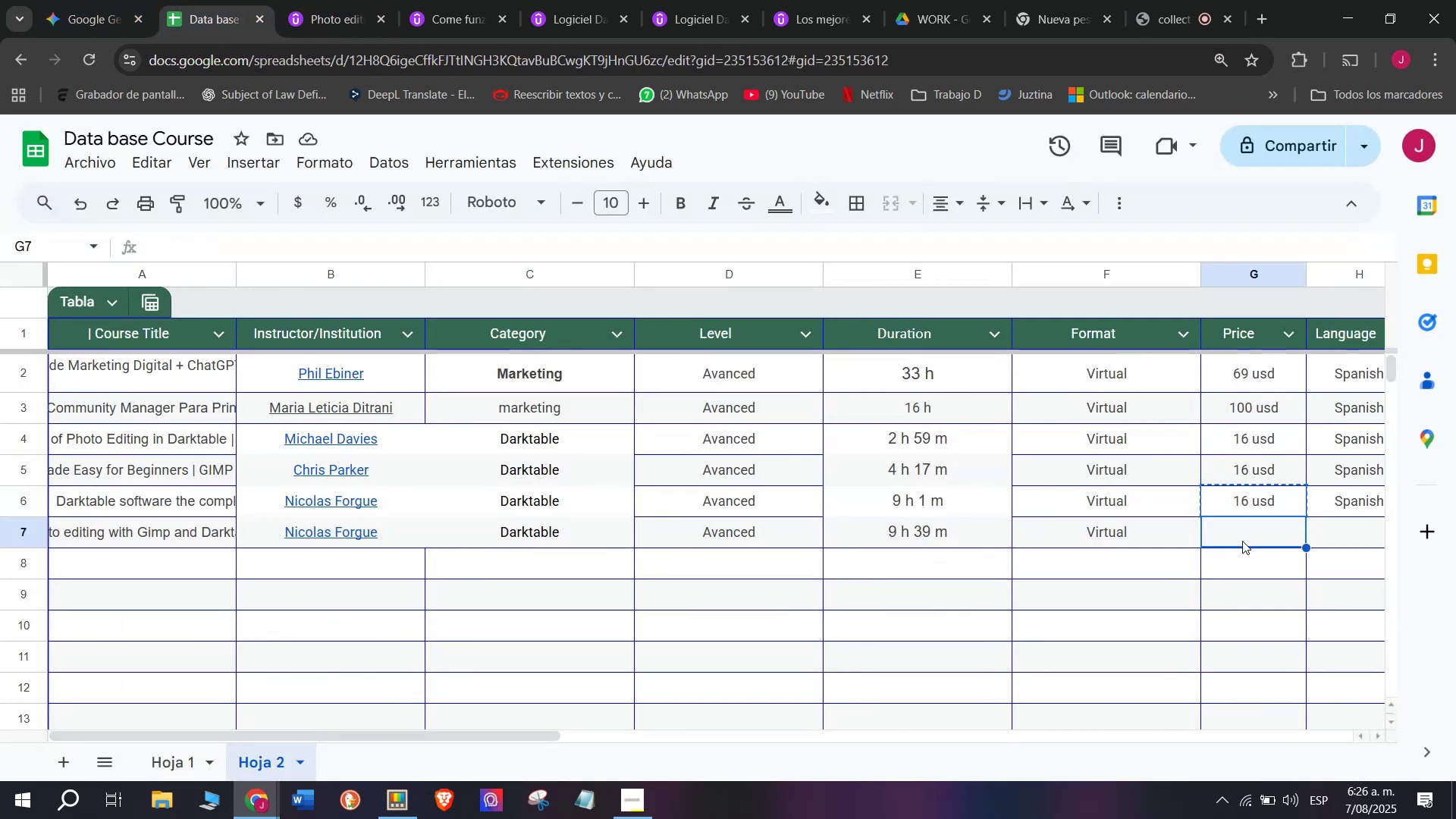 
key(Z)
 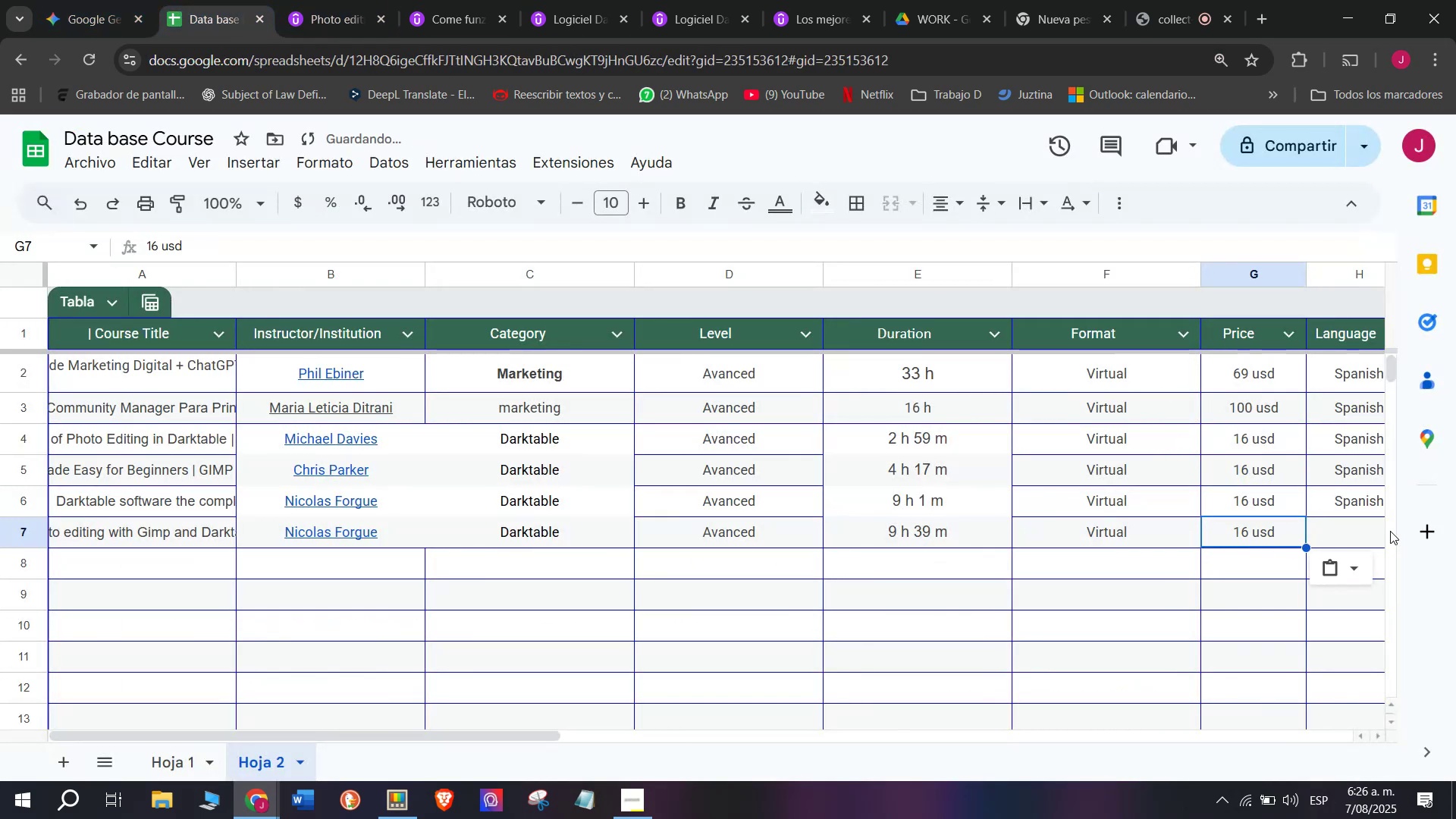 
key(Control+V)
 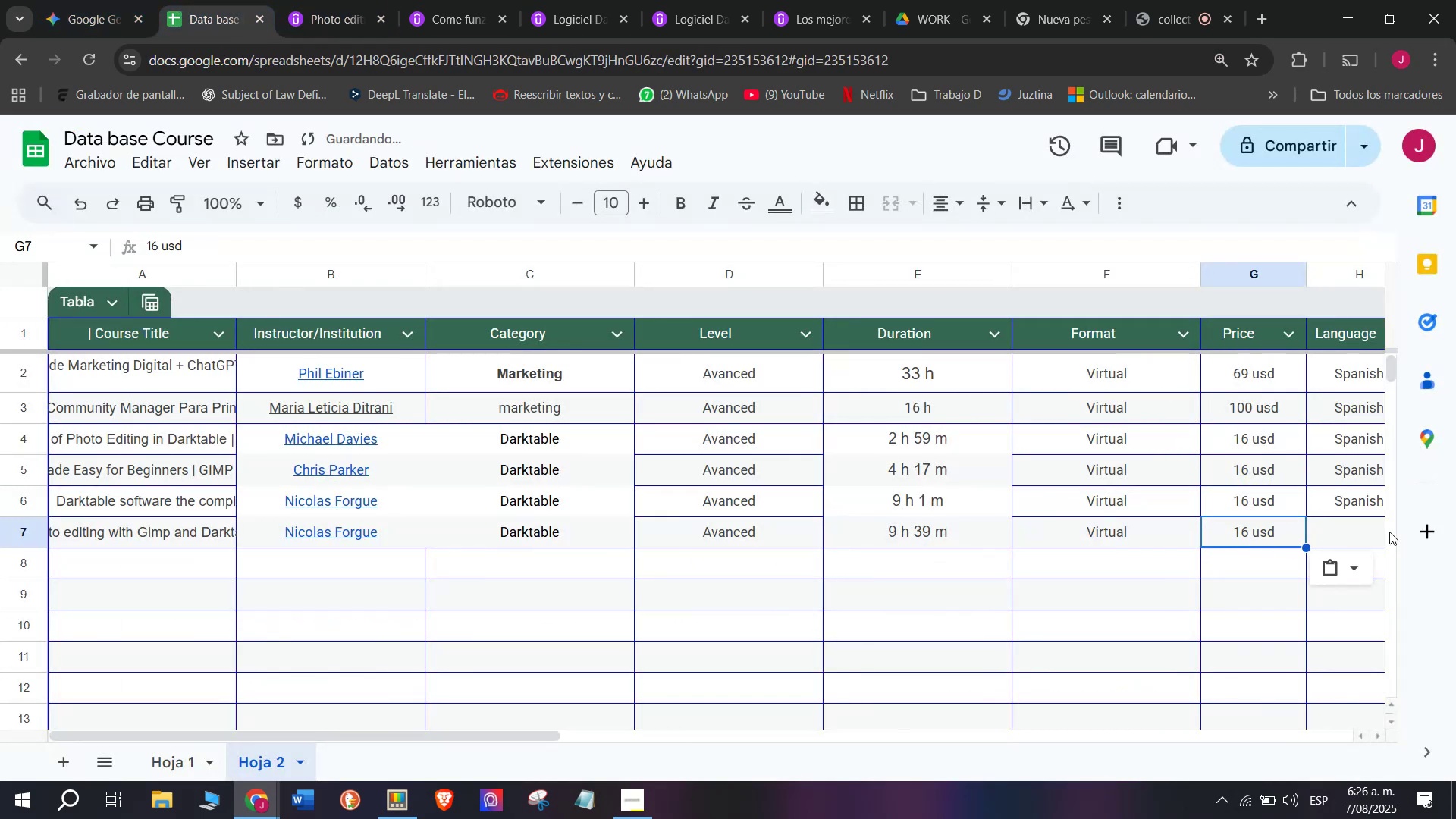 
left_click([1390, 531])
 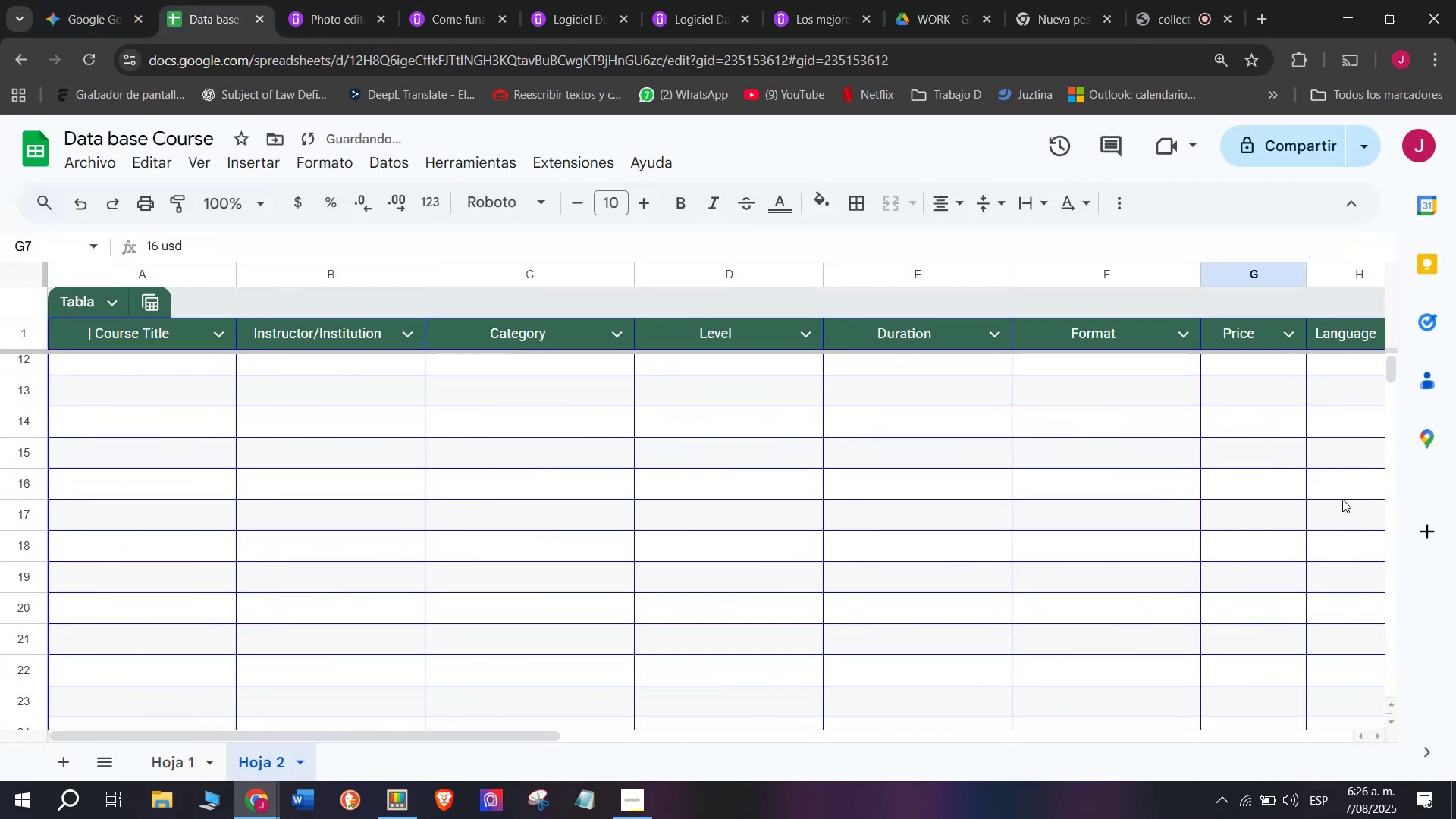 
scroll: coordinate [1342, 499], scroll_direction: up, amount: 2.0
 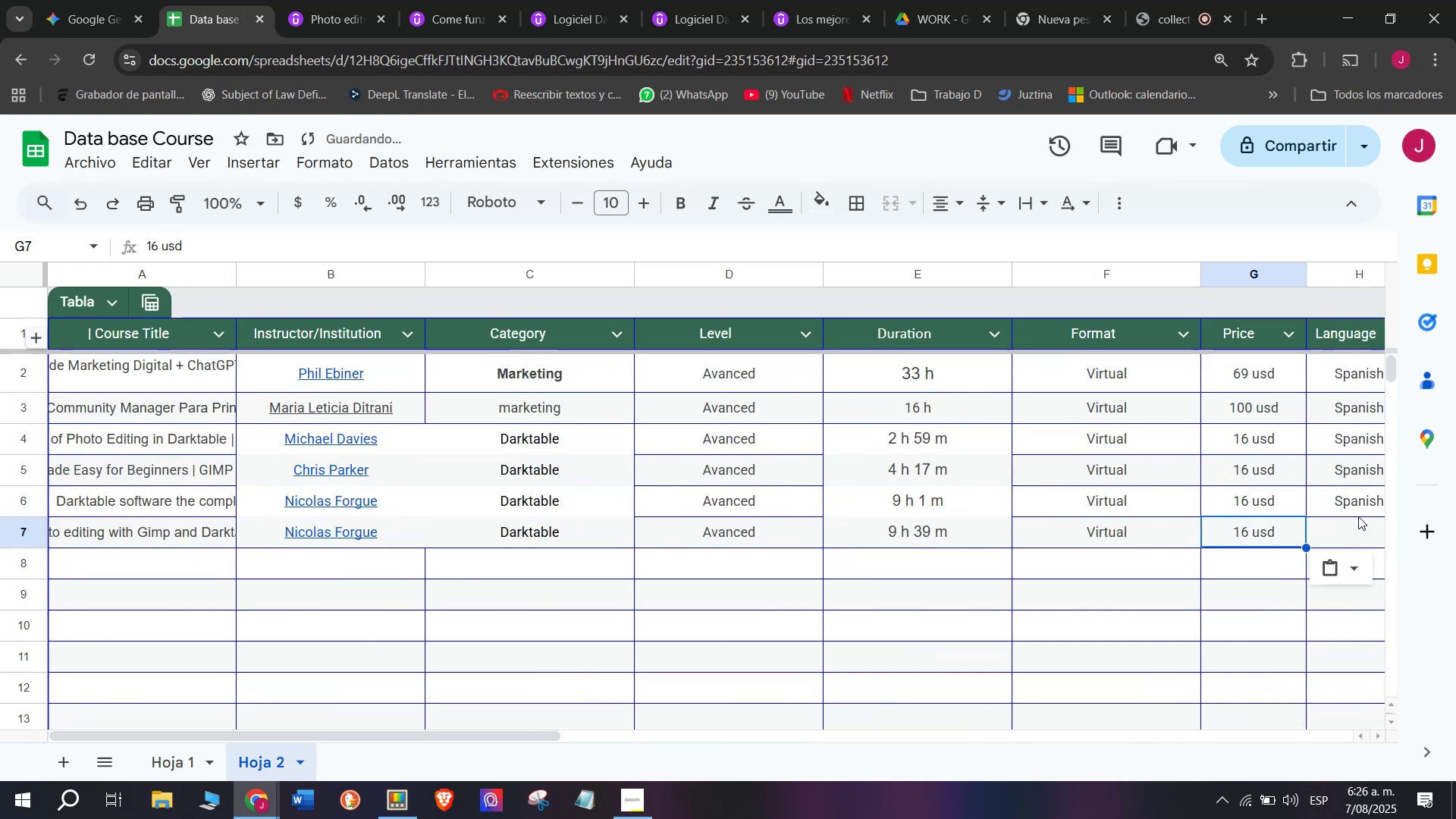 
left_click([1358, 516])
 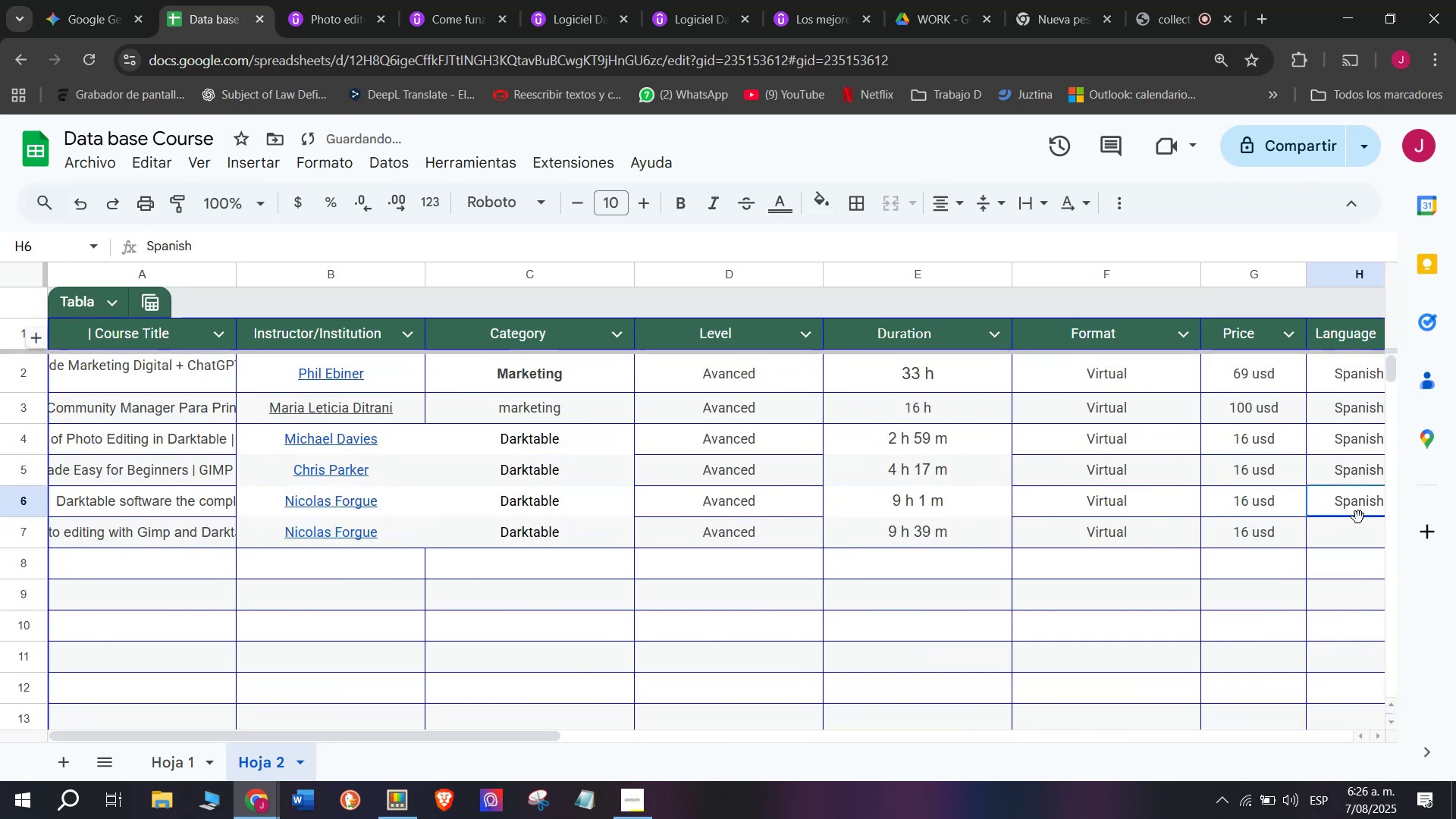 
key(Break)
 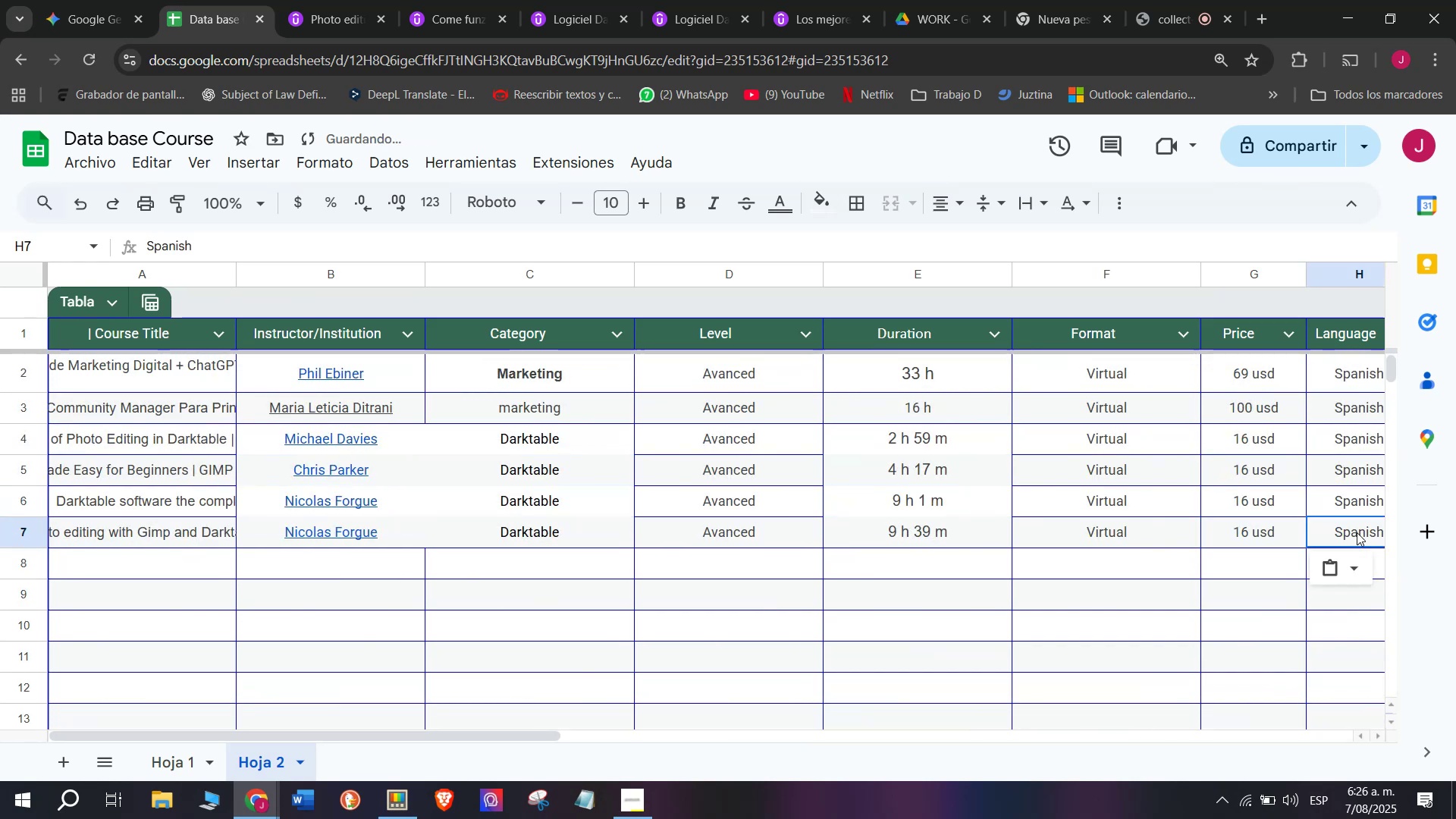 
key(Control+ControlLeft)
 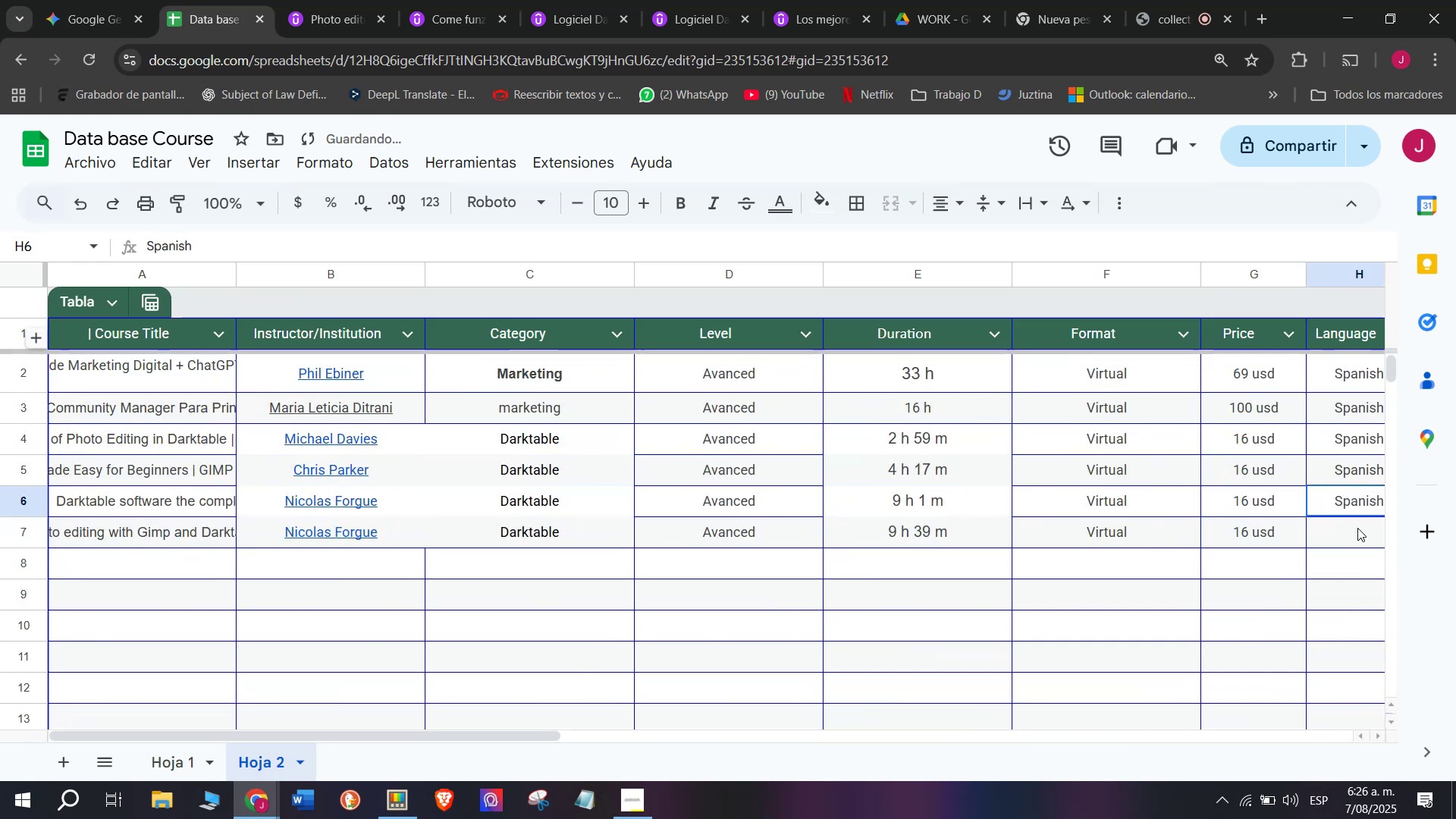 
key(Control+C)
 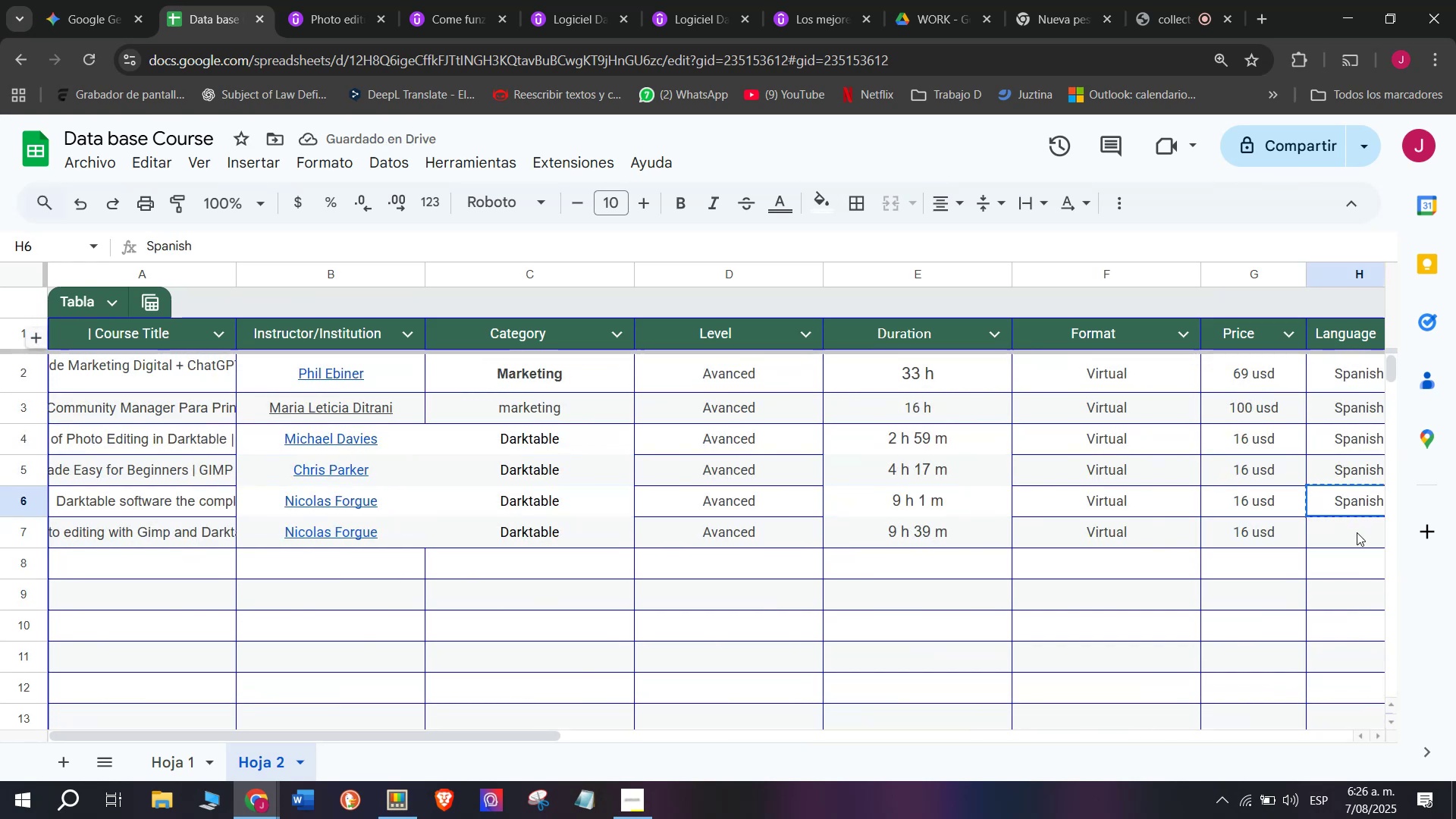 
key(Z)
 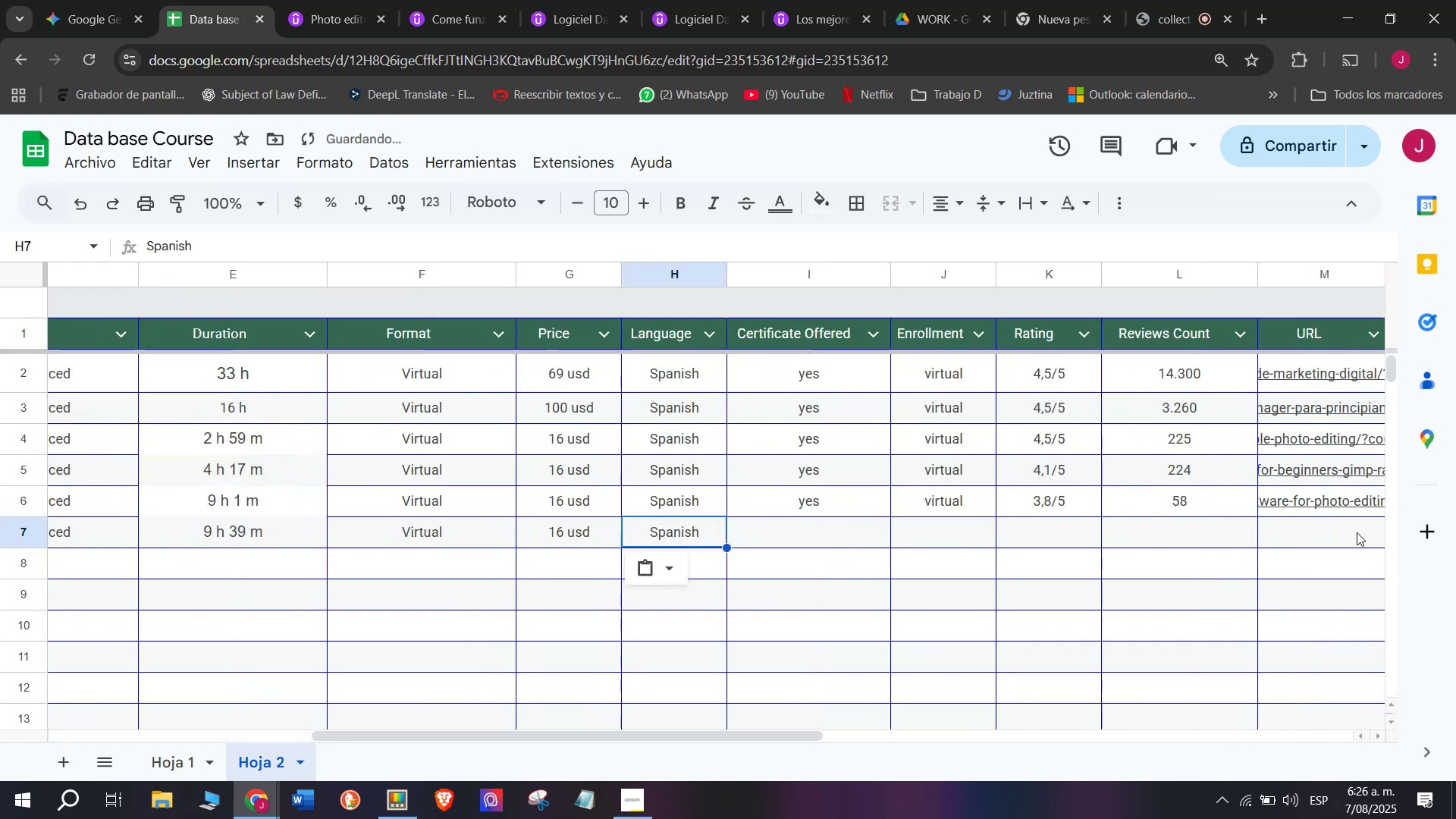 
key(Control+ControlLeft)
 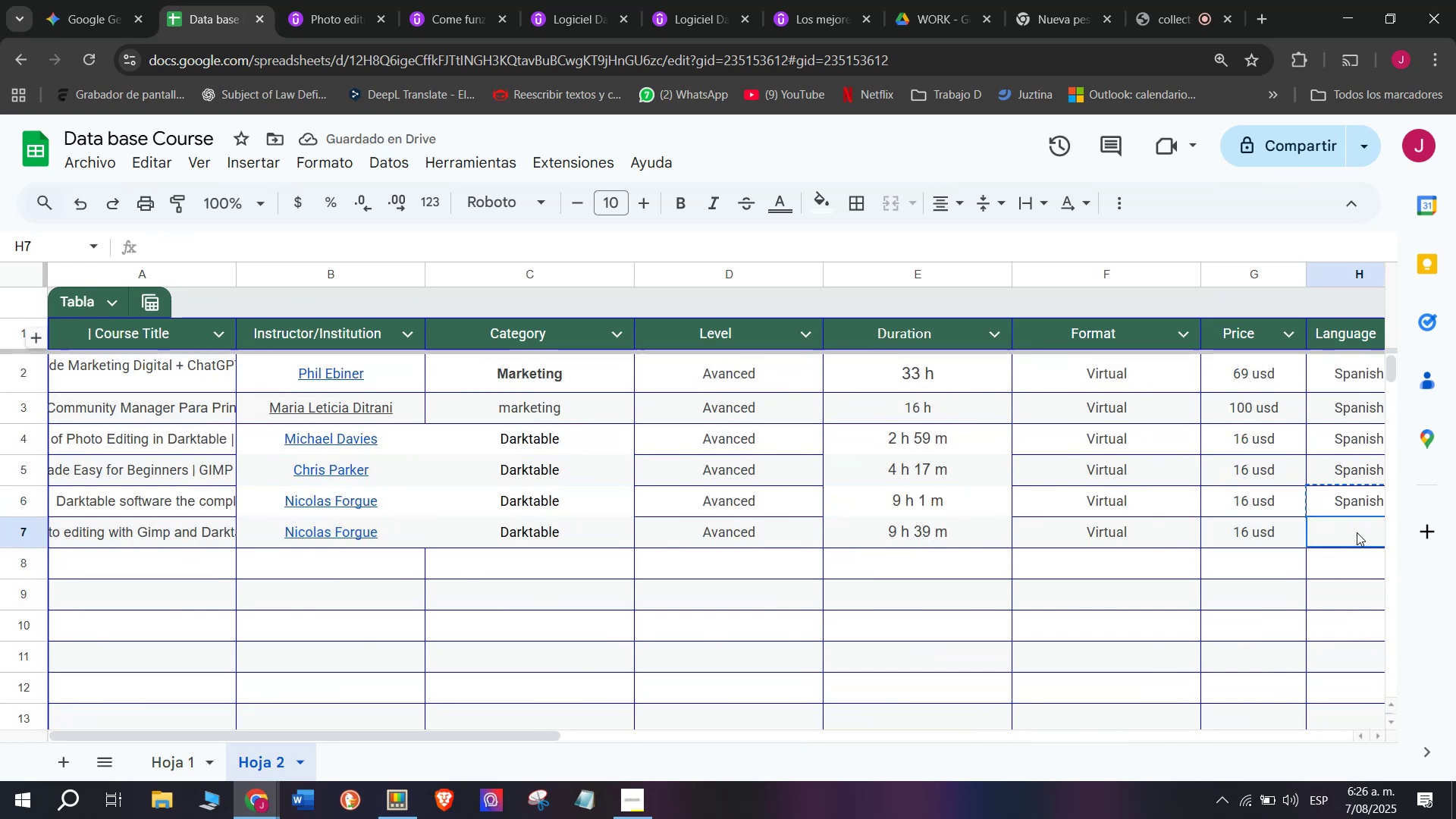 
key(Control+V)
 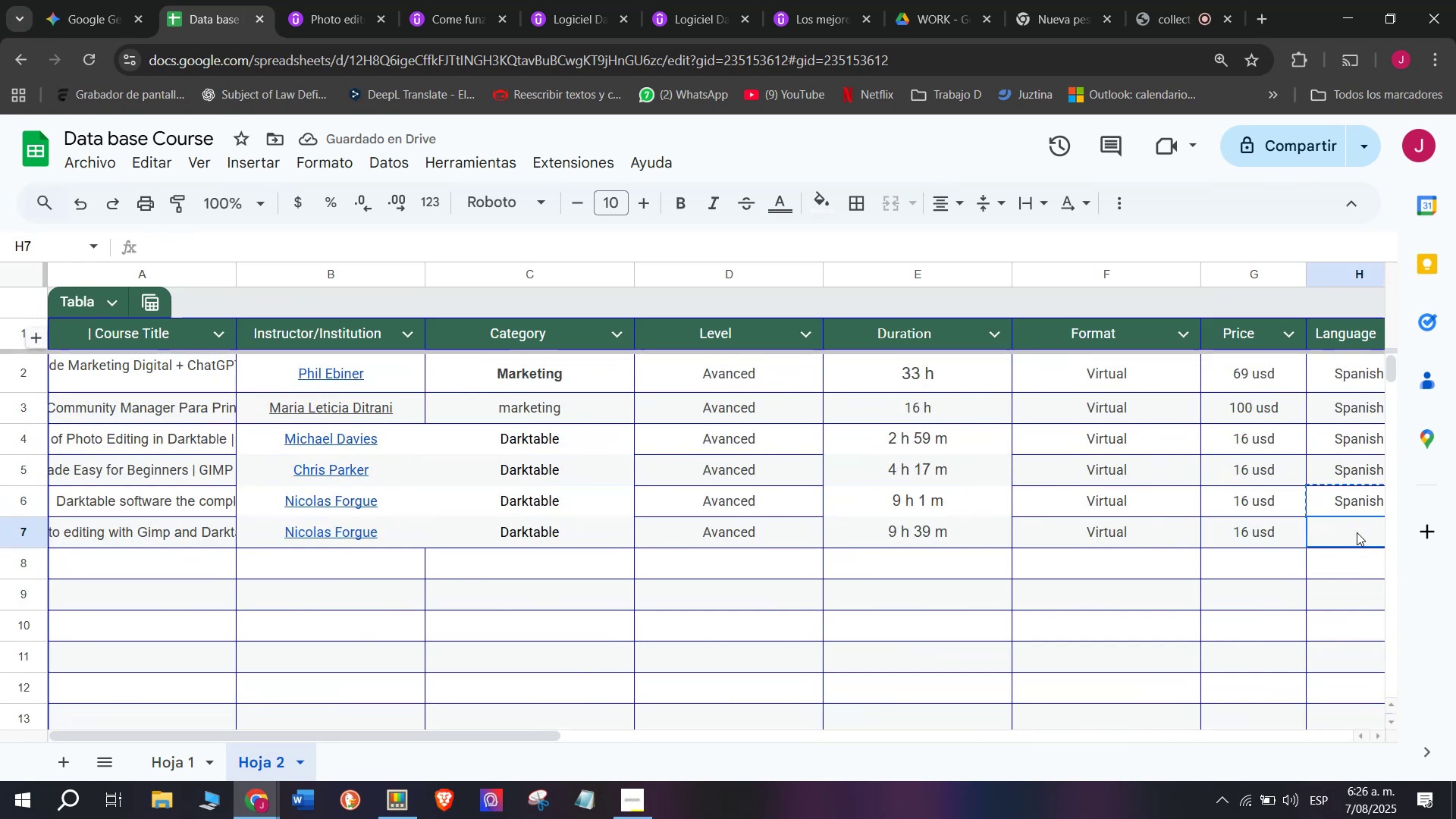 
left_click([1357, 532])
 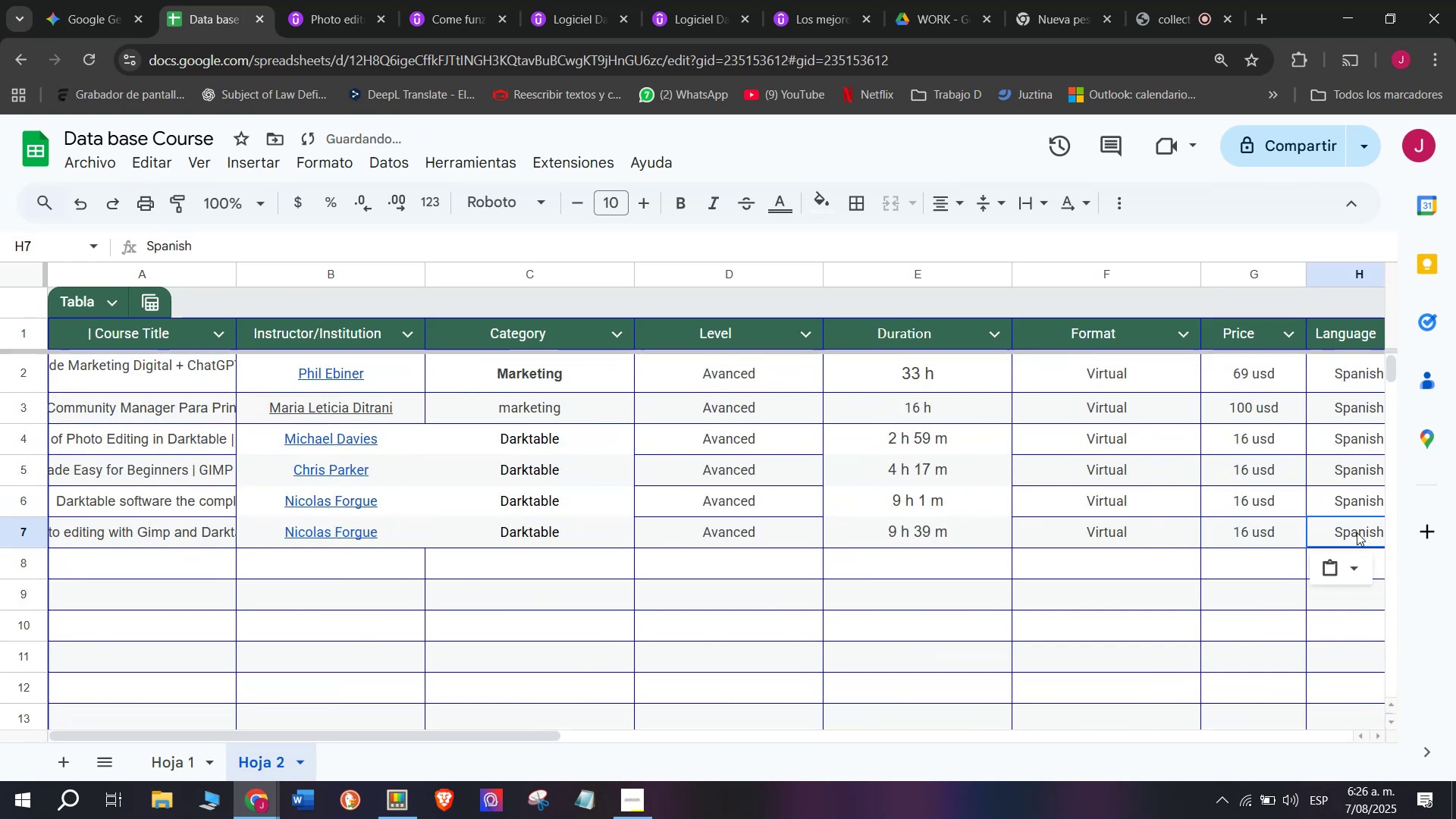 
scroll: coordinate [186, 472], scroll_direction: down, amount: 2.0
 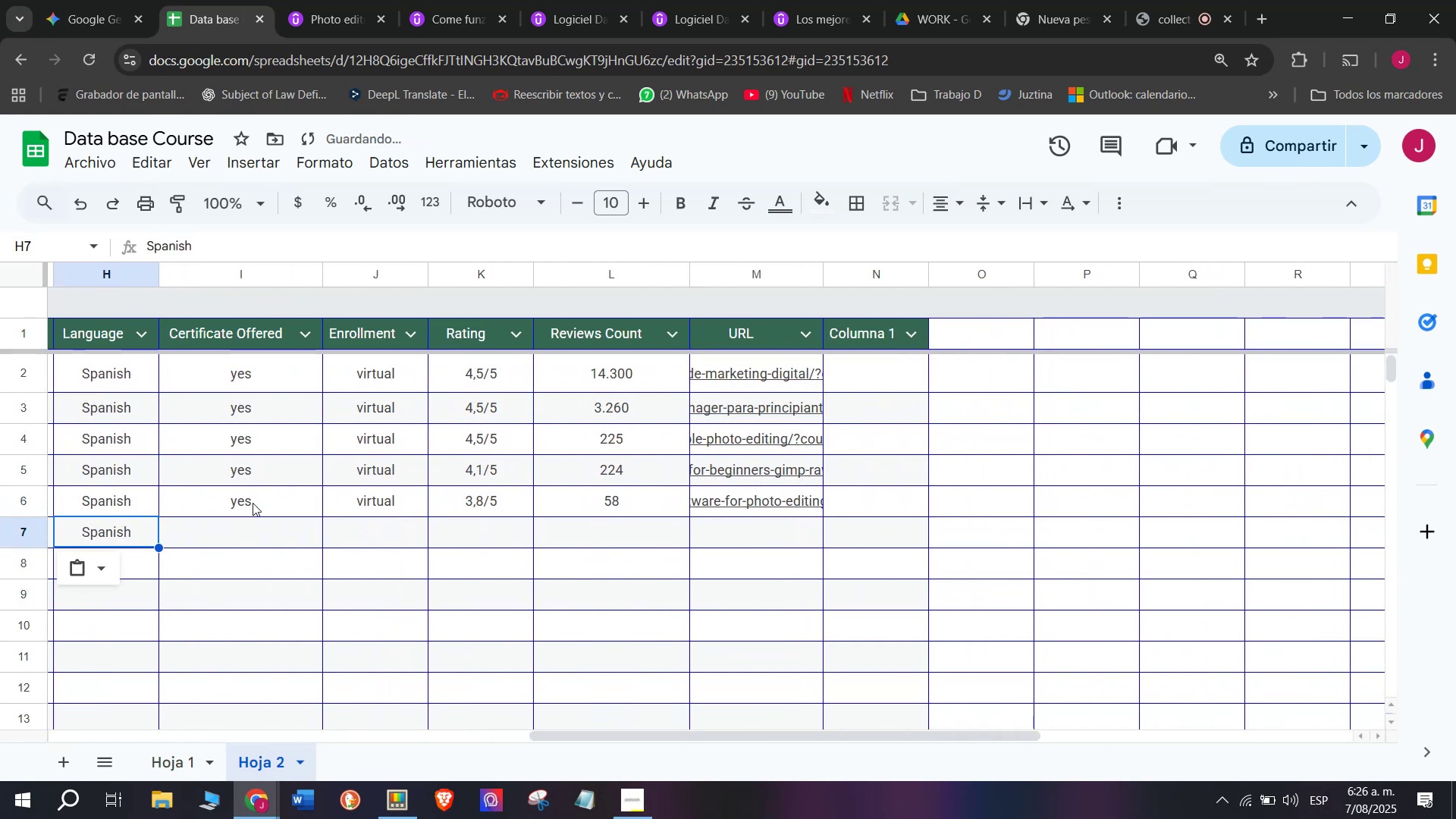 
key(Control+C)
 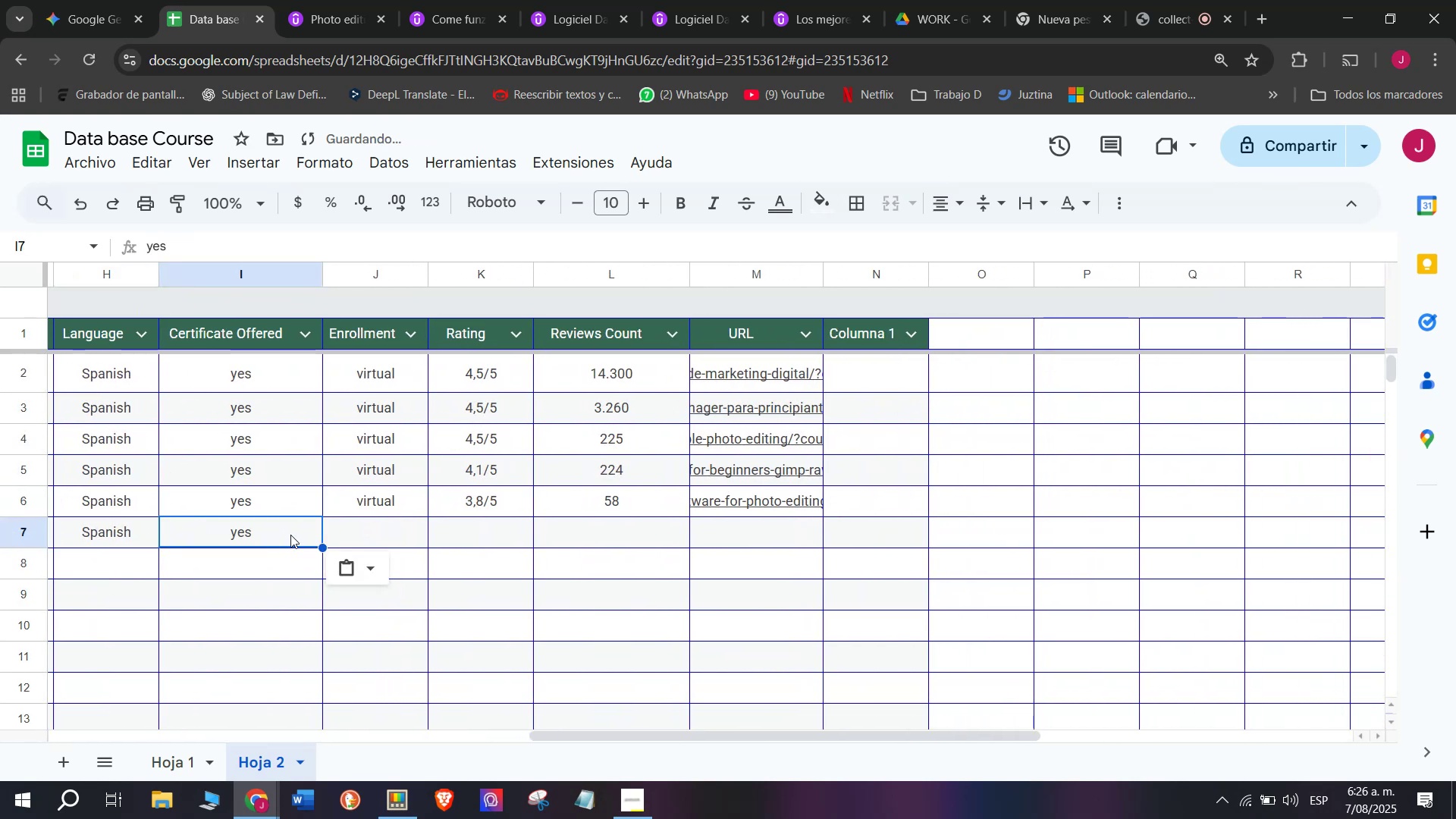 
key(Control+ControlLeft)
 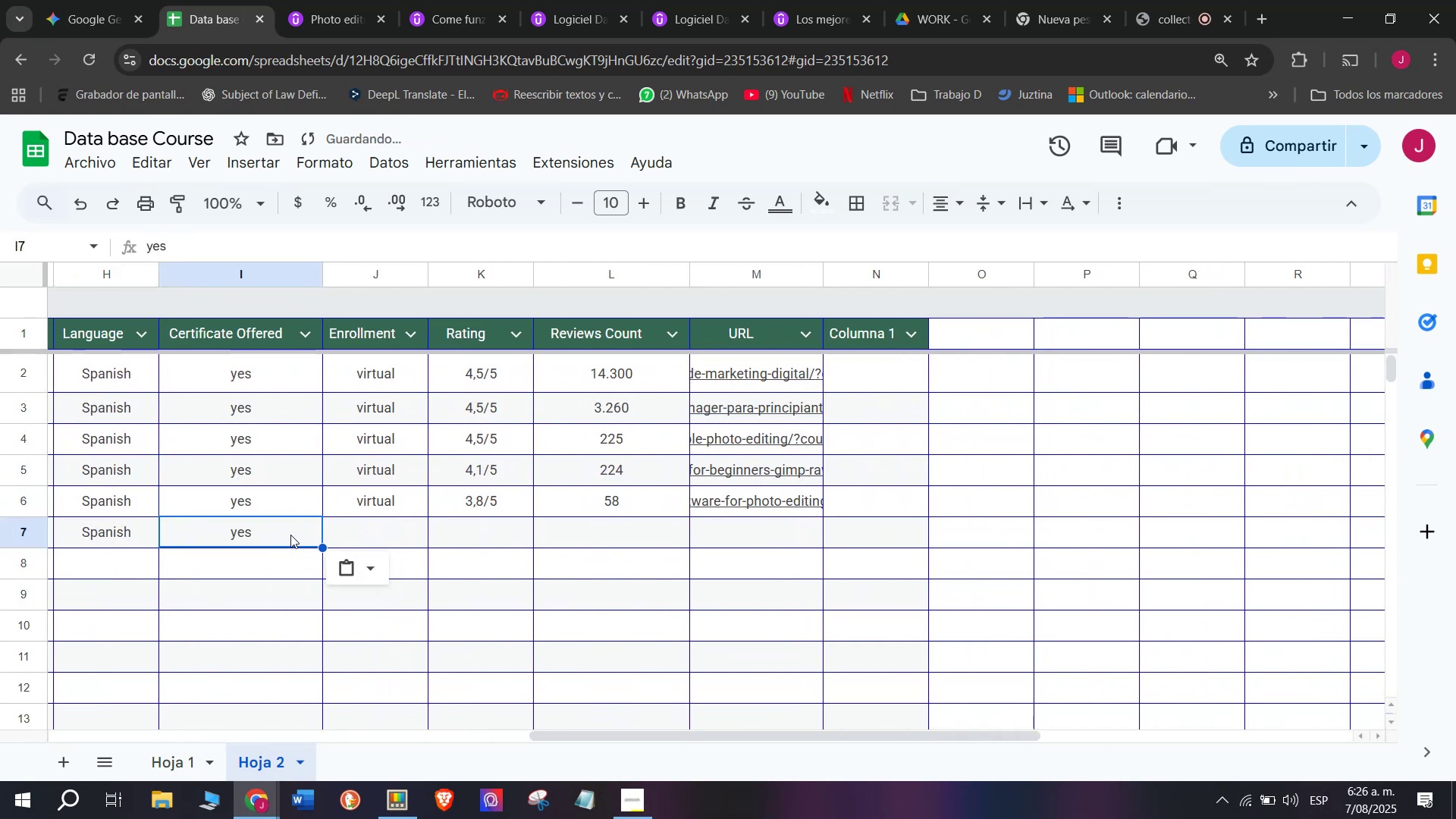 
key(Break)
 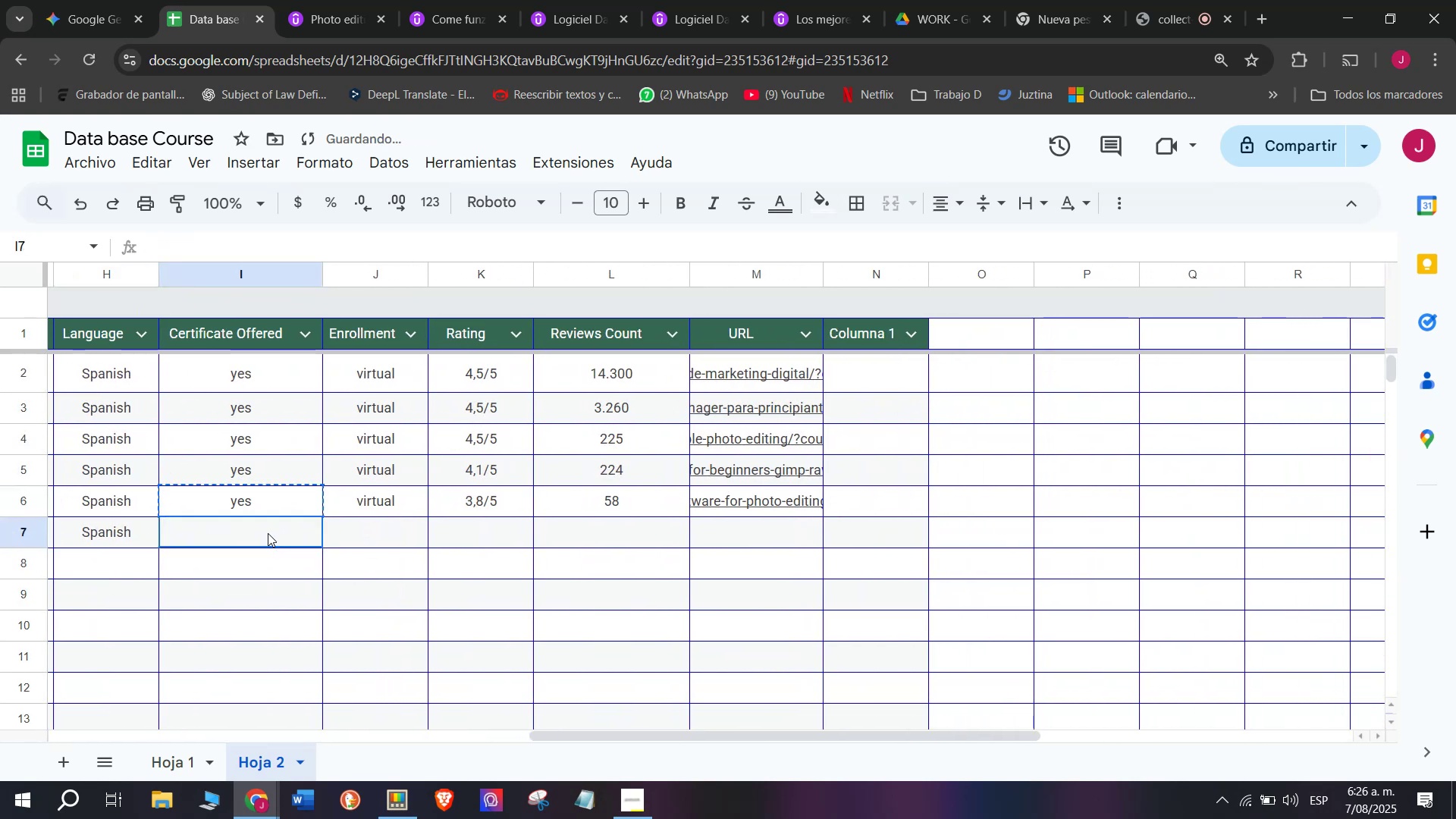 
double_click([268, 533])
 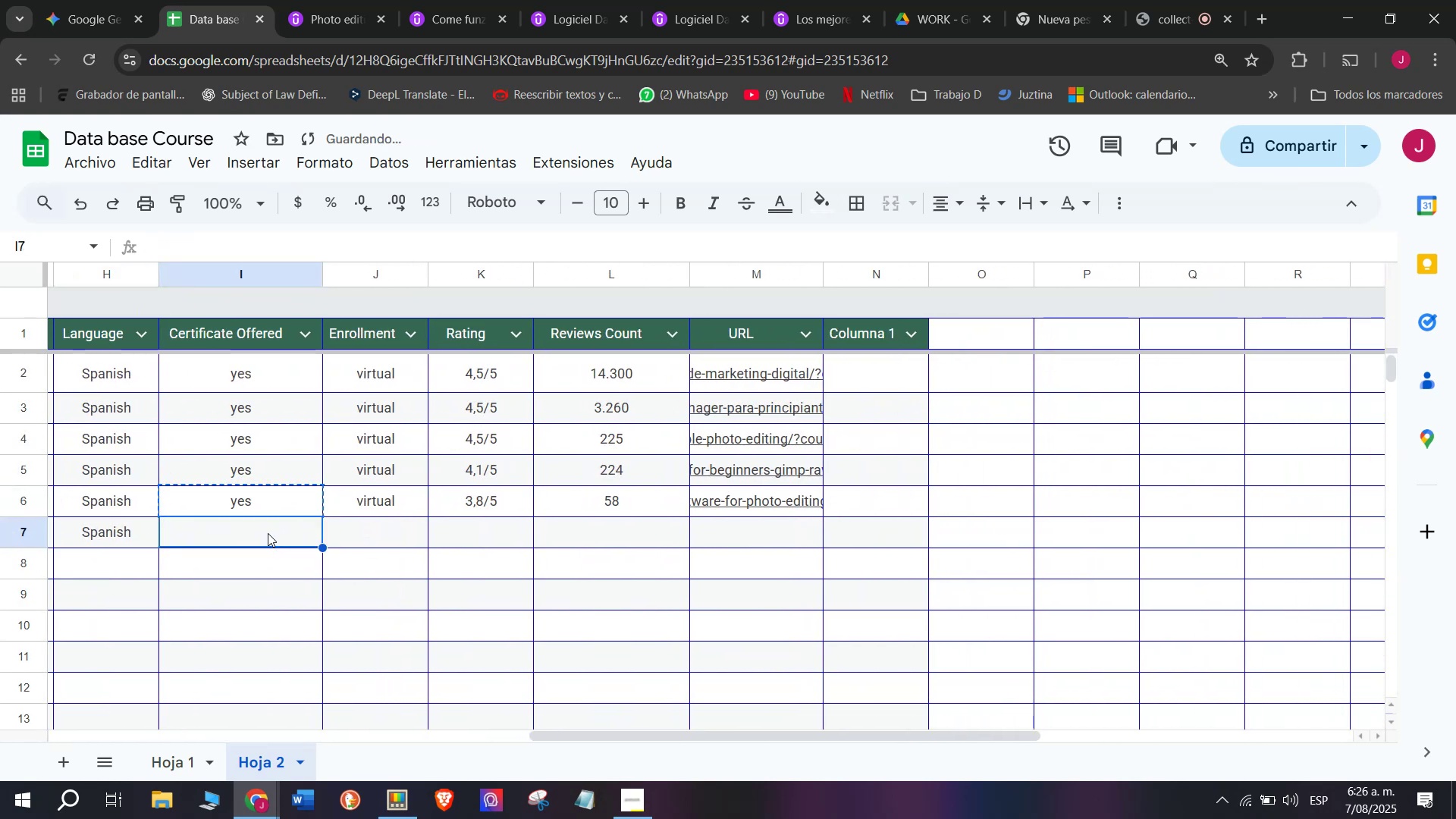 
key(Control+ControlLeft)
 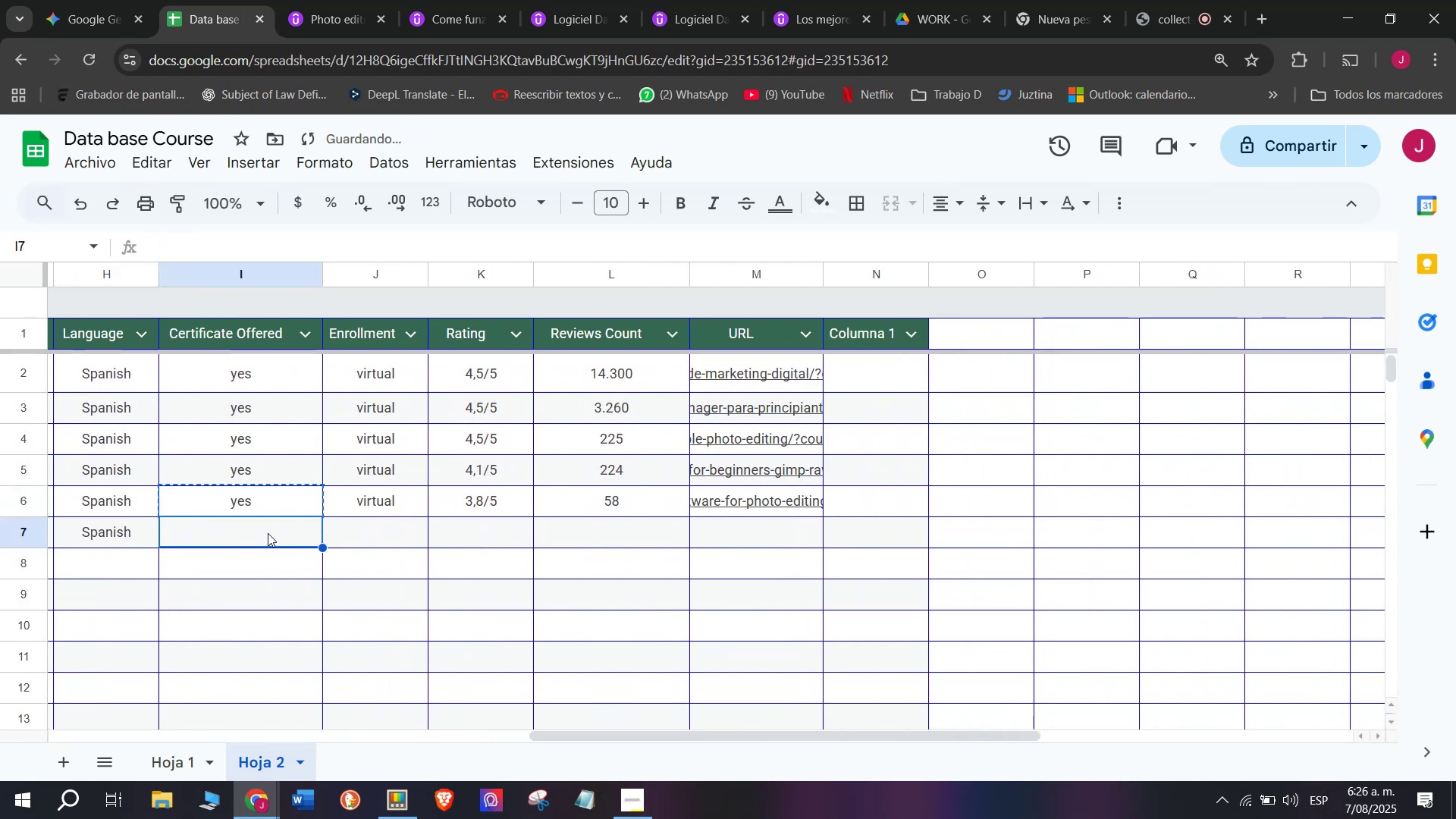 
key(Z)
 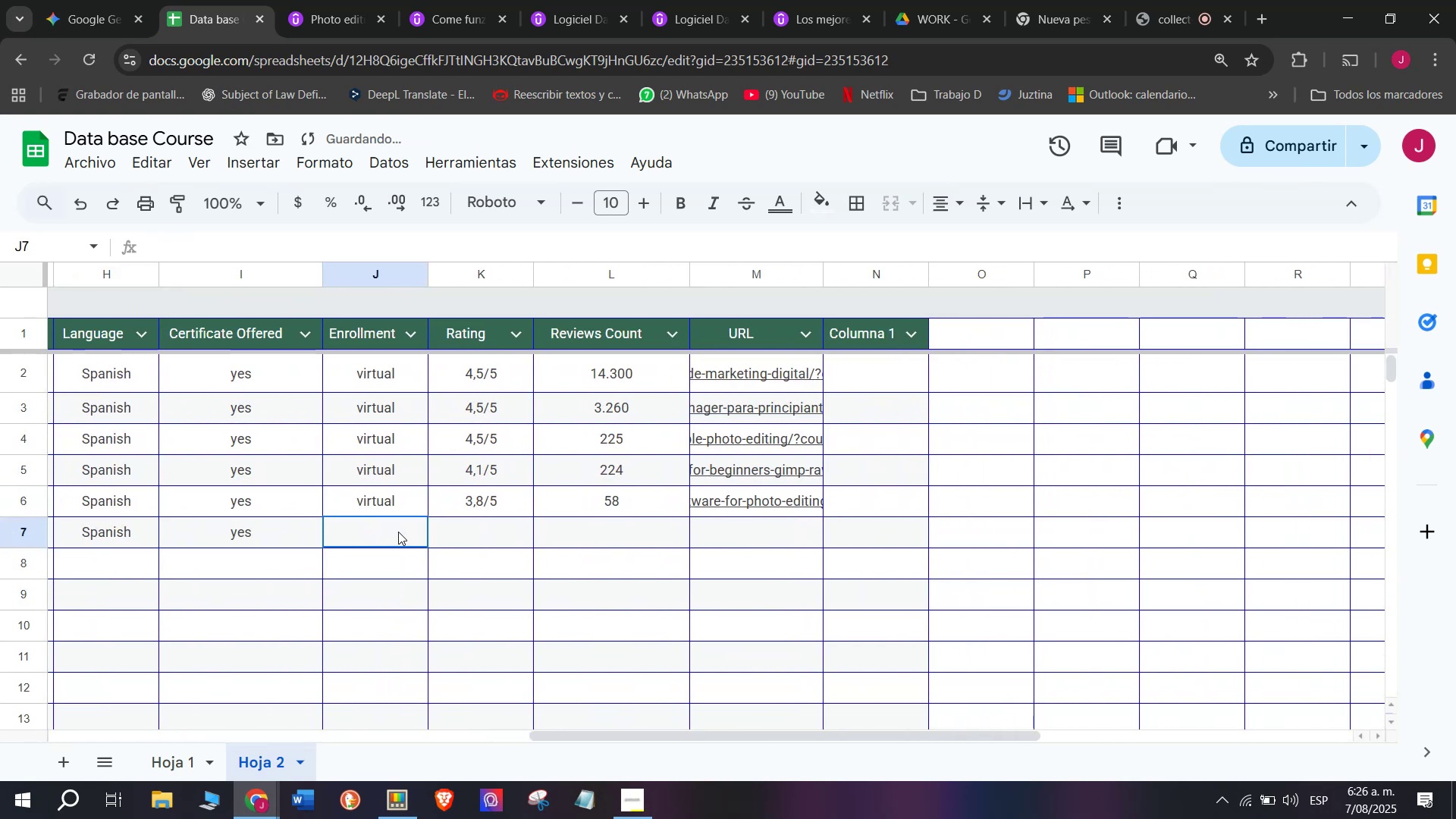 
key(Control+V)
 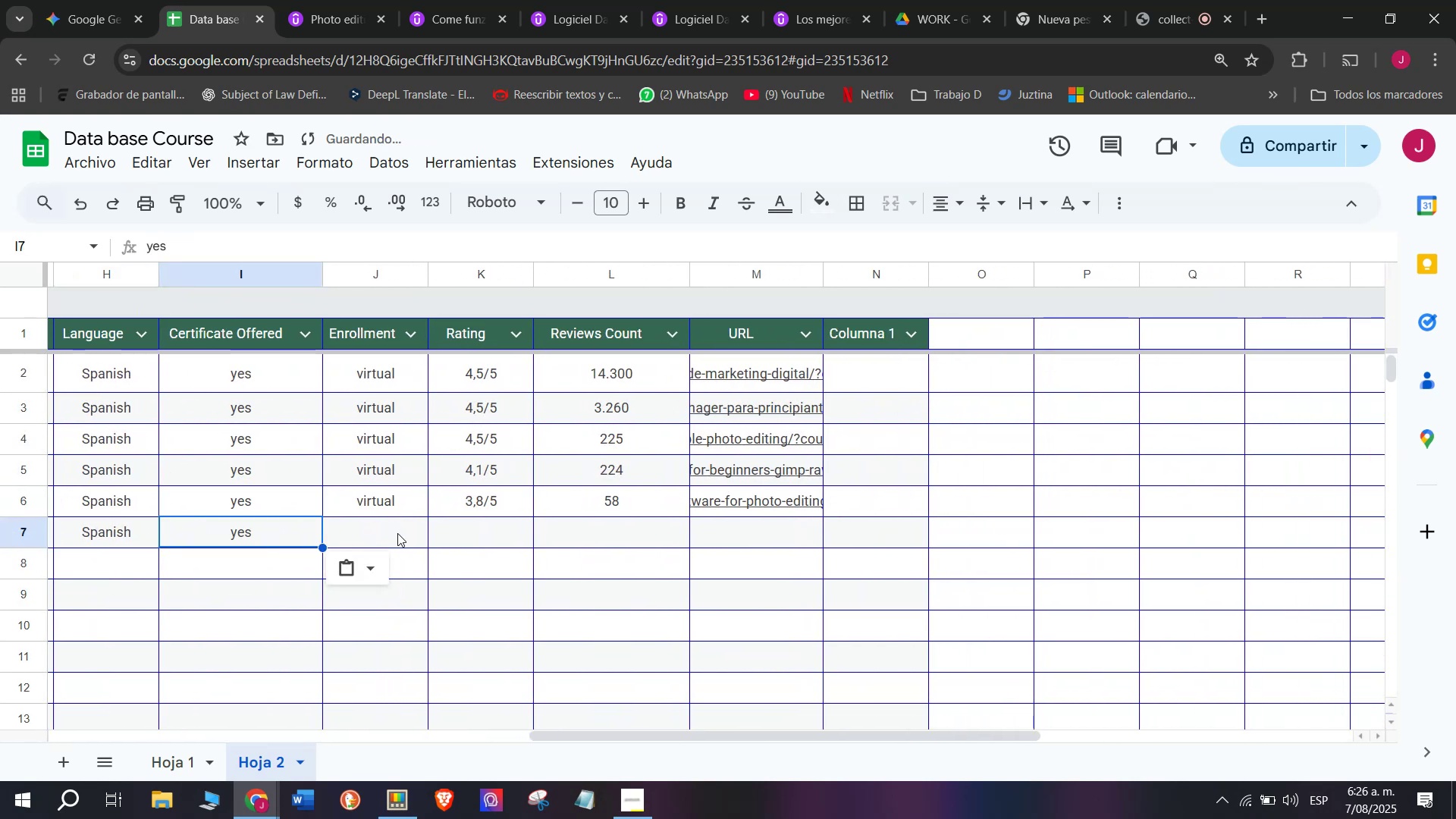 
left_click([398, 532])
 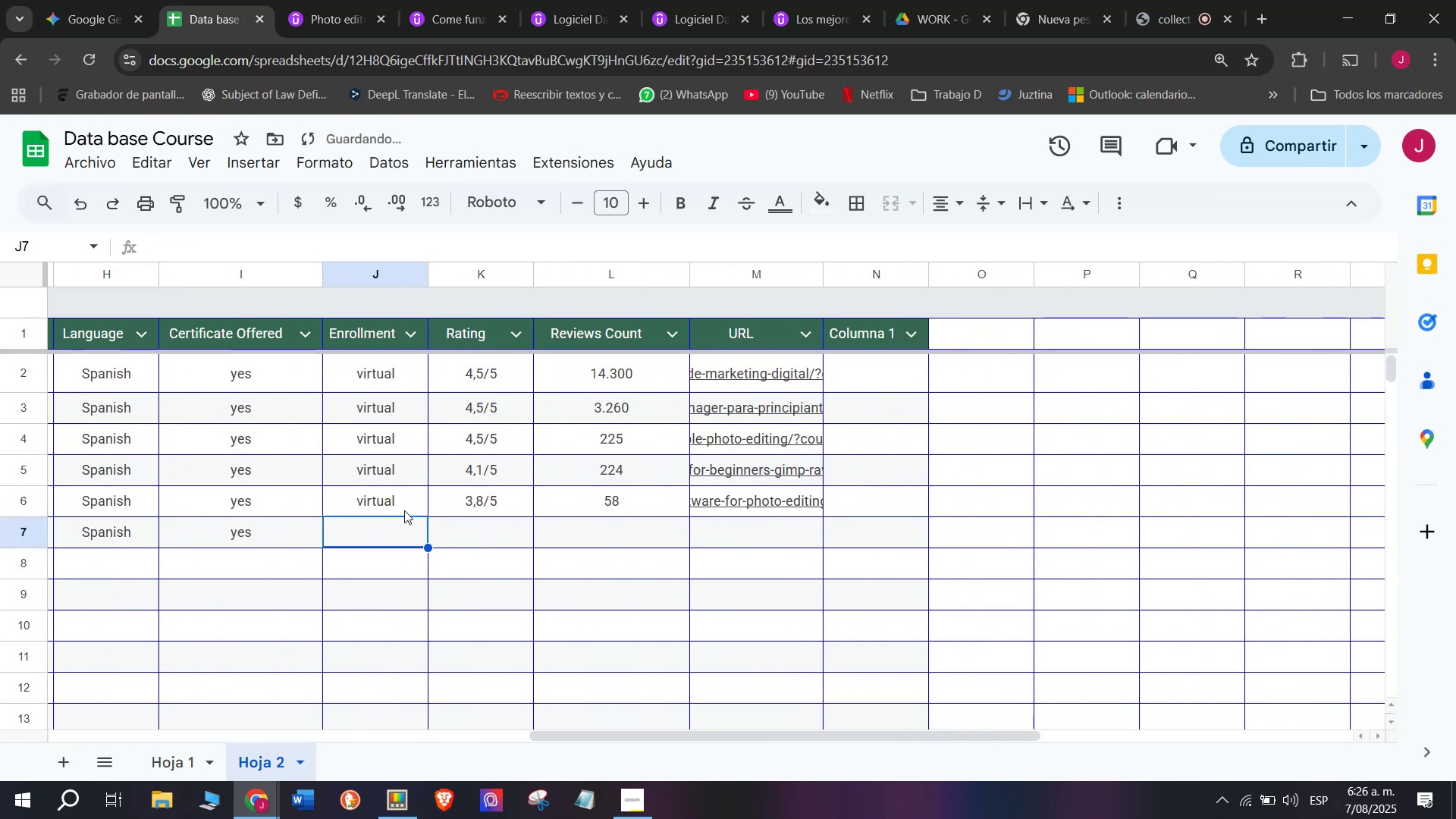 
left_click([404, 510])
 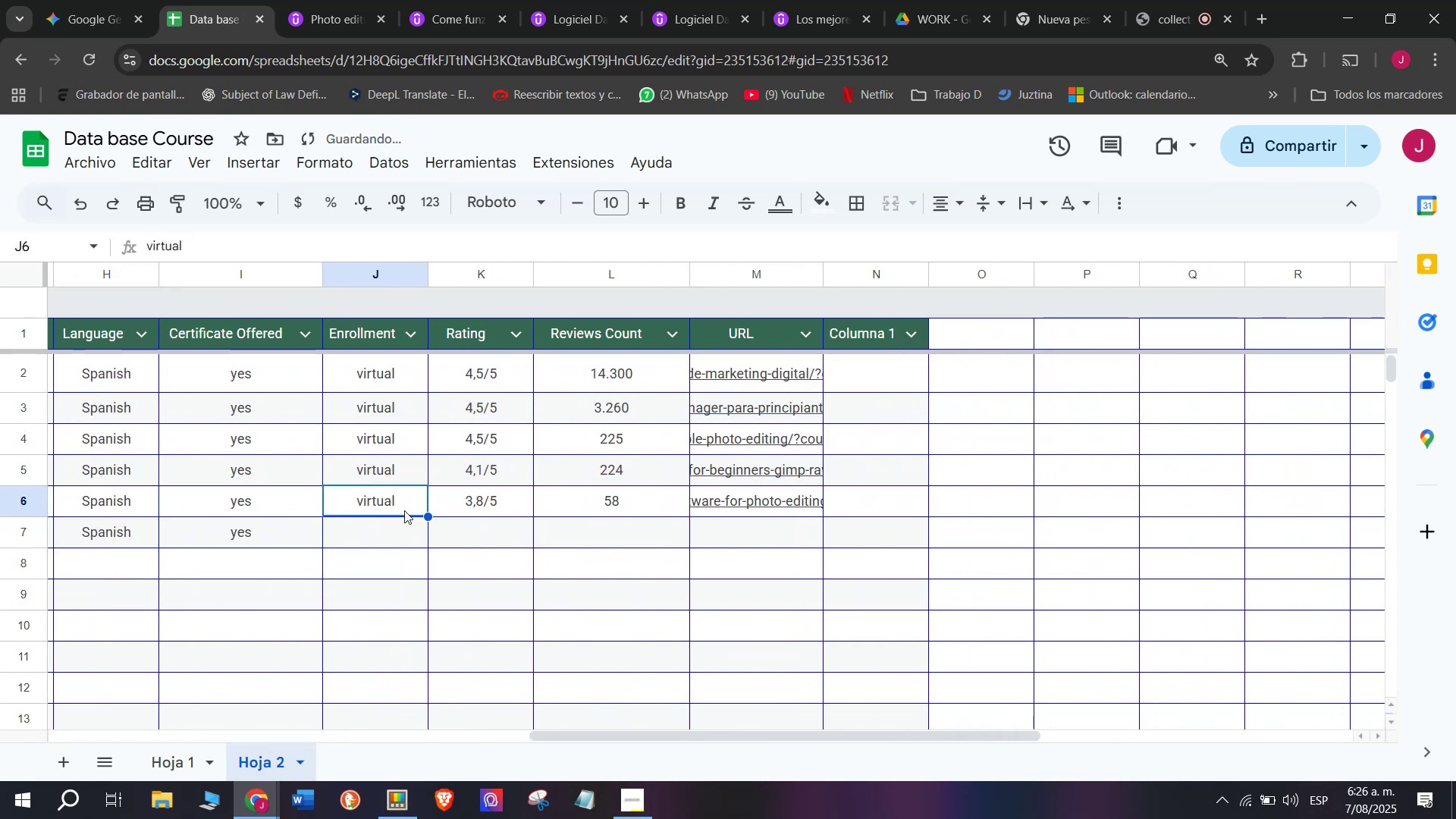 
key(Break)
 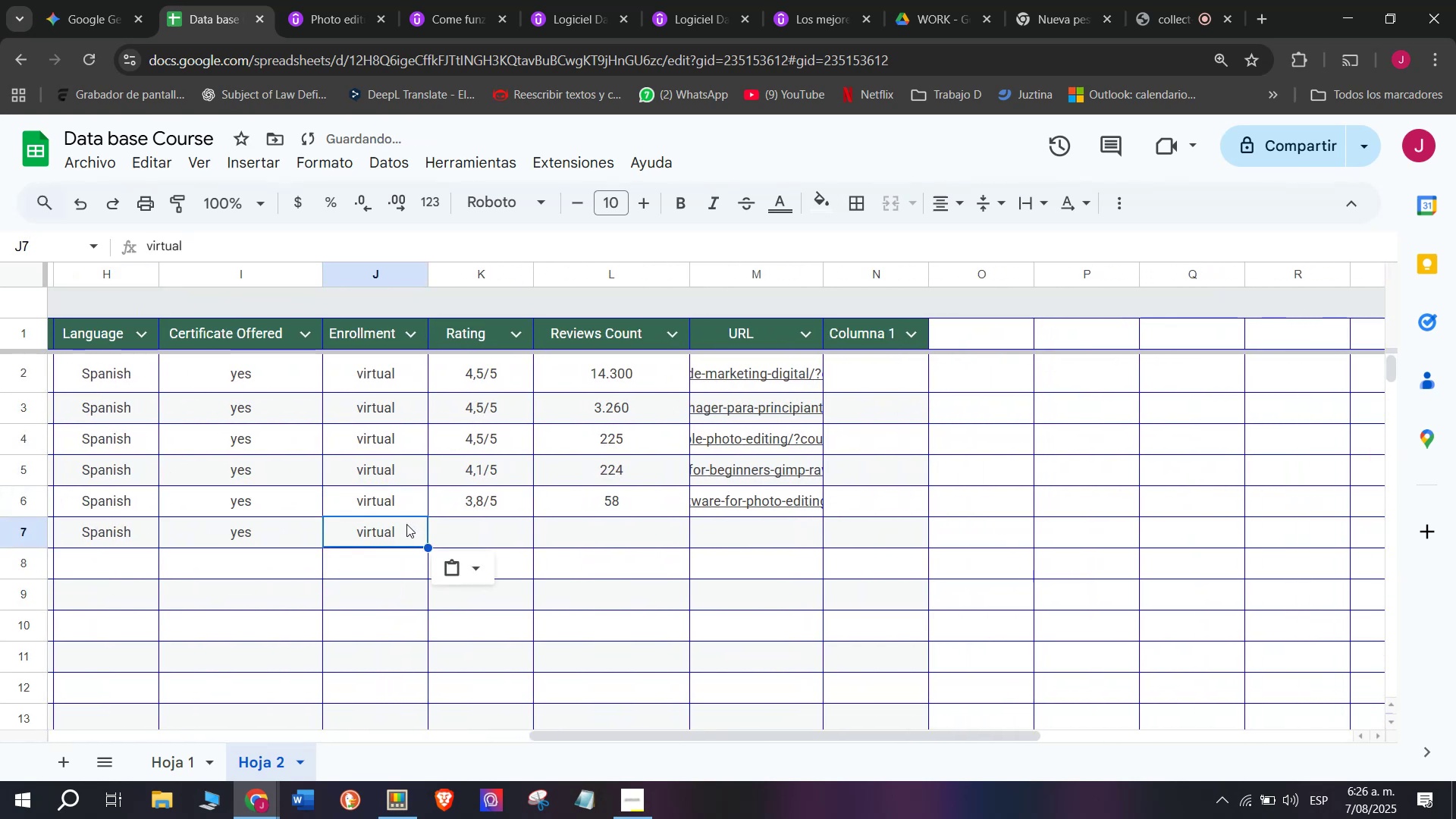 
key(Control+ControlLeft)
 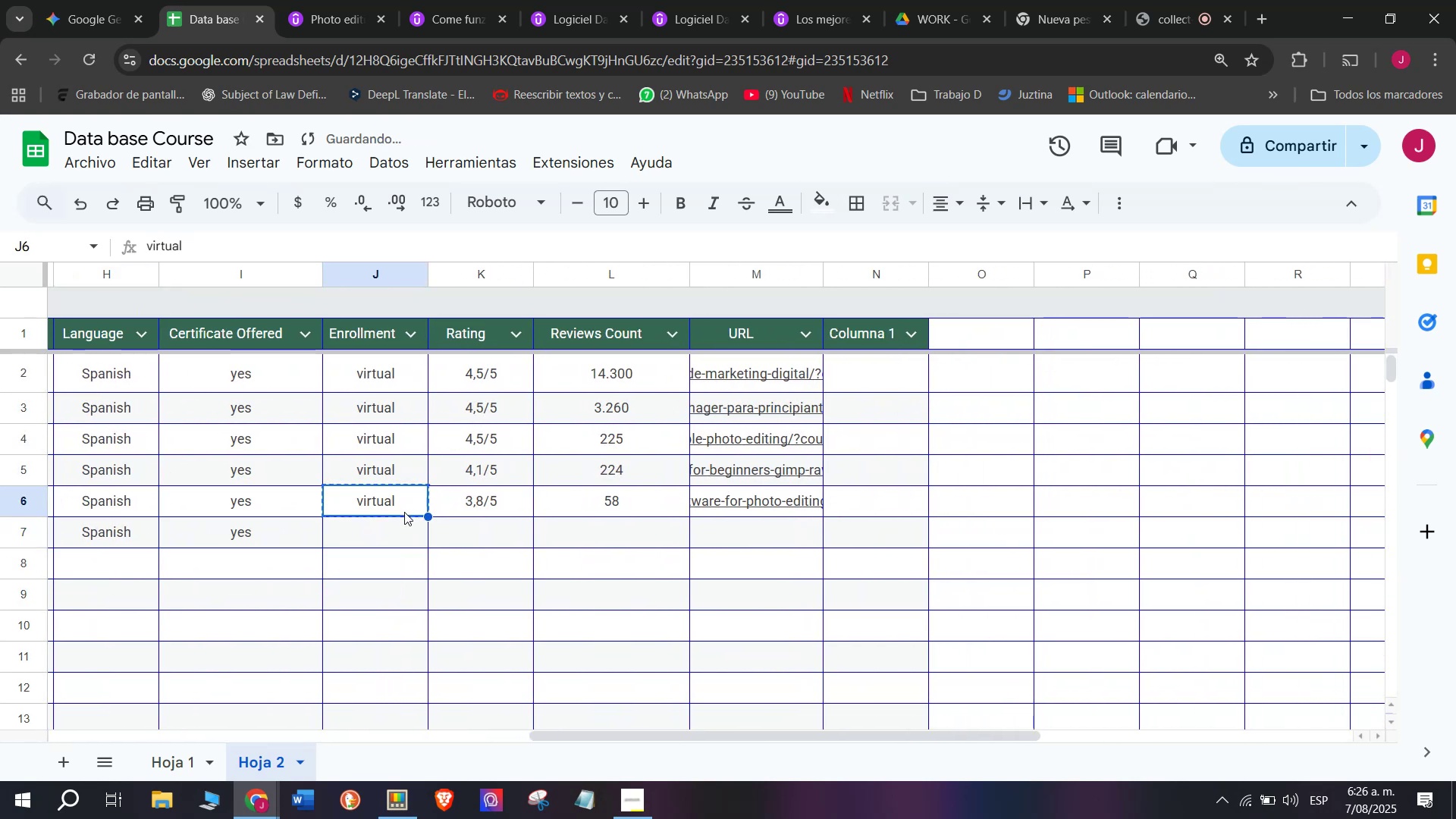 
key(Control+C)
 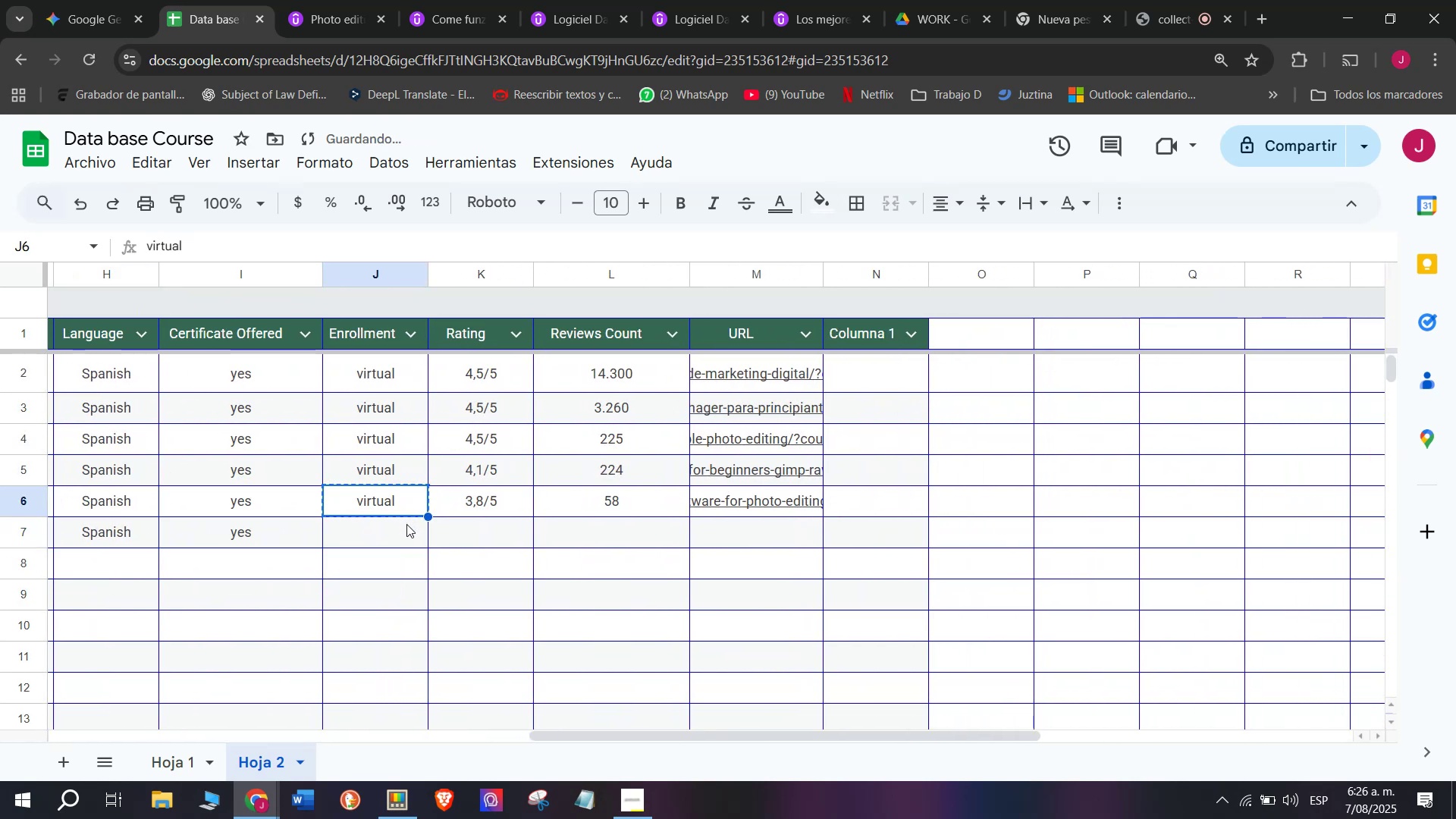 
left_click([406, 524])
 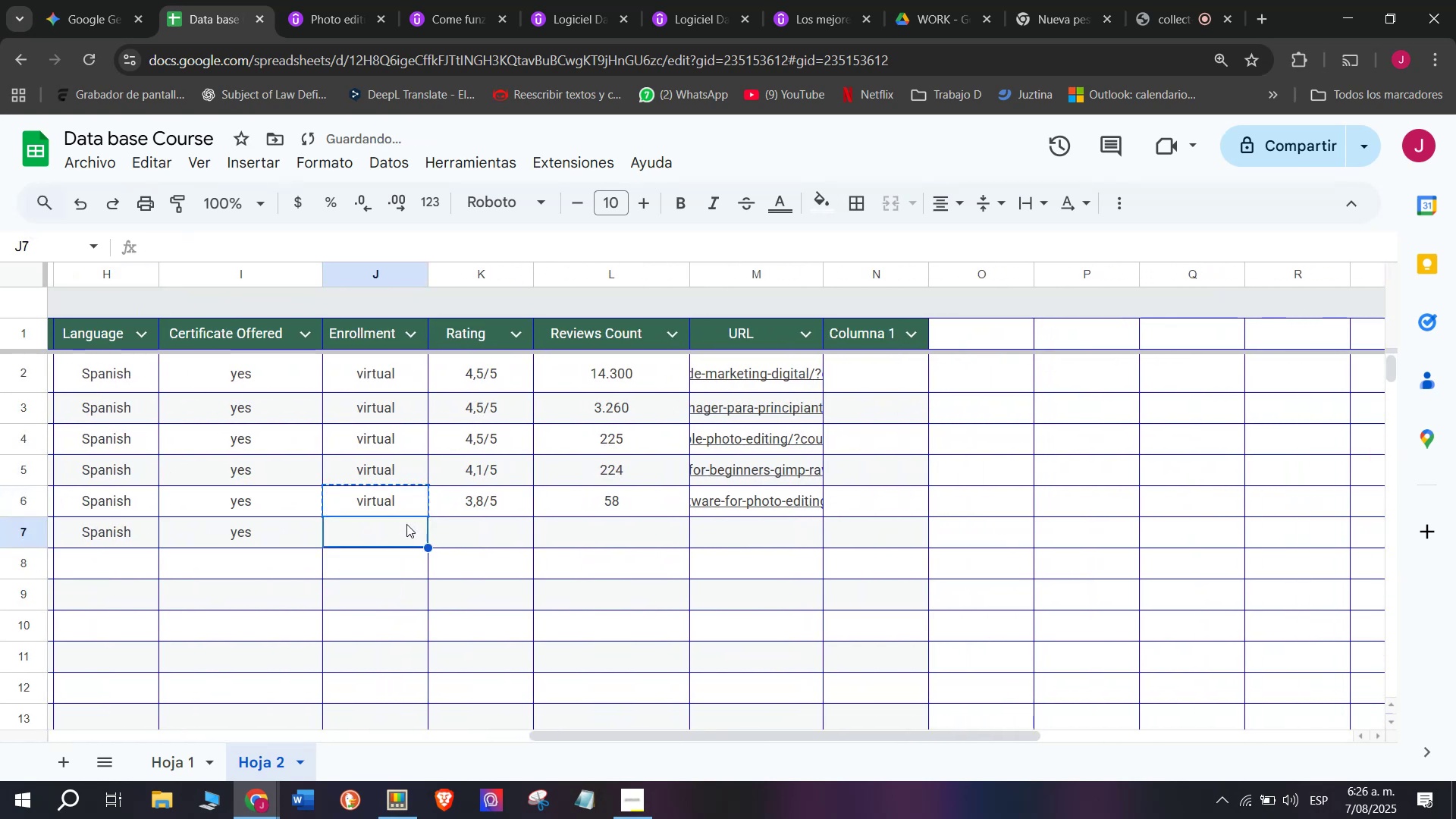 
key(Control+ControlLeft)
 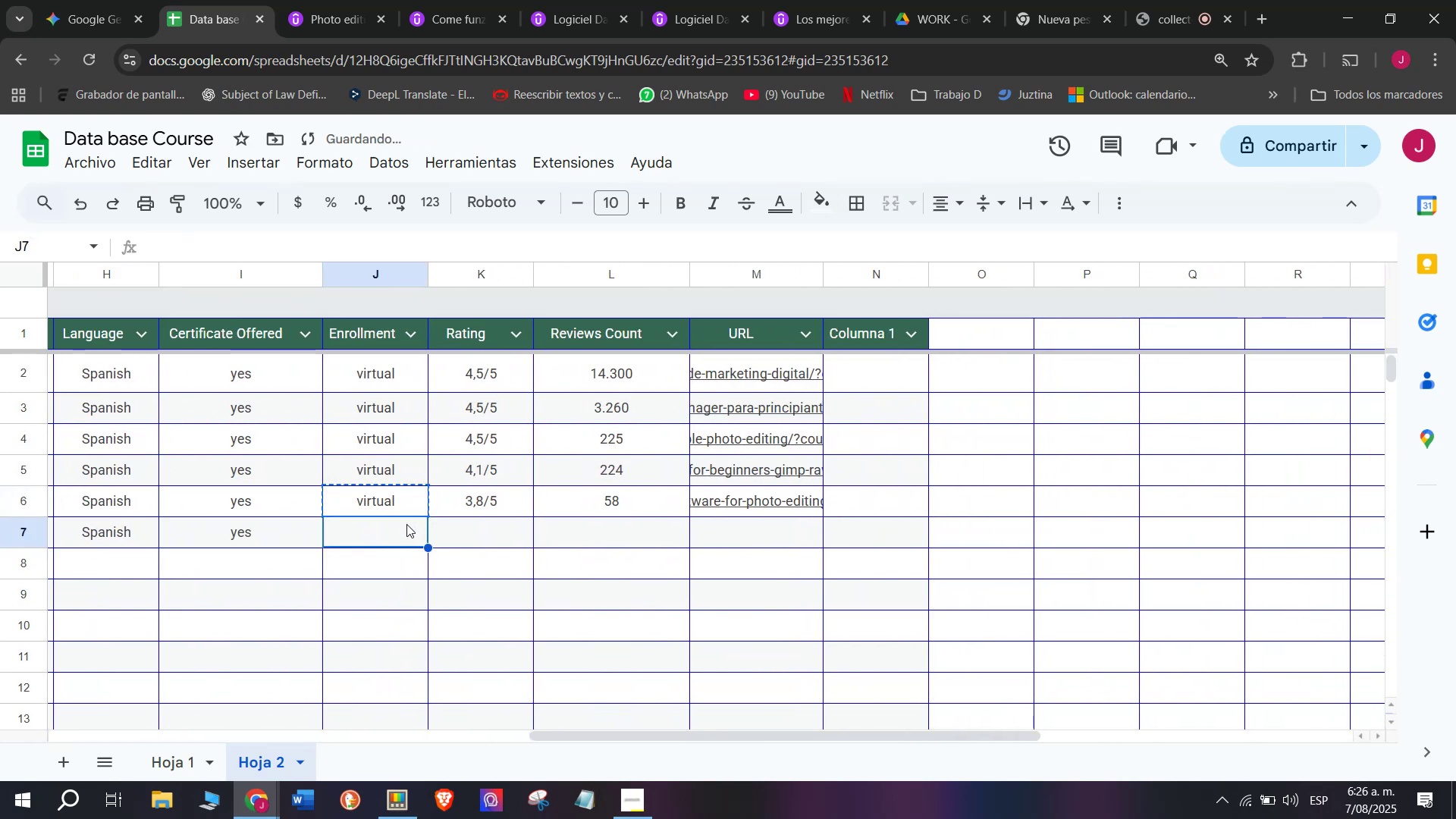 
key(Z)
 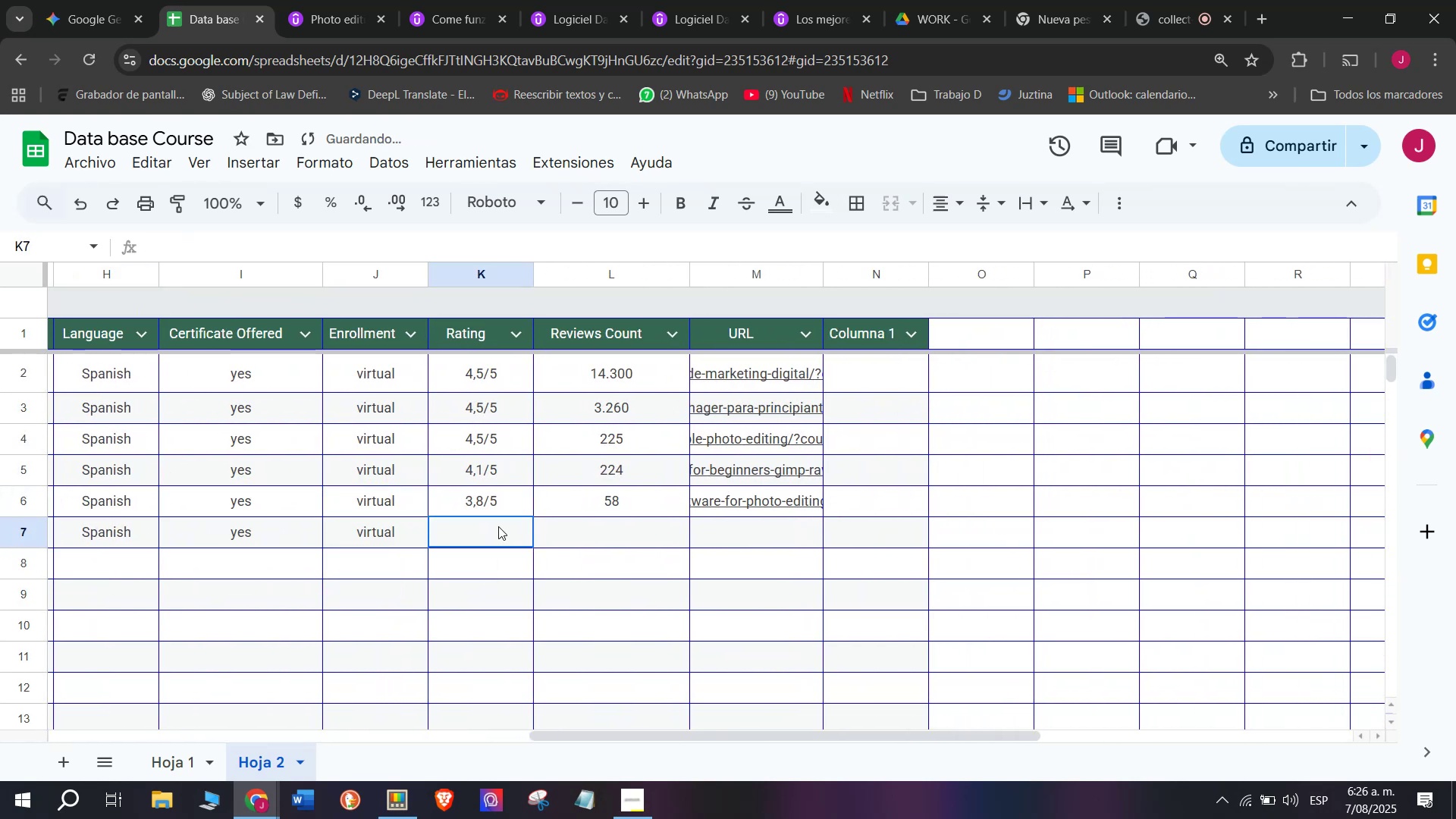 
key(Control+V)
 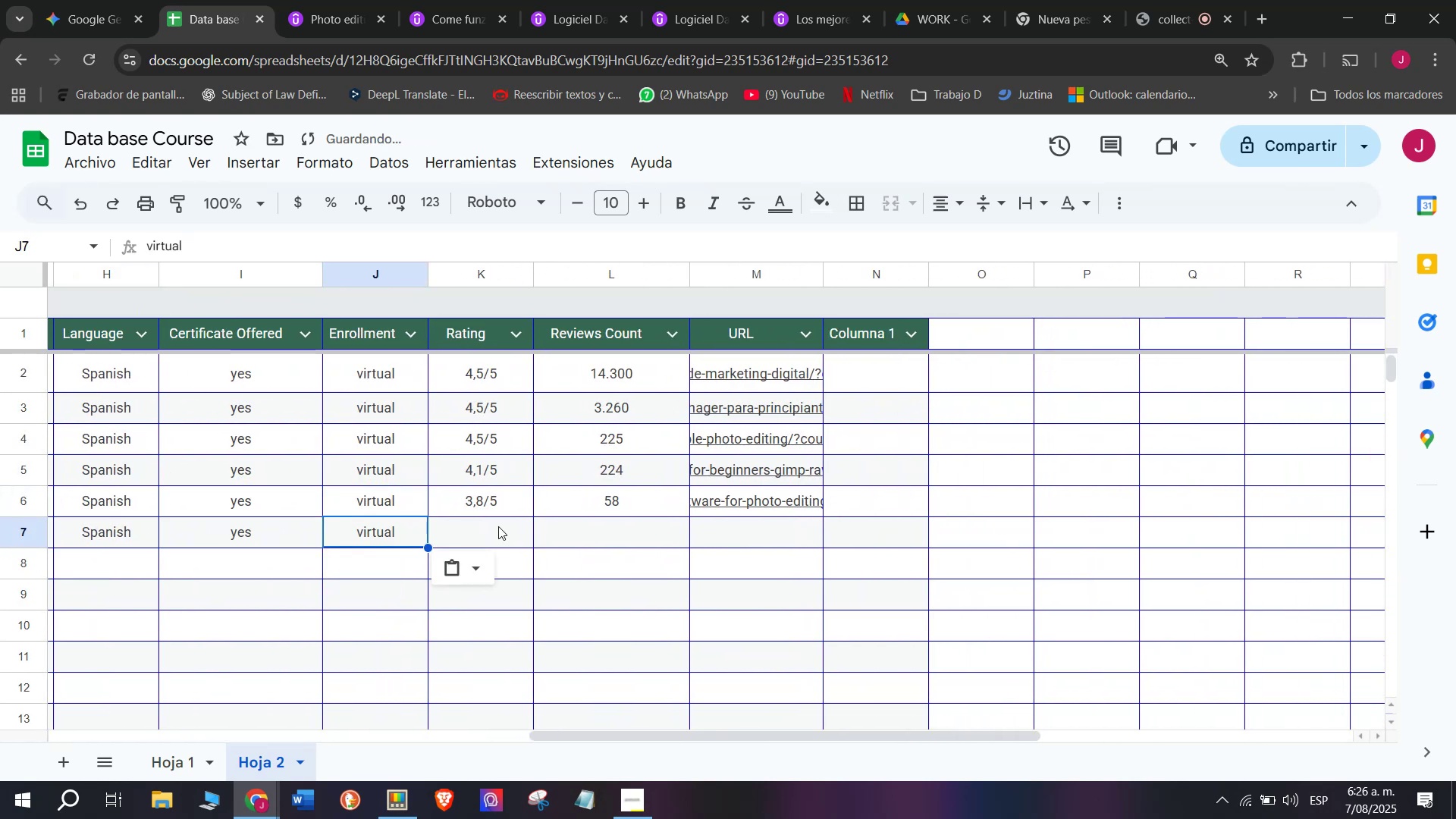 
left_click([498, 526])
 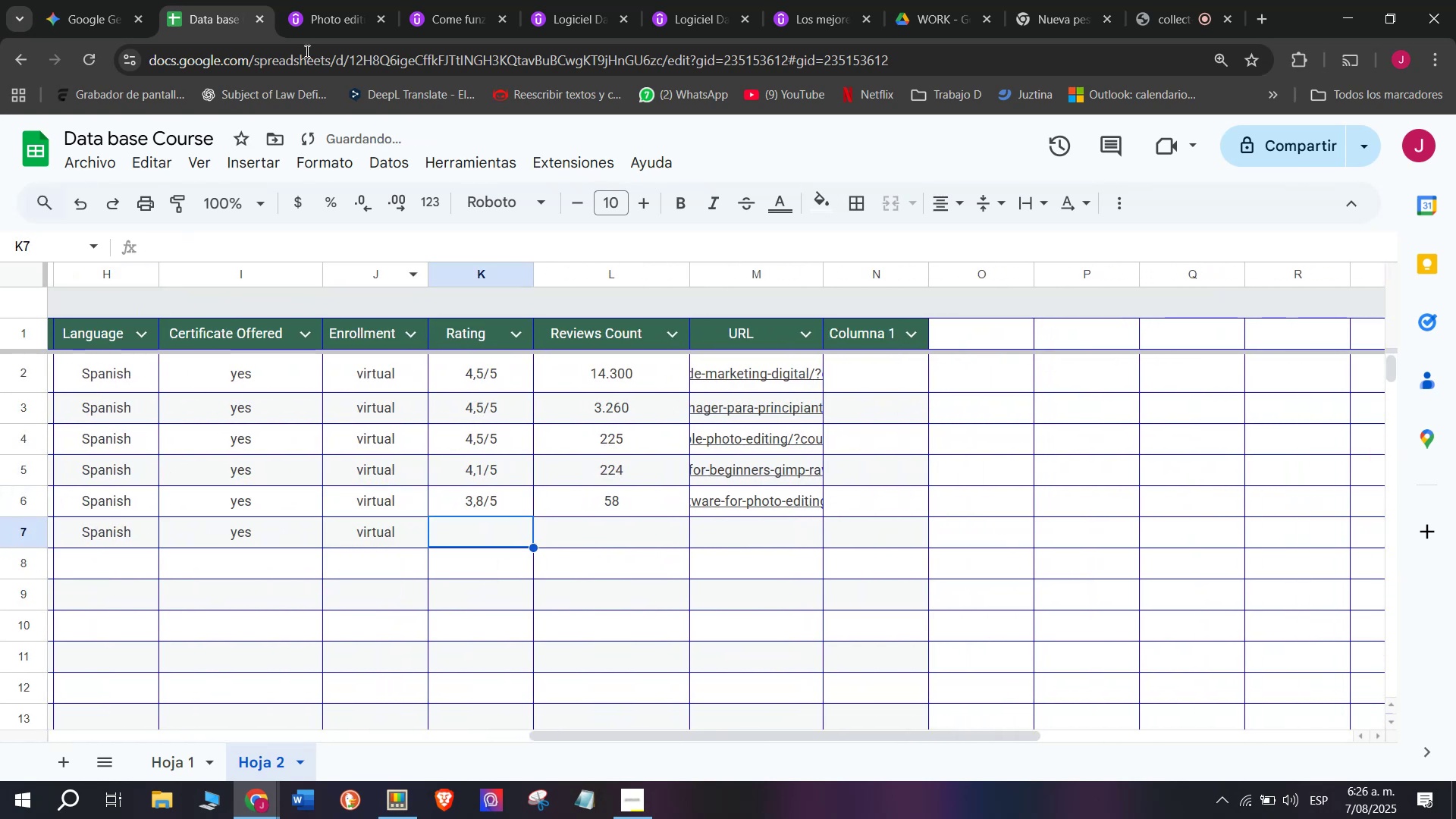 
left_click([320, 0])
 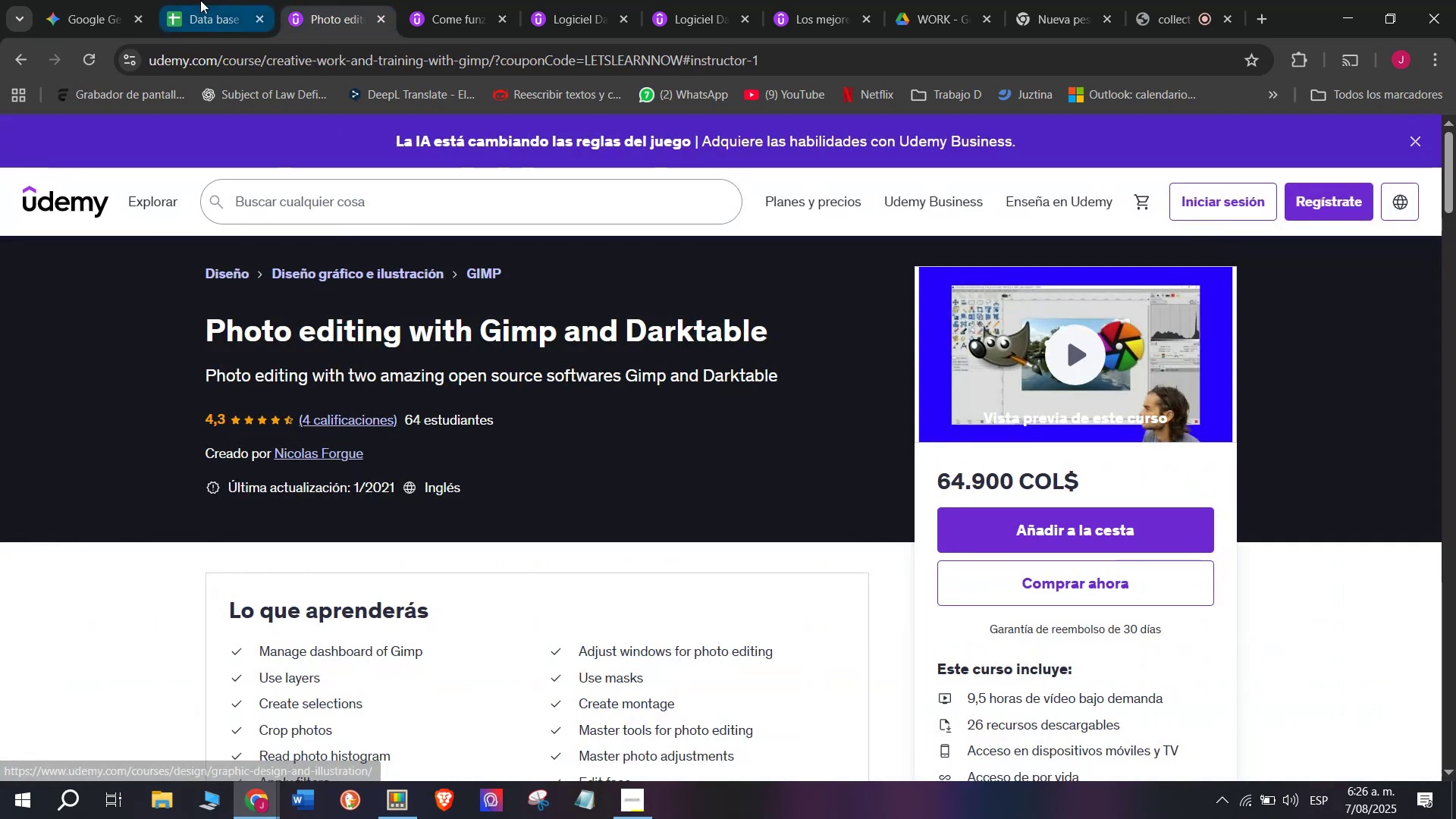 
left_click([218, 0])
 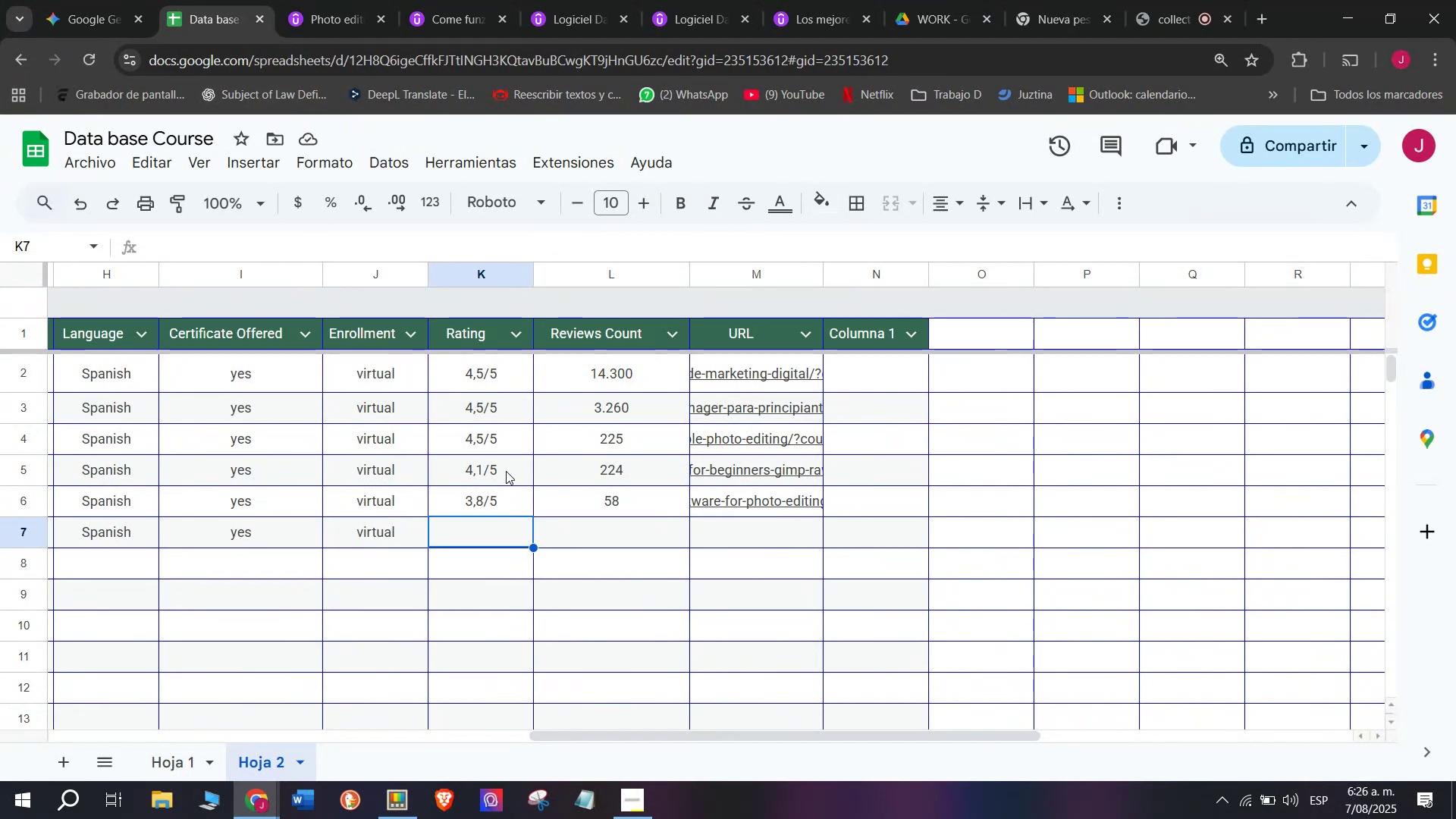 
wait(5.84)
 